 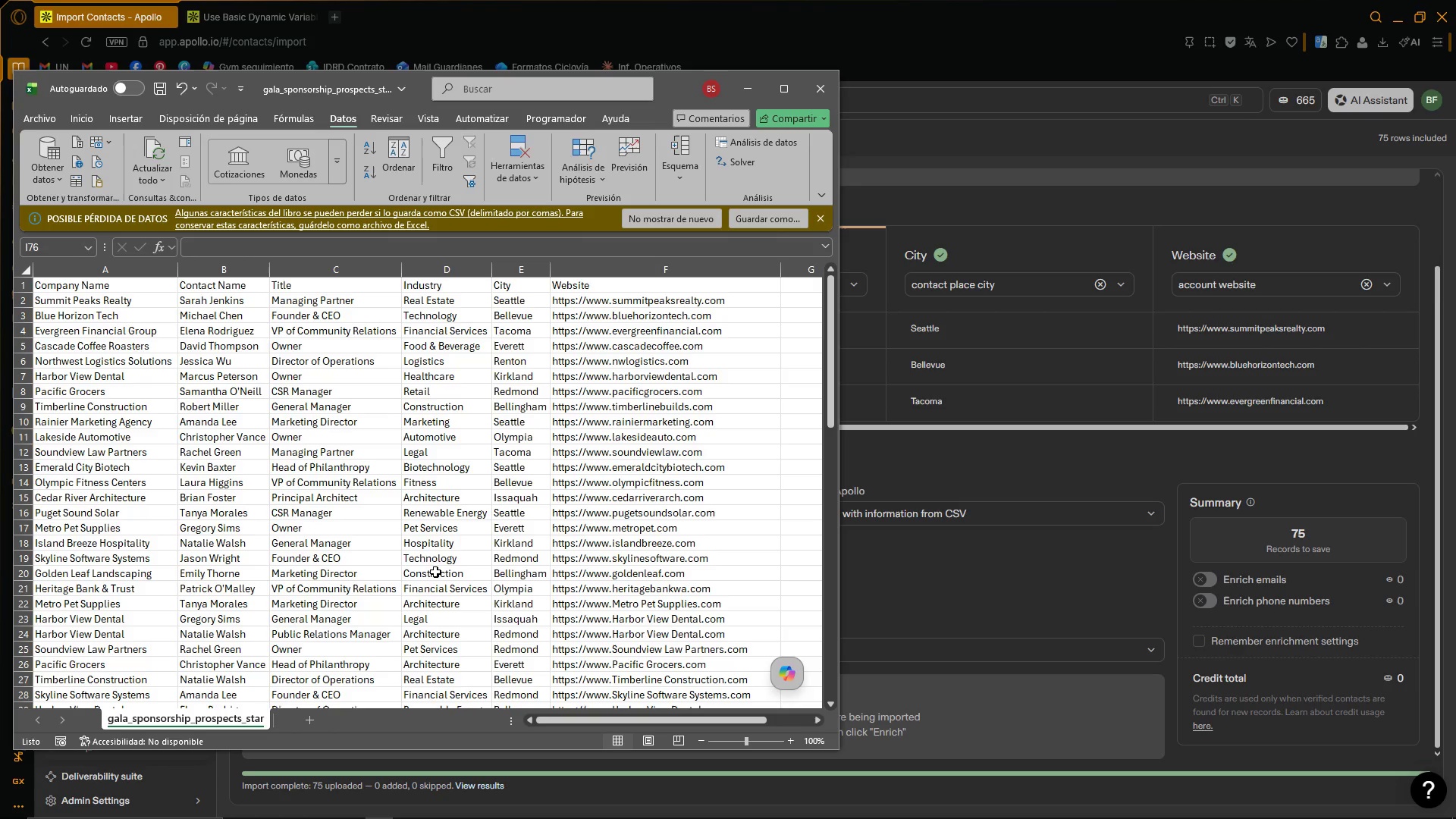 
left_click([757, 77])
 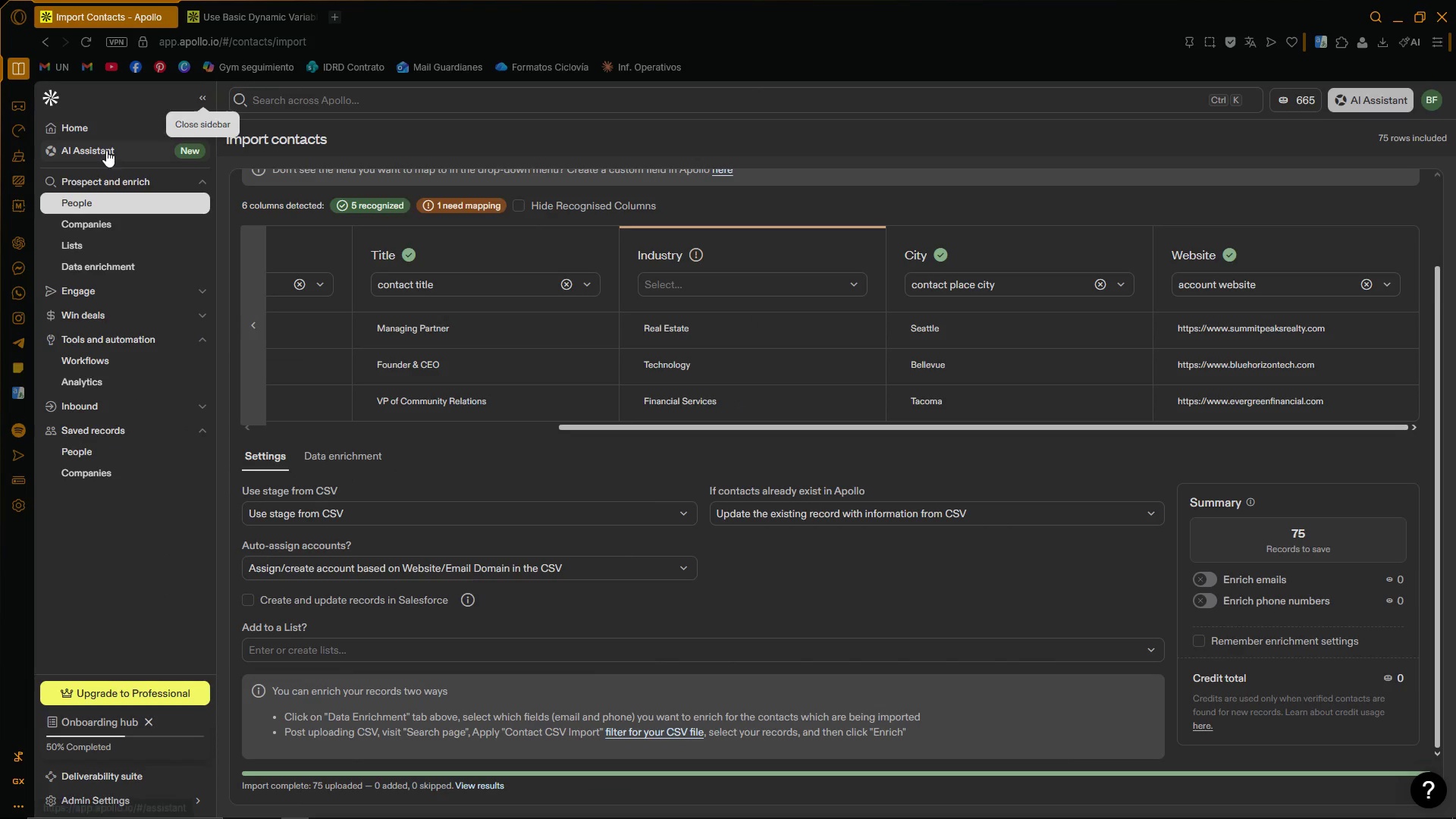 
left_click([81, 231])
 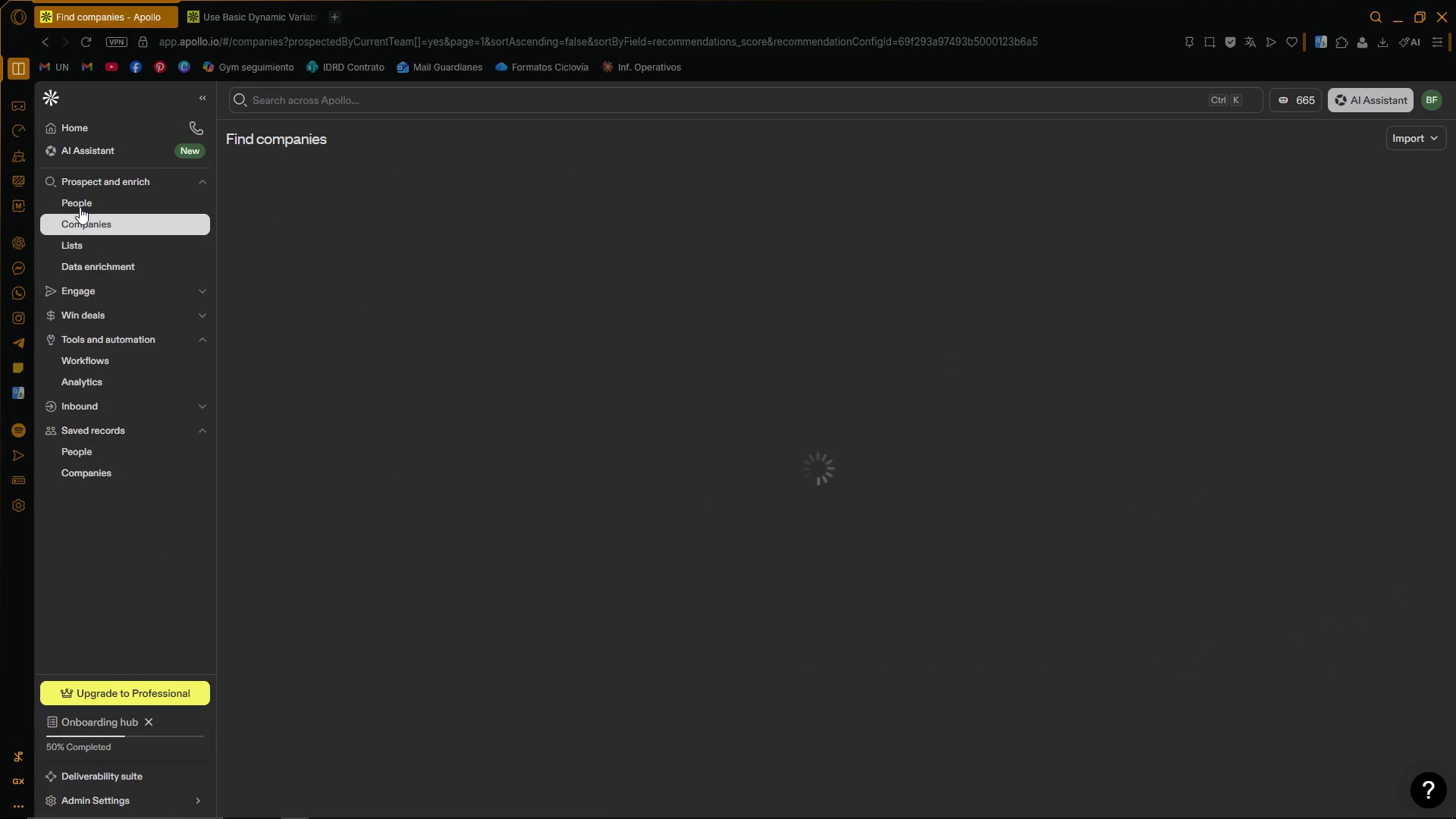 
left_click([81, 205])
 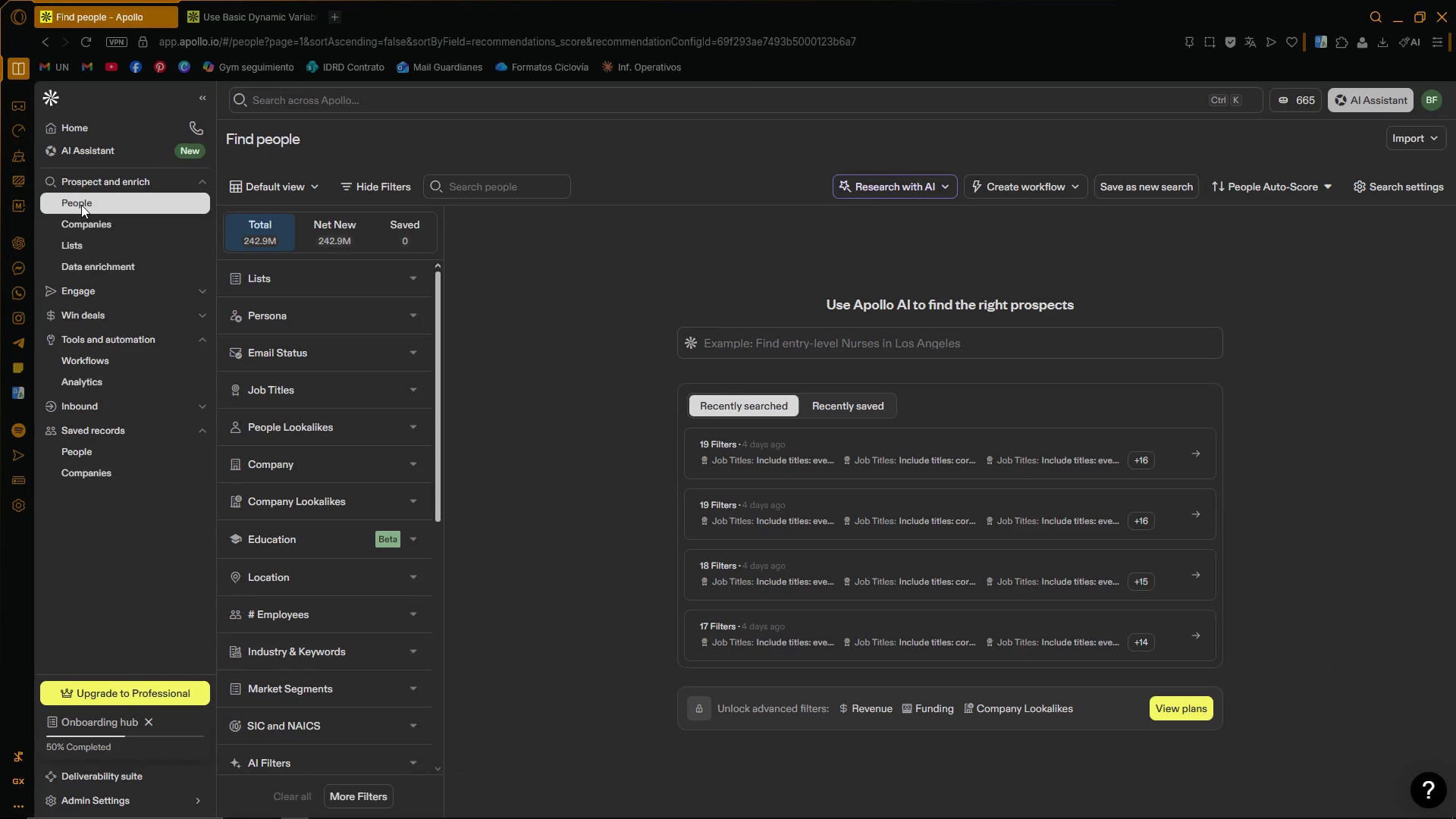 
left_click([400, 231])
 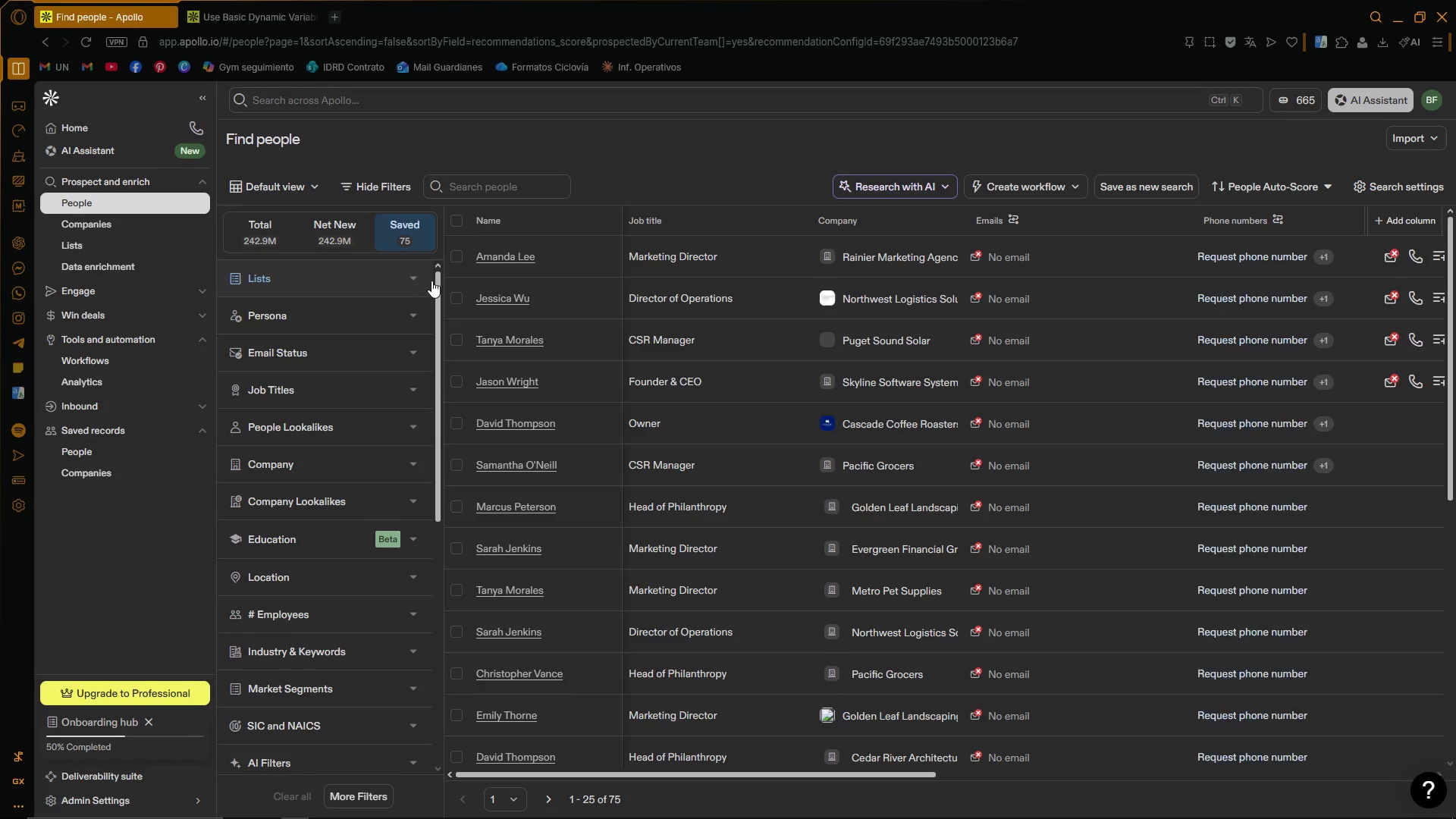 
left_click_drag(start_coordinate=[439, 277], to_coordinate=[428, 261])
 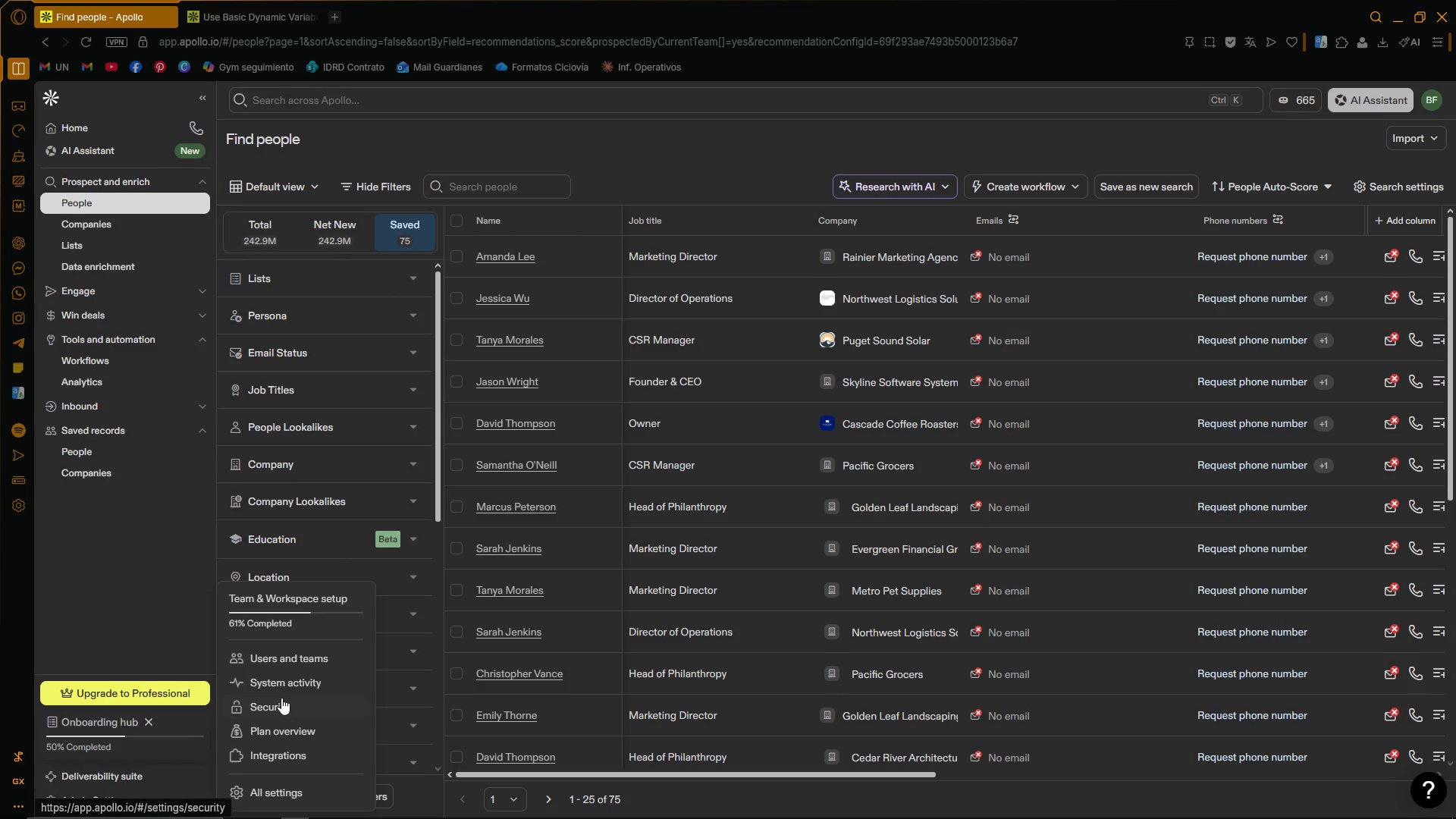 
left_click([281, 733])
 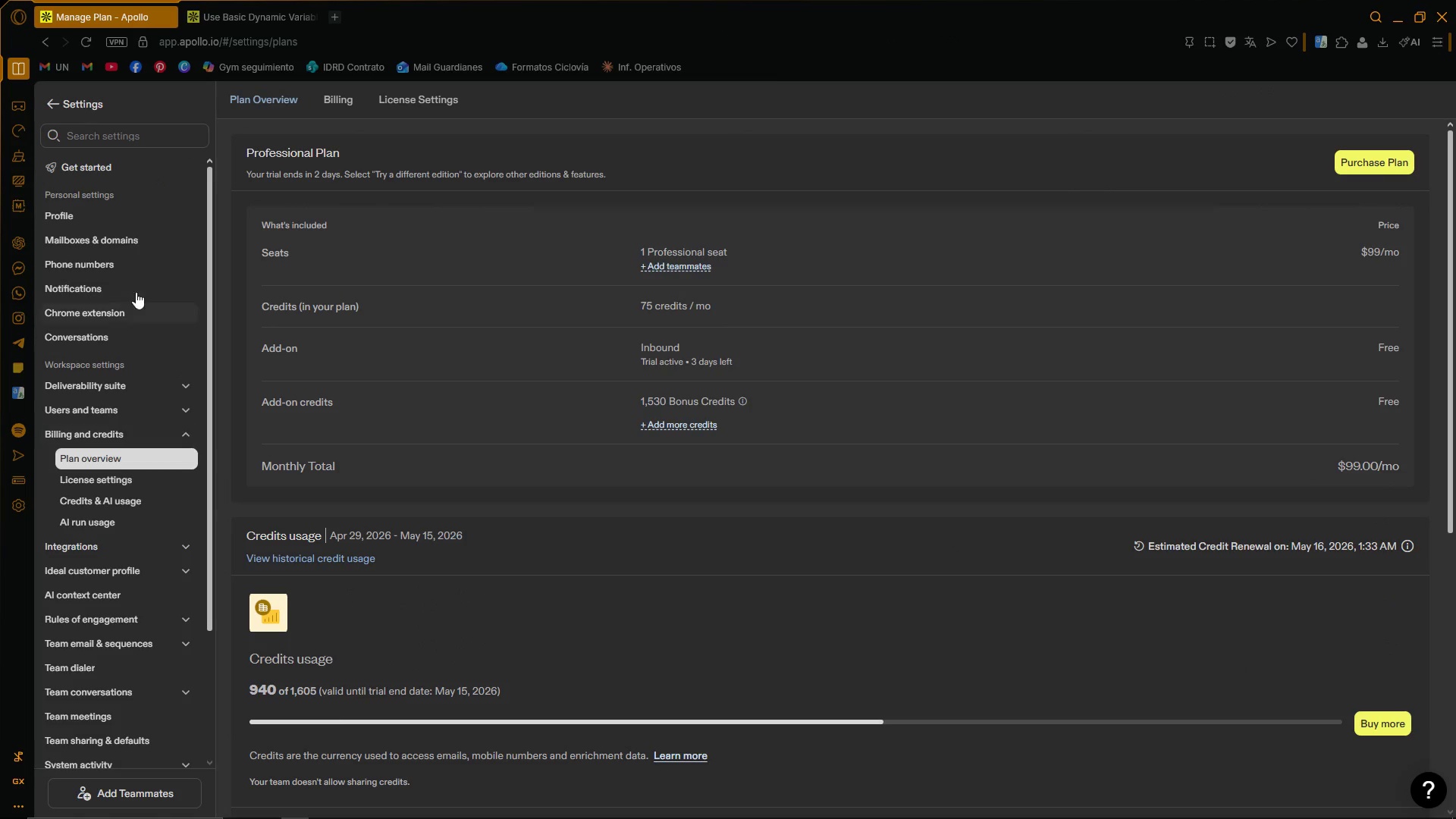 
left_click([66, 109])
 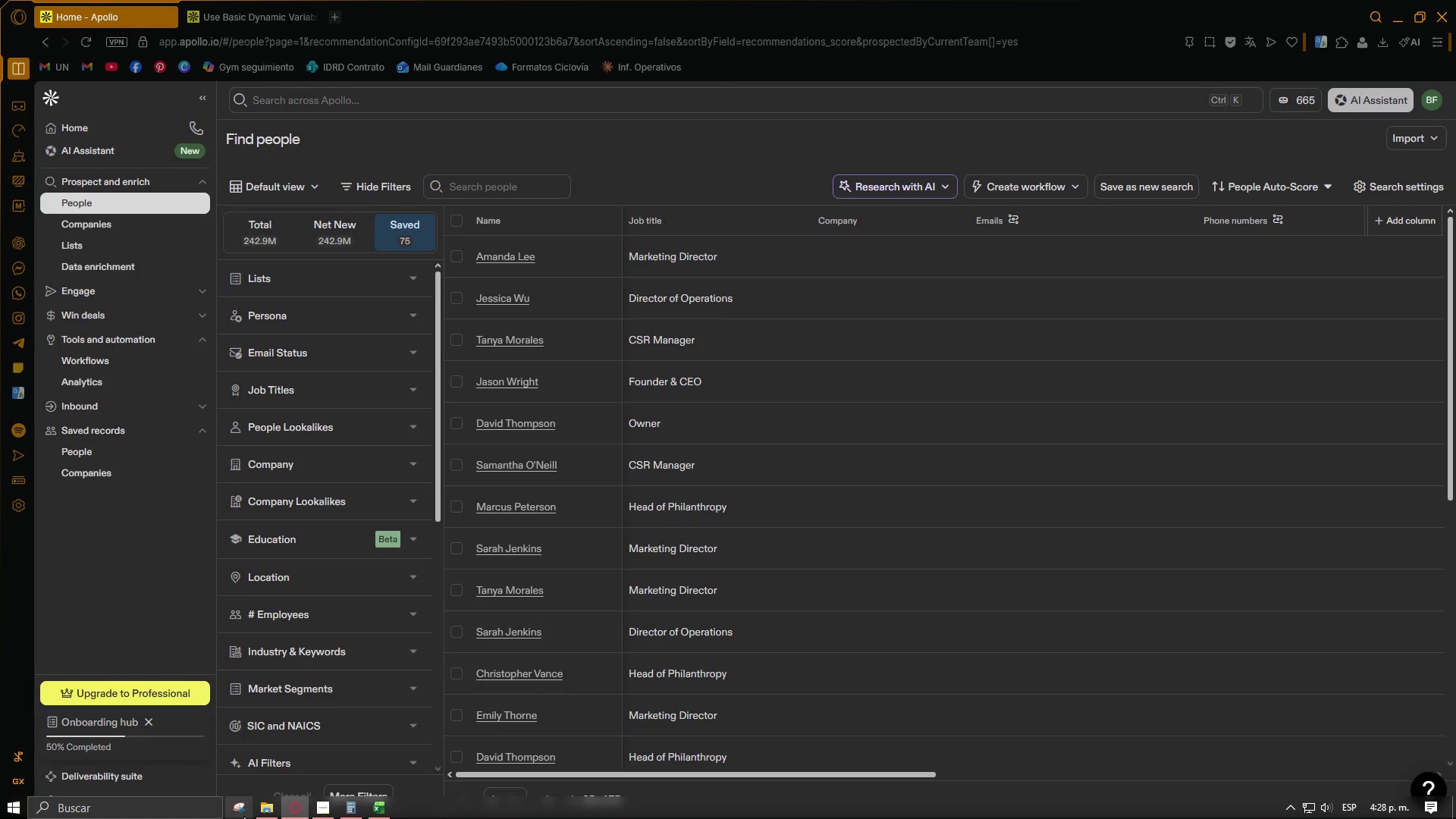 
left_click([355, 811])
 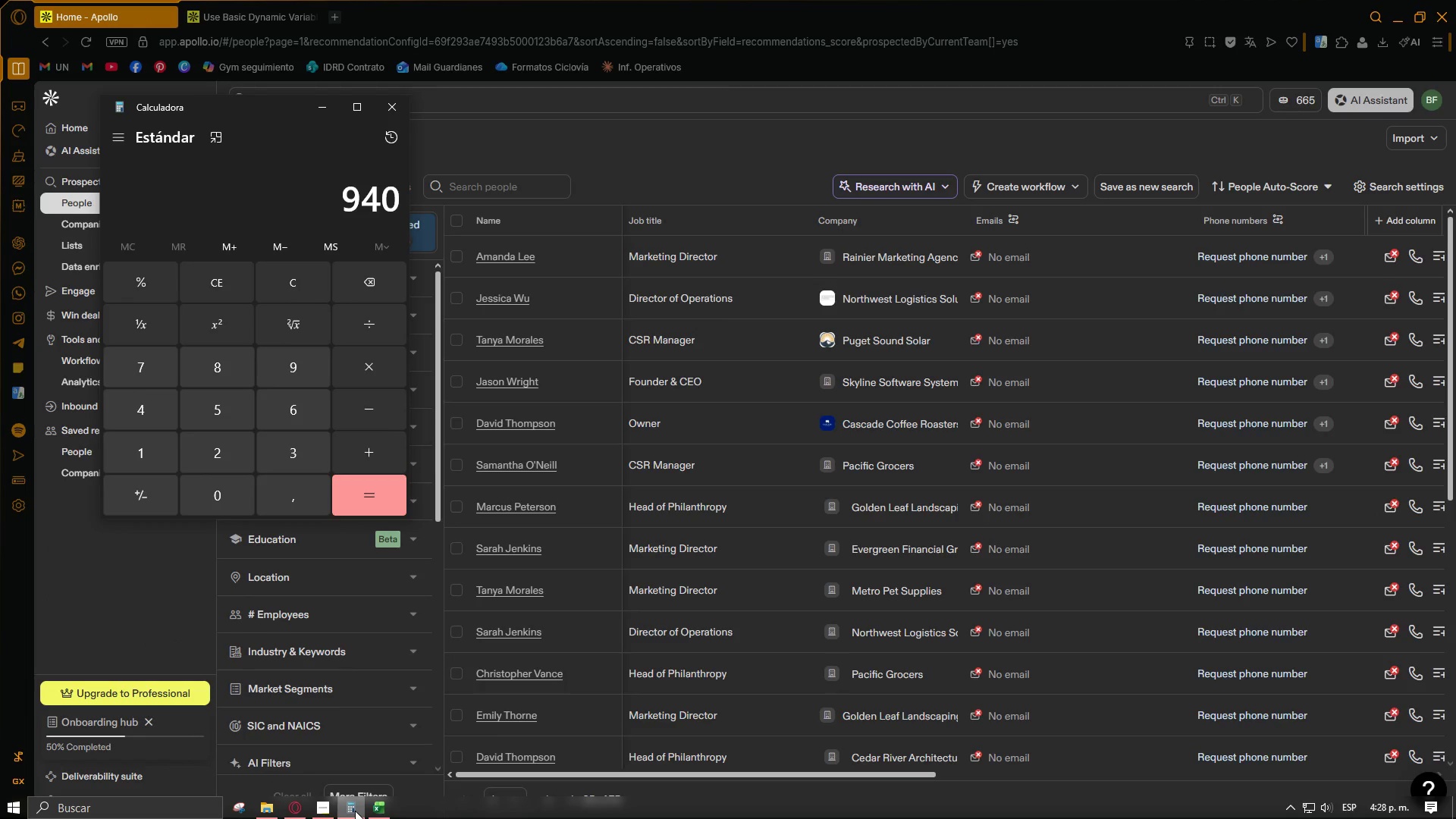 
left_click([354, 811])
 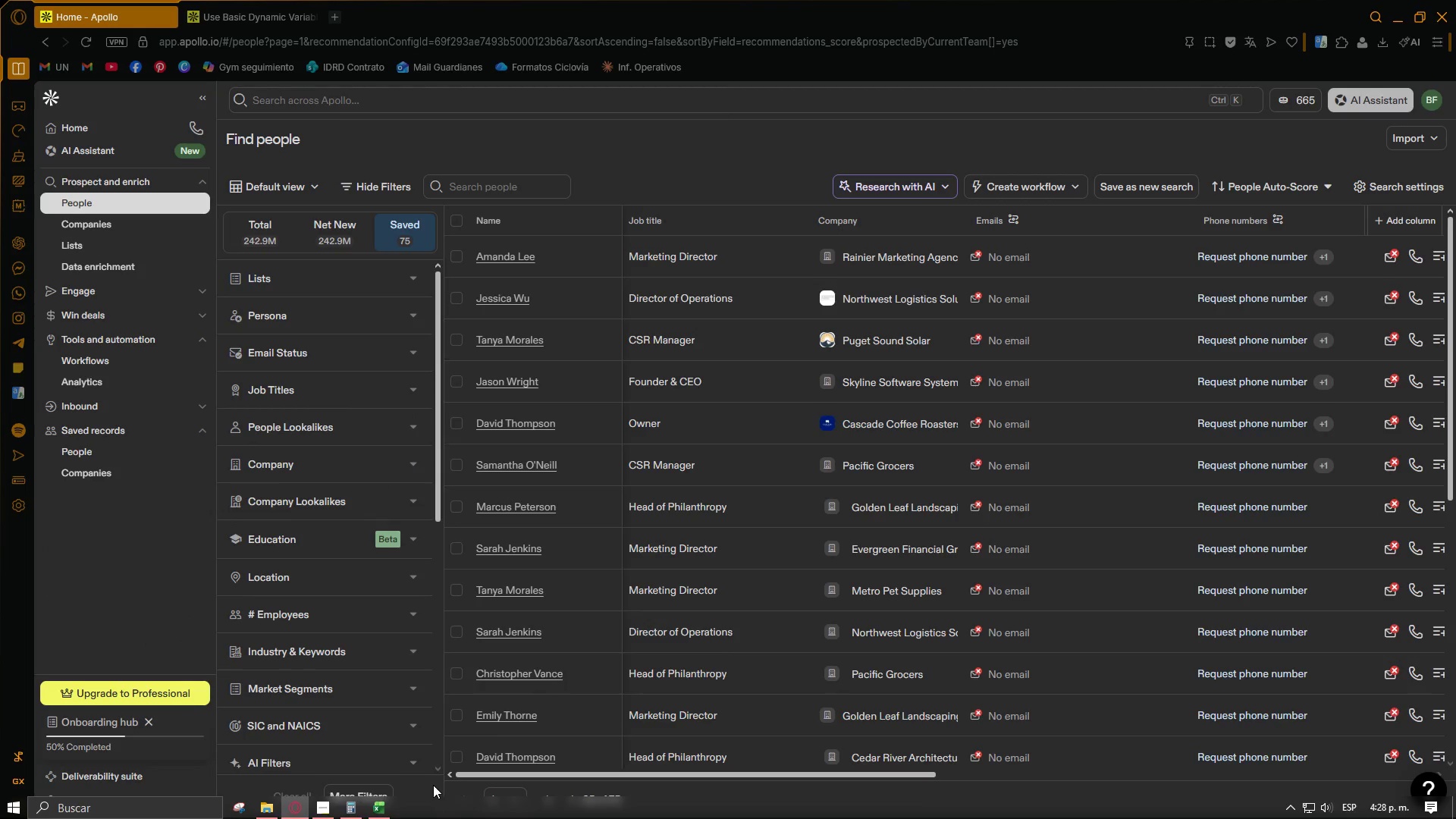 
left_click_drag(start_coordinate=[478, 775], to_coordinate=[443, 760])
 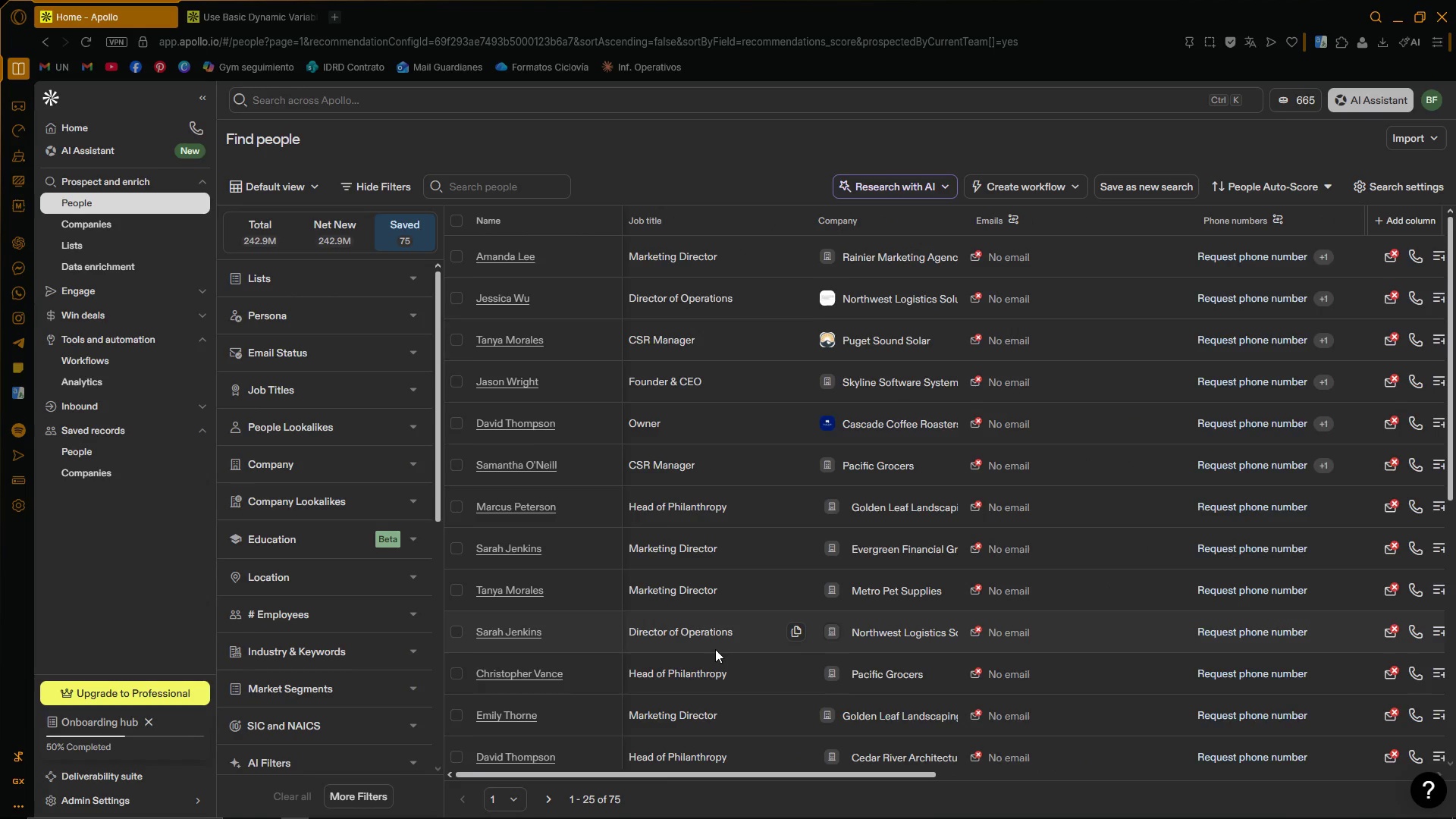 
scroll: coordinate [715, 649], scroll_direction: down, amount: 1.0
 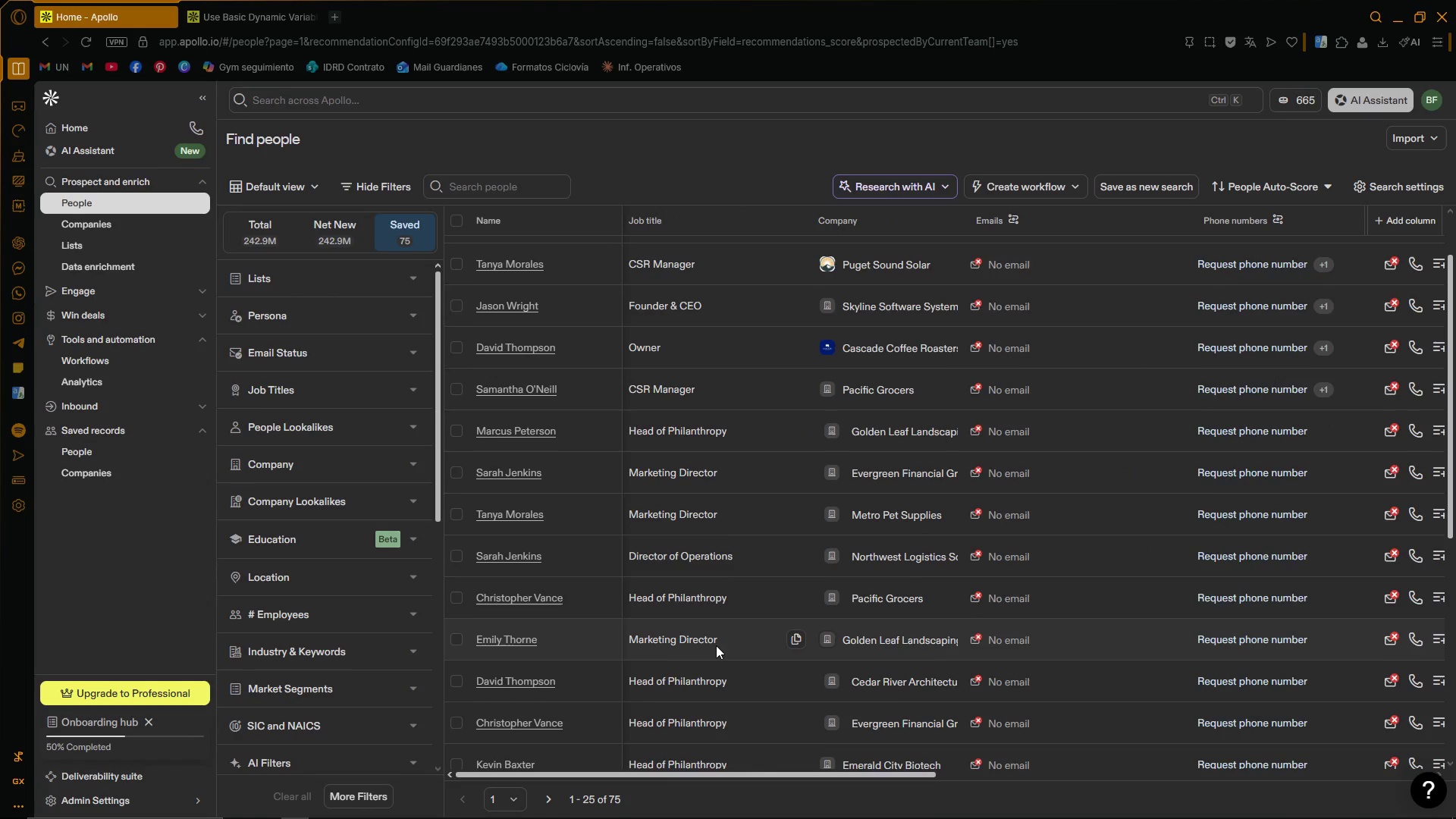 
scroll: coordinate [718, 637], scroll_direction: up, amount: 2.0
 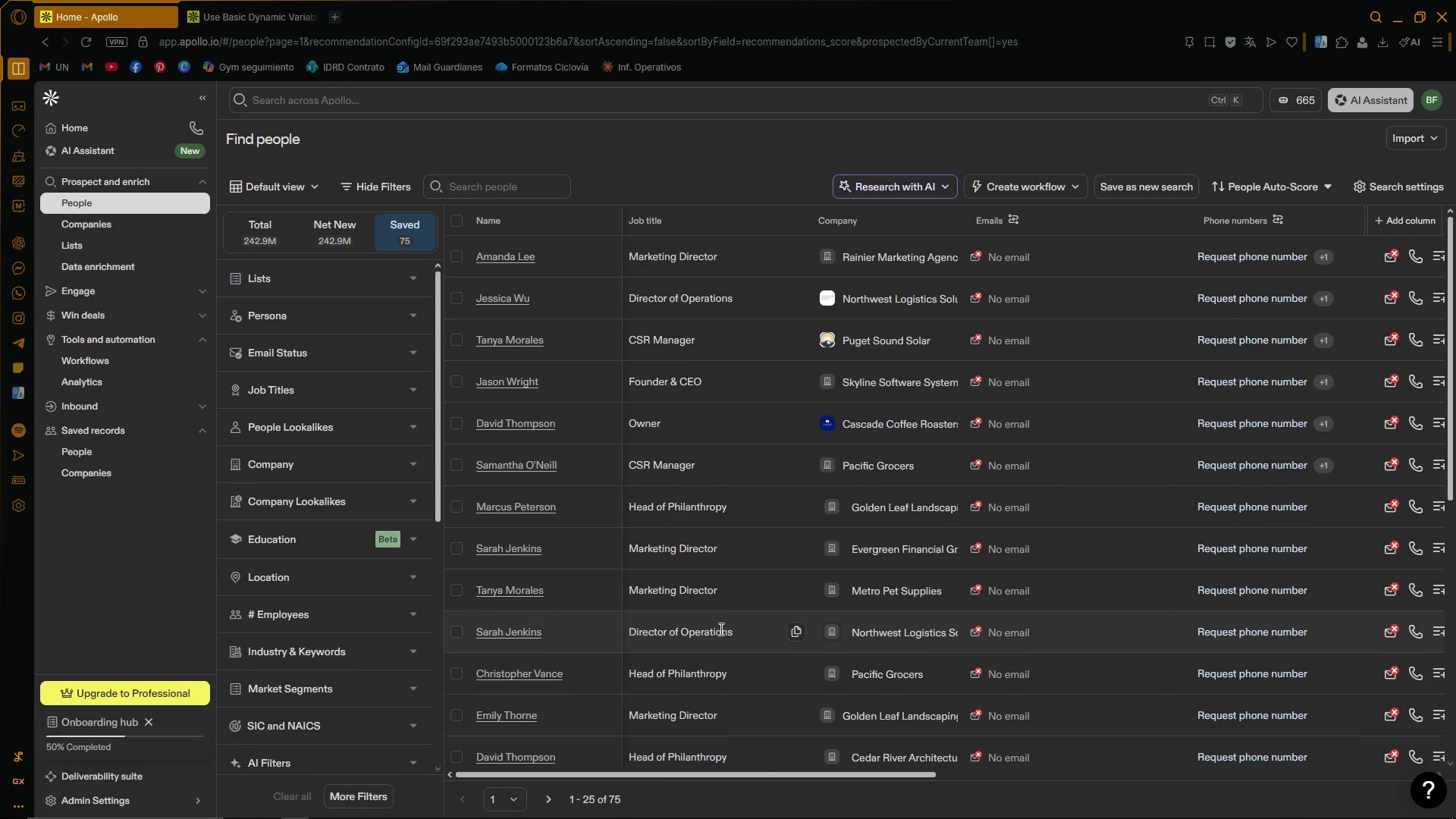 
scroll: coordinate [723, 620], scroll_direction: down, amount: 10.0
 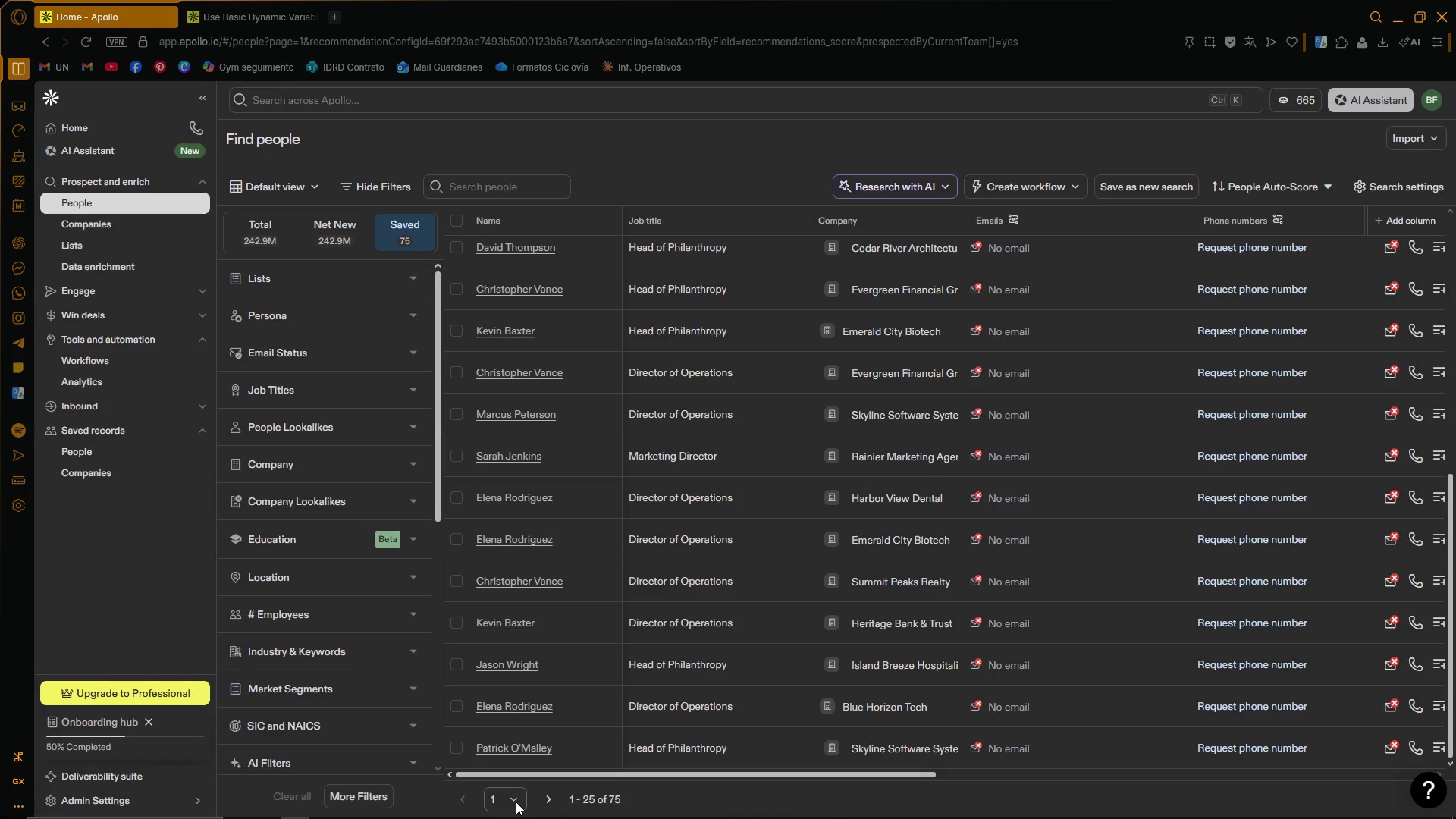 
left_click([553, 795])
 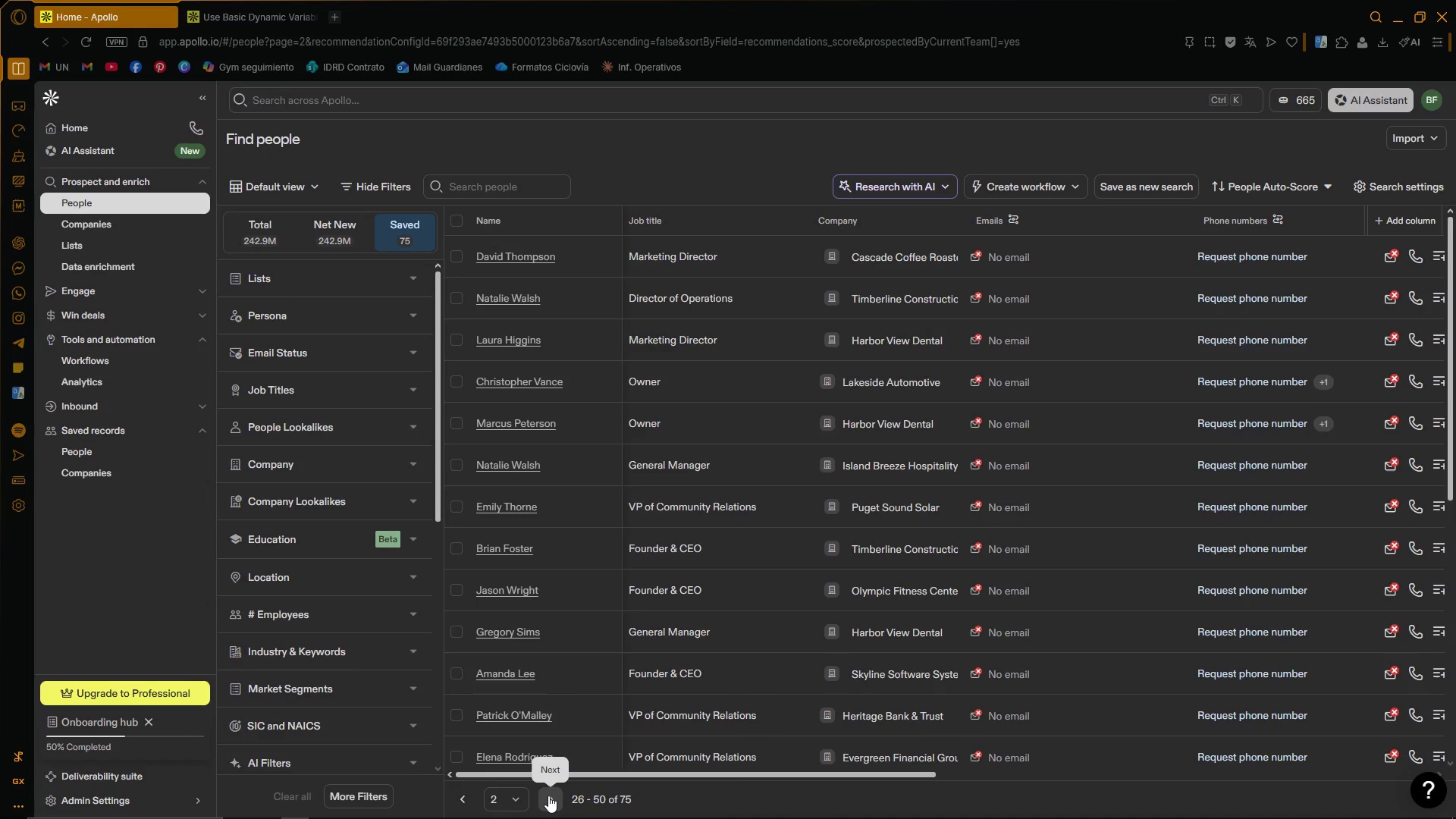 
wait(6.55)
 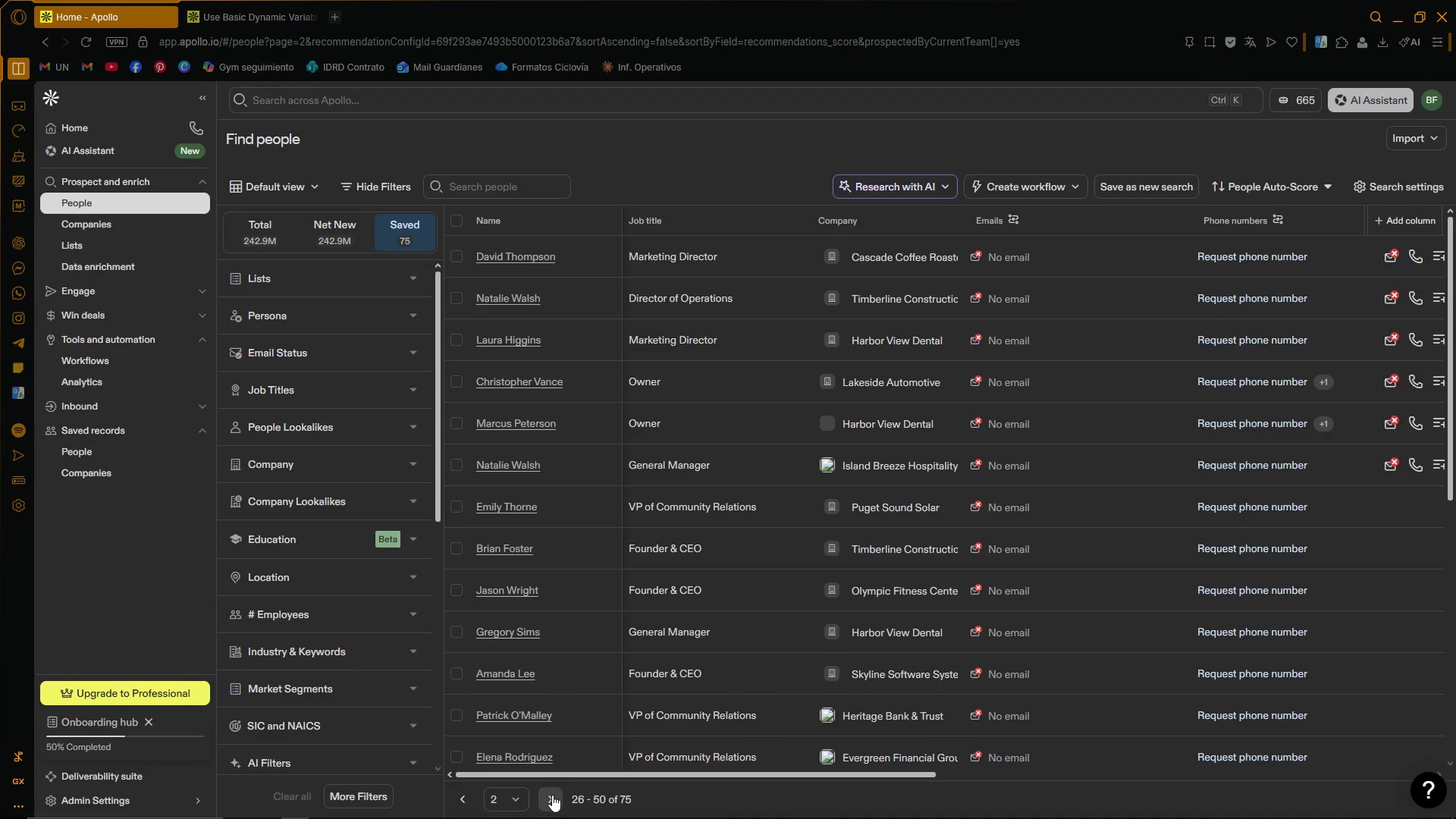 
left_click([547, 795])
 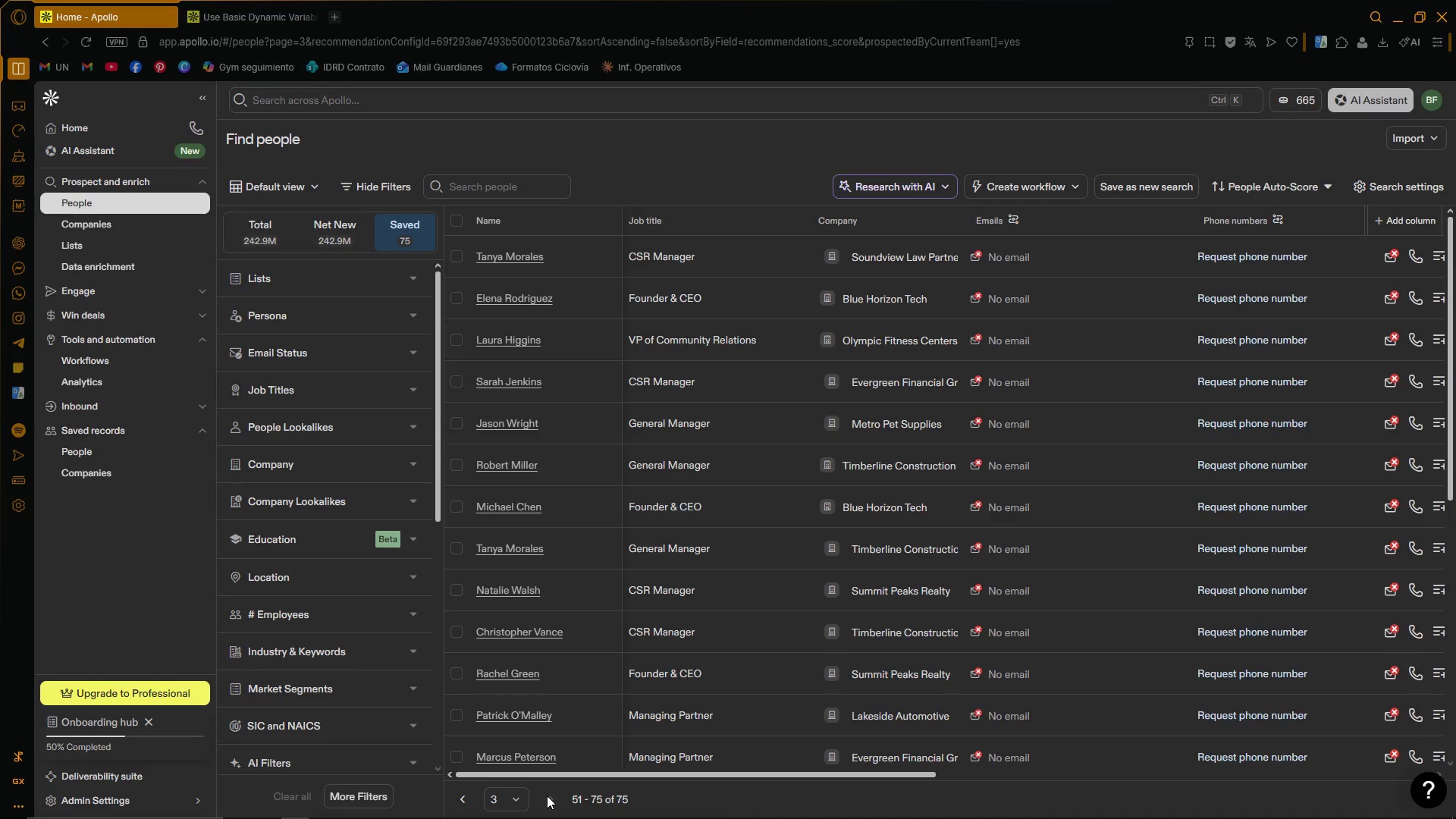 
left_click([463, 803])
 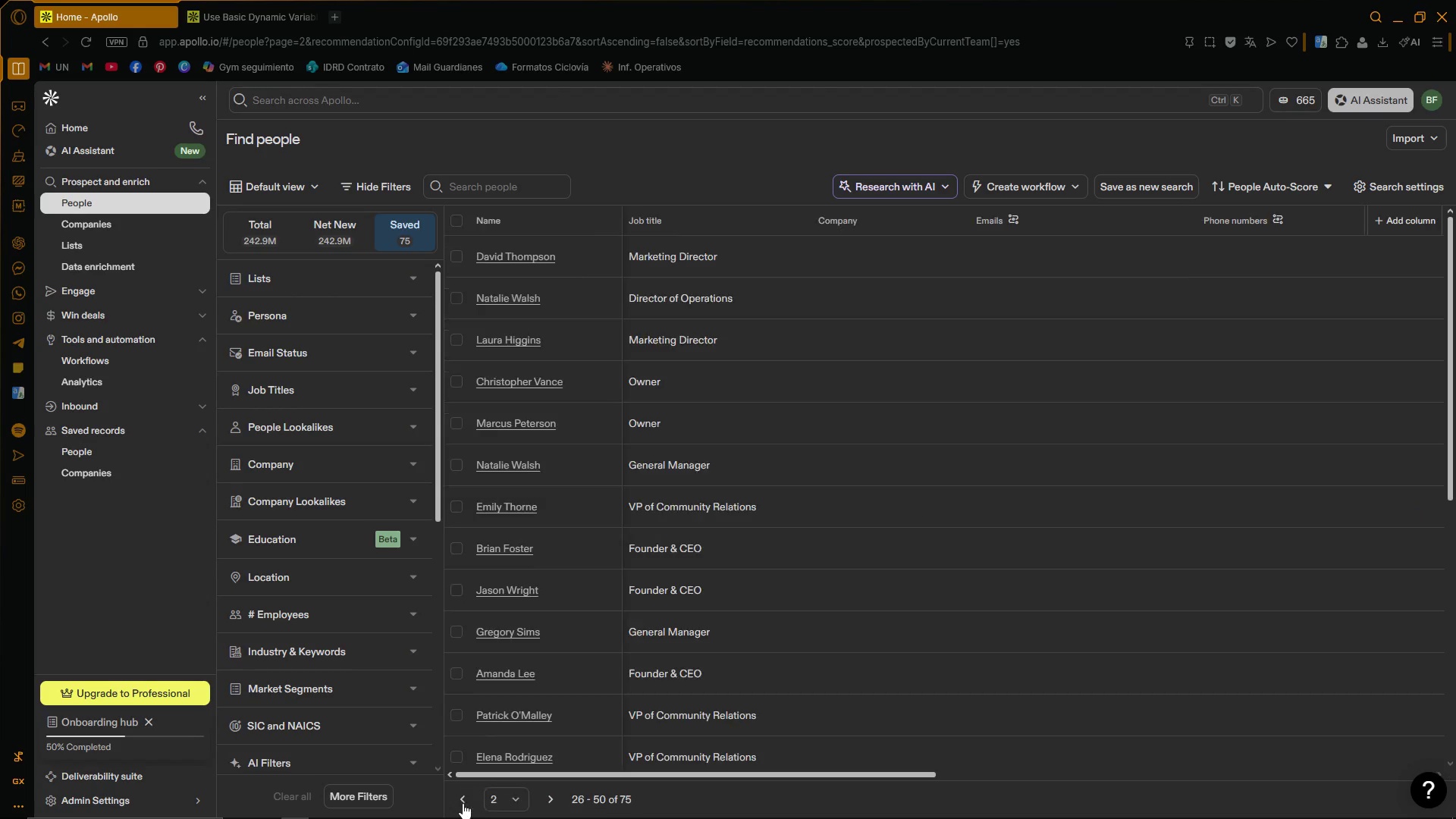 
left_click([463, 802])
 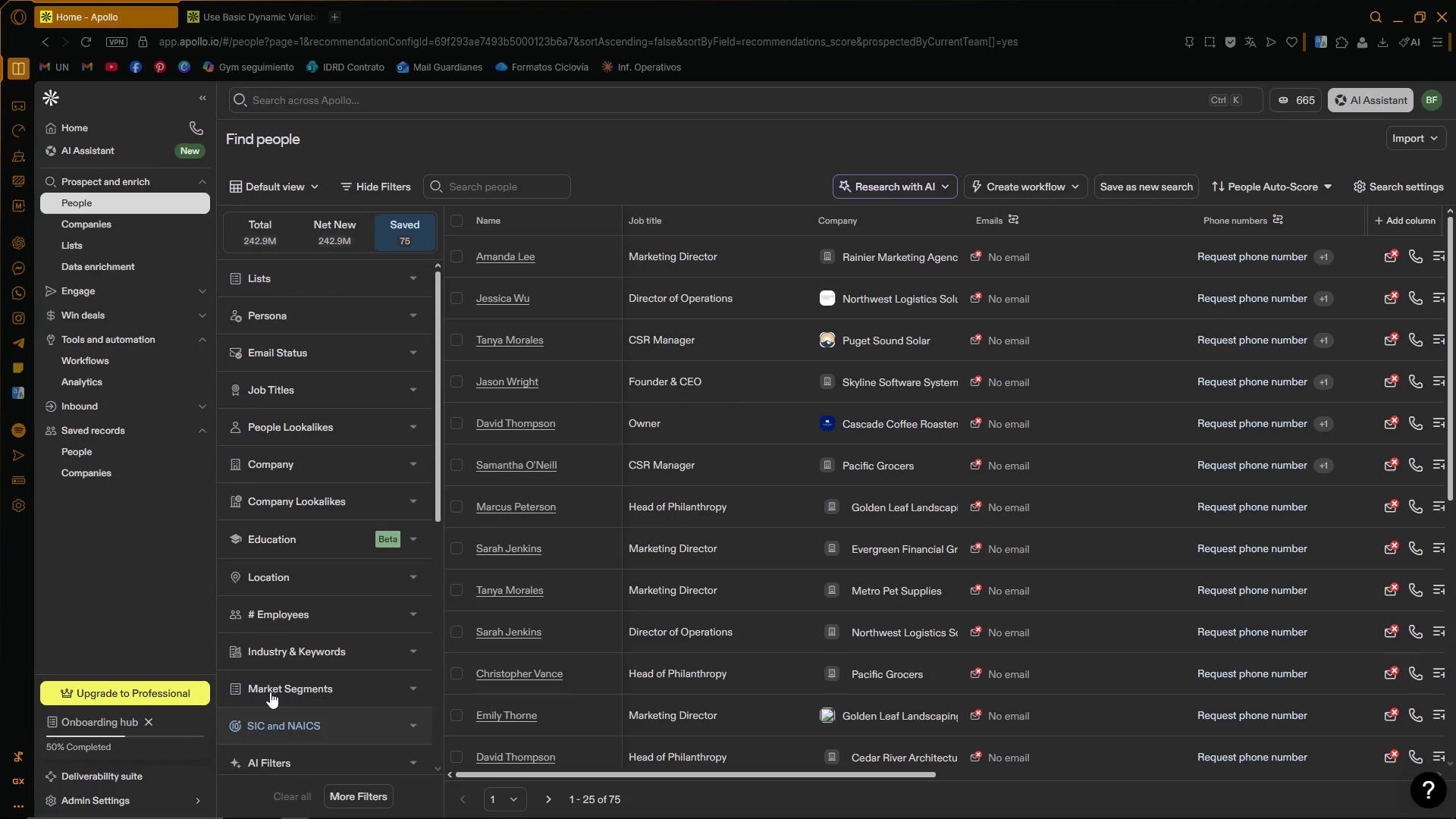 
left_click([83, 457])
 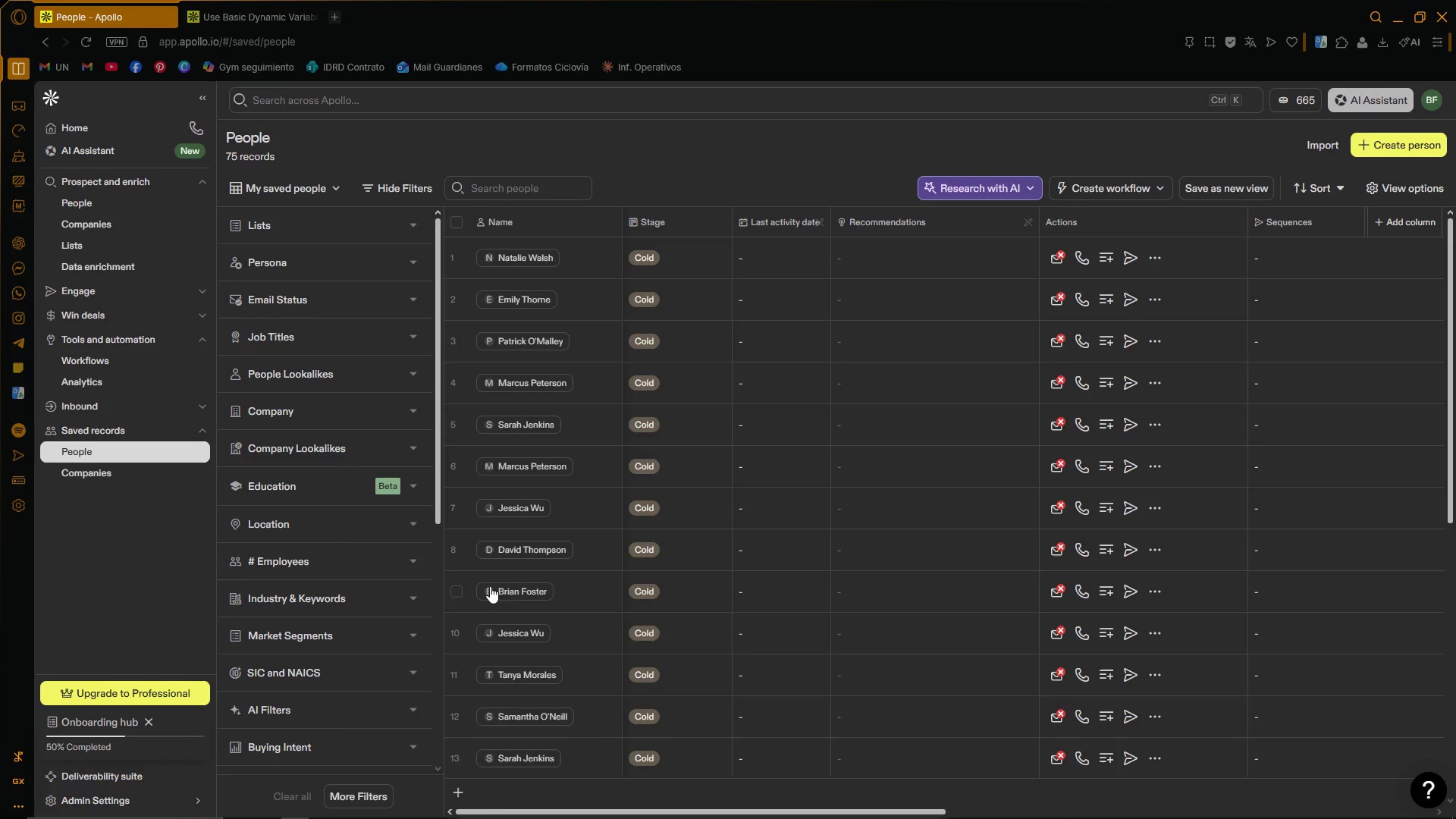 
left_click_drag(start_coordinate=[579, 810], to_coordinate=[453, 754])
 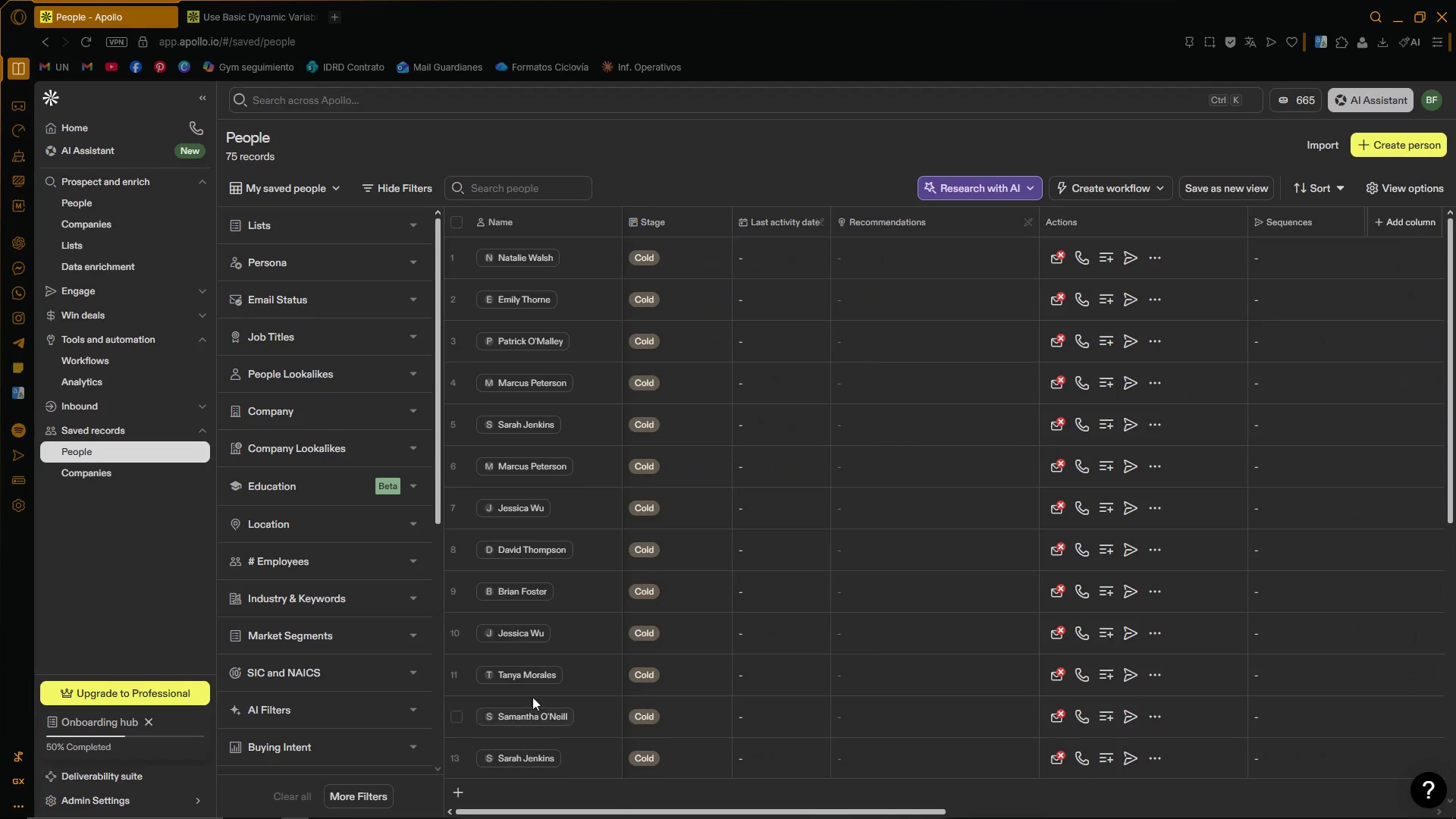 
scroll: coordinate [561, 626], scroll_direction: down, amount: 14.0
 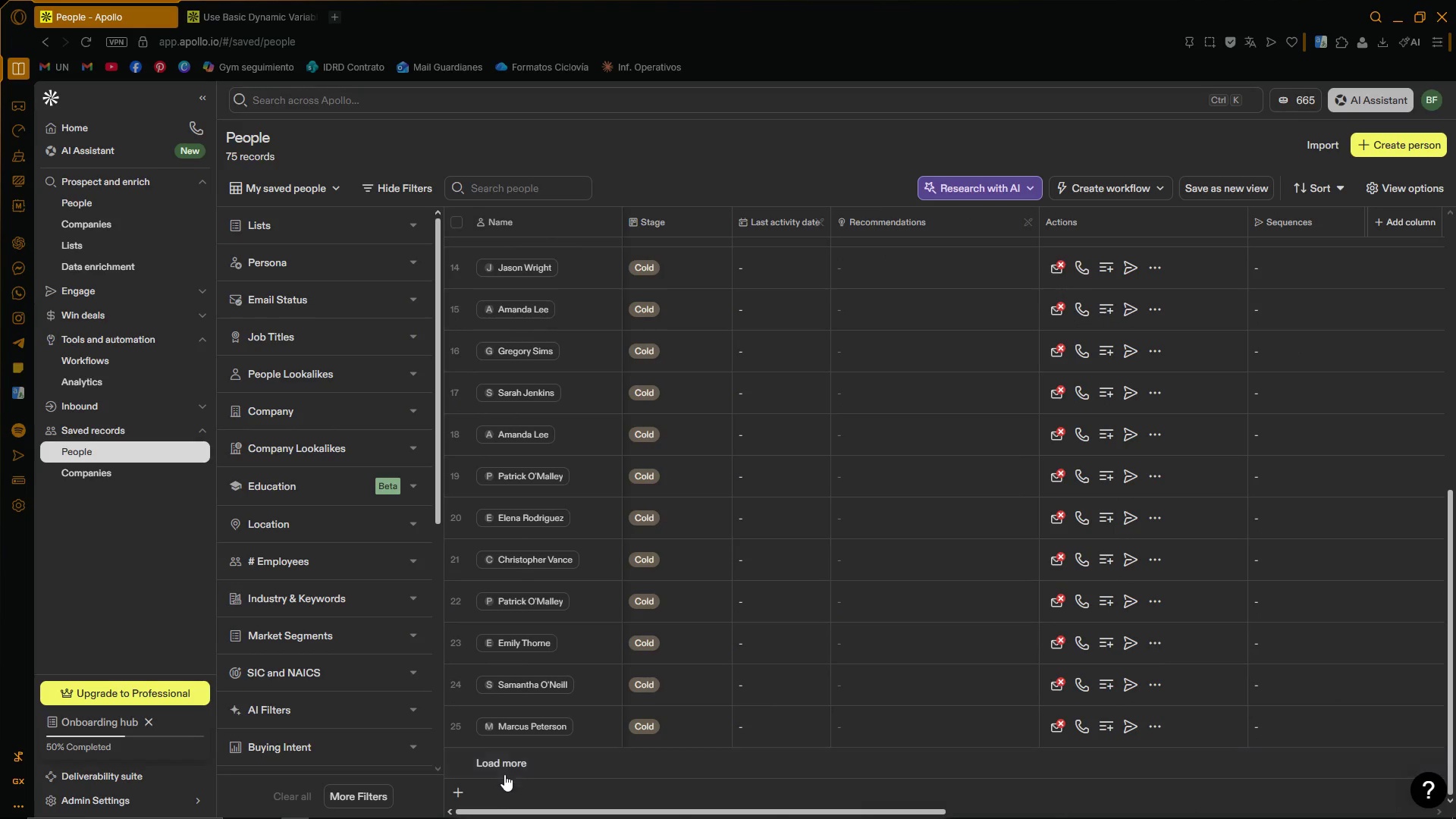 
scroll: coordinate [528, 598], scroll_direction: up, amount: 16.0
 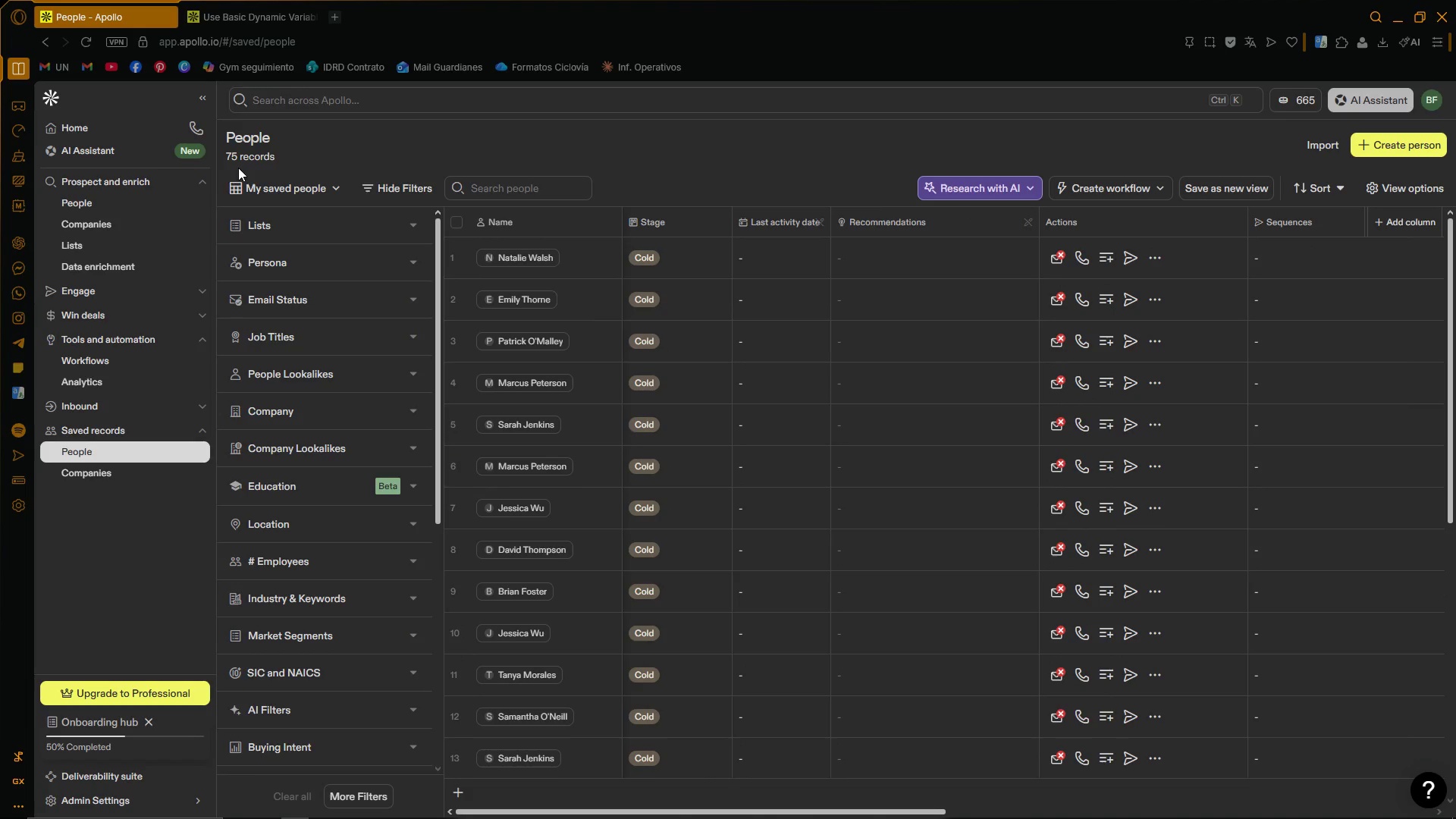 
left_click([133, 202])
 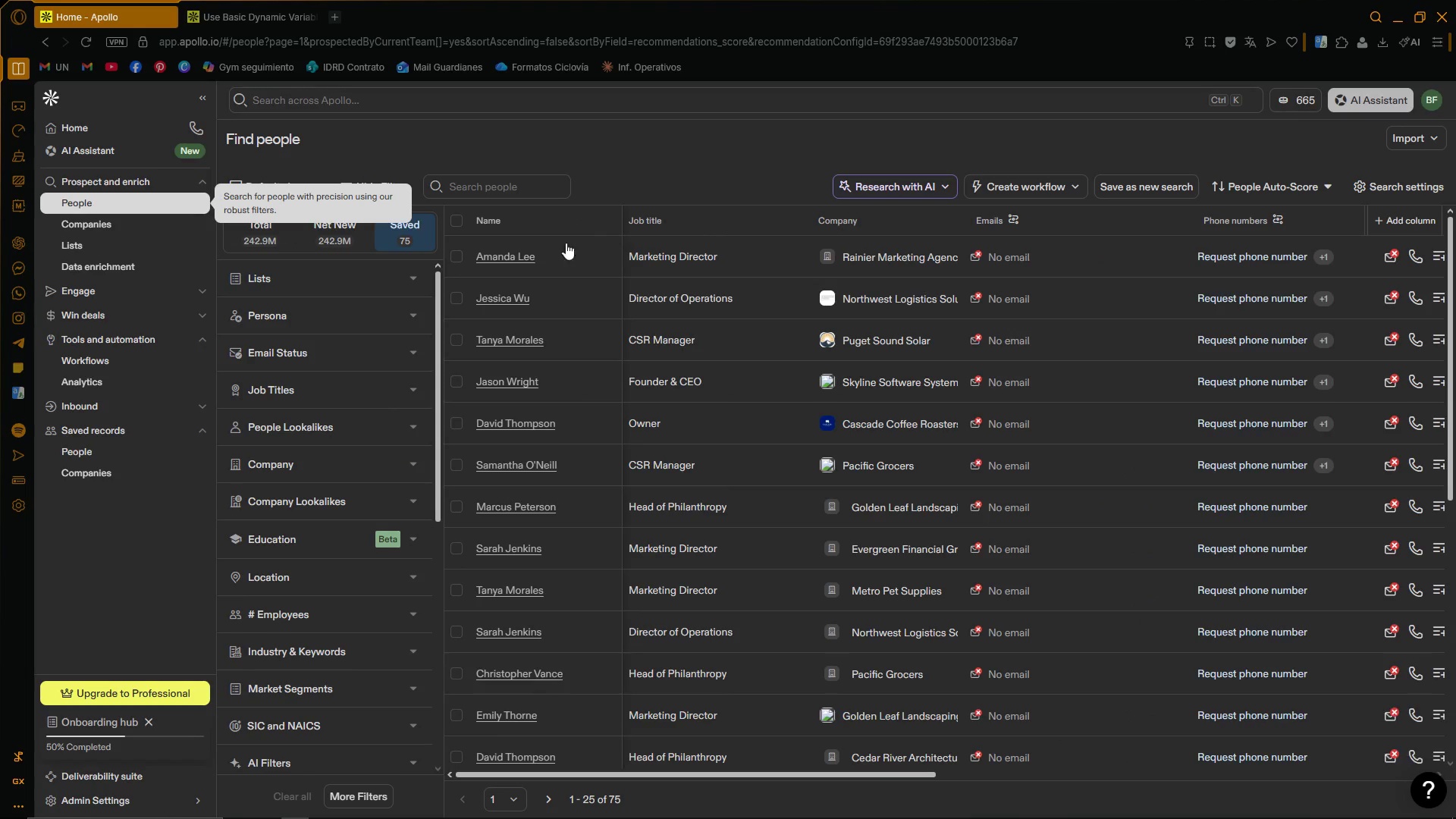 
scroll: coordinate [147, 198], scroll_direction: up, amount: 2.0
 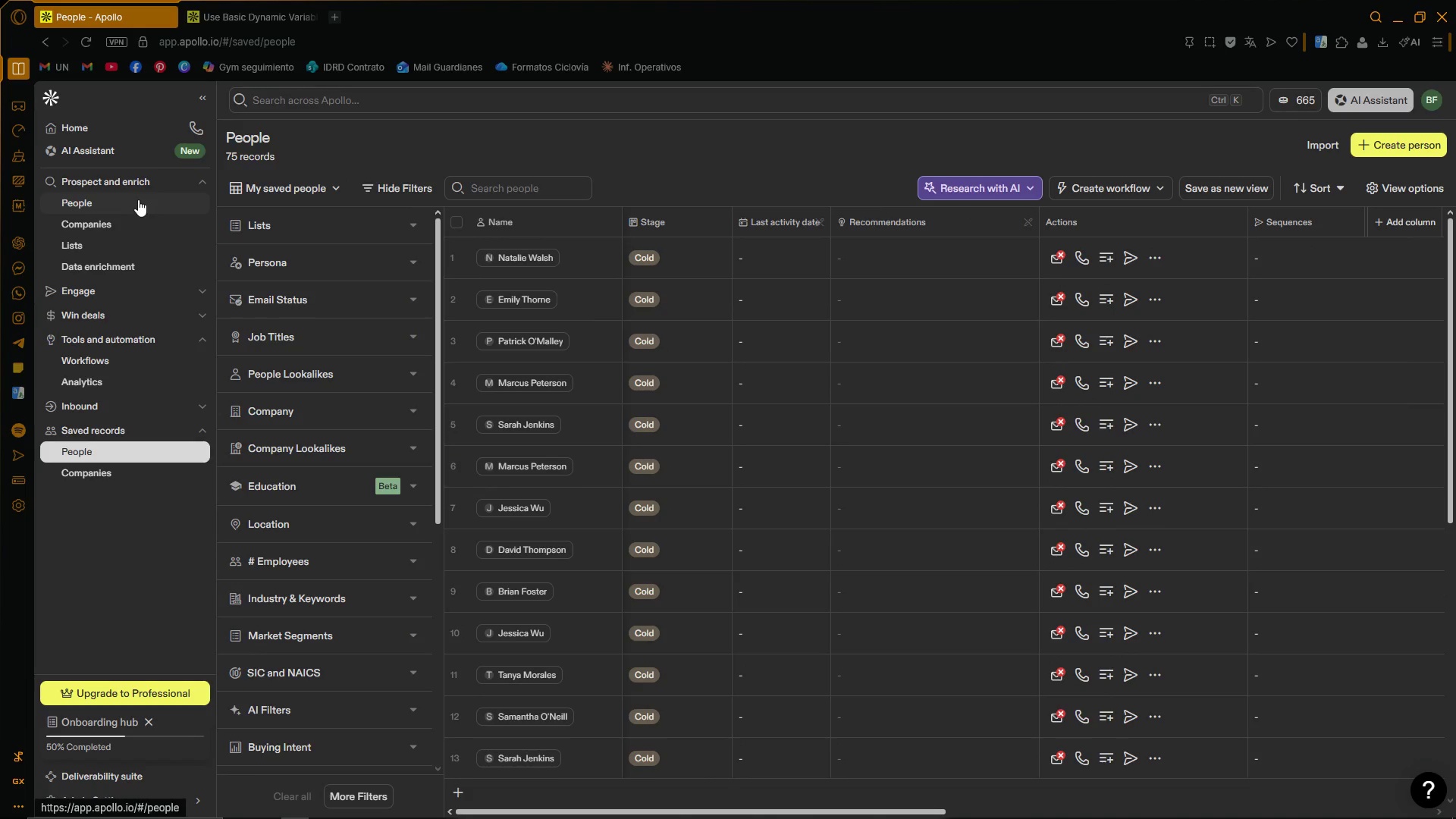 
left_click([601, 127])
 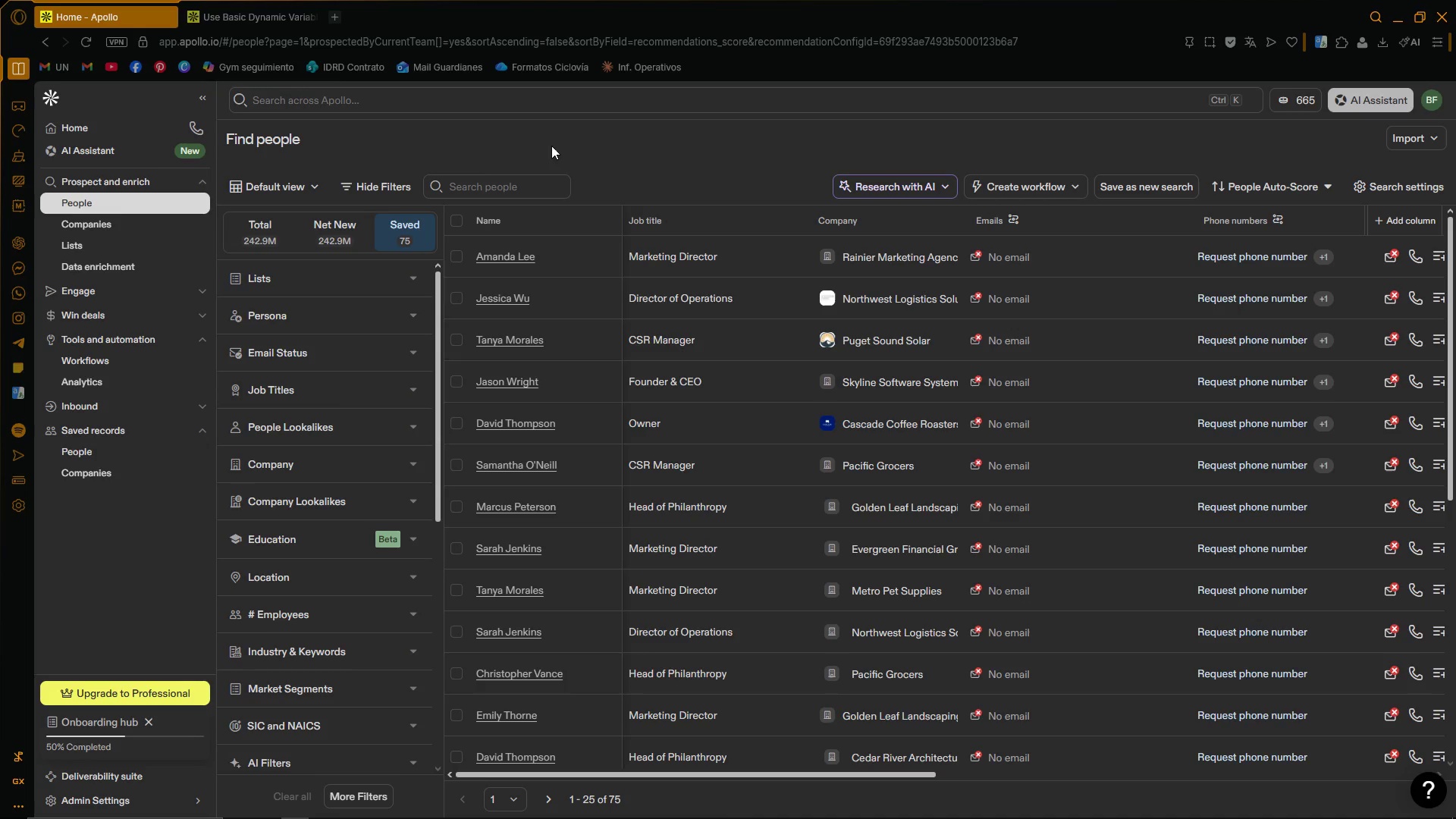 
wait(25.45)
 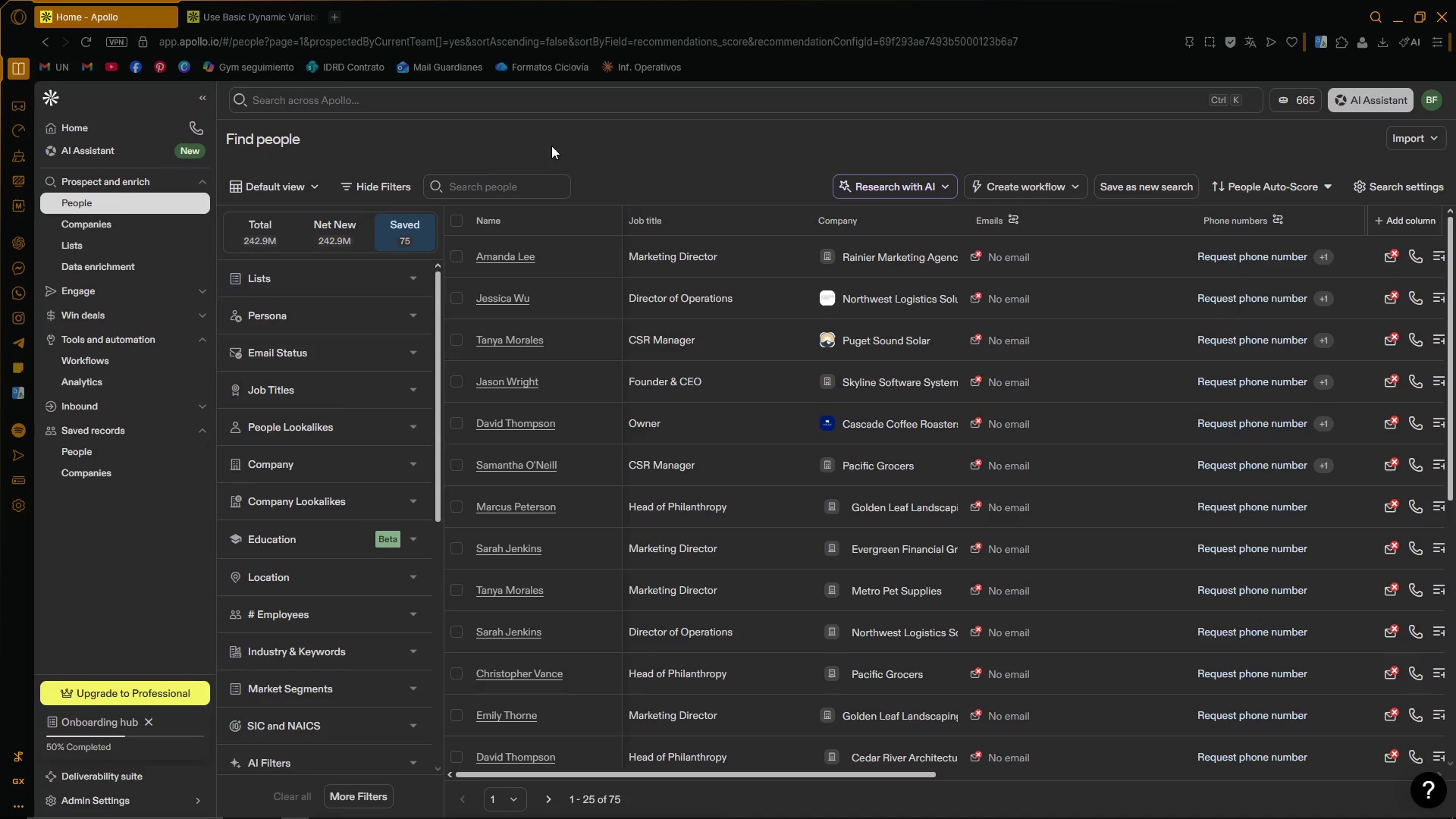 
left_click([208, 289])
 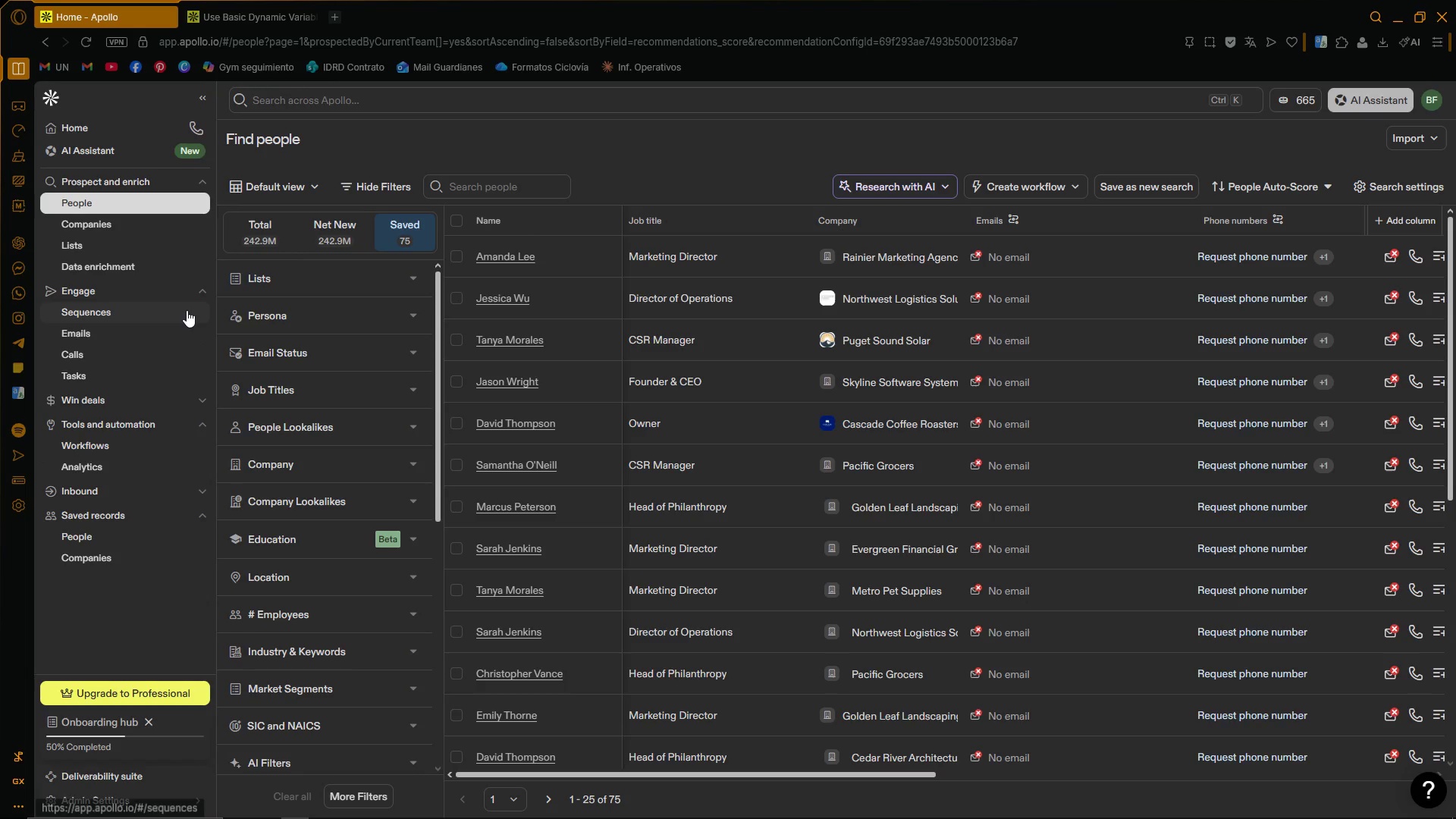 
left_click([186, 311])
 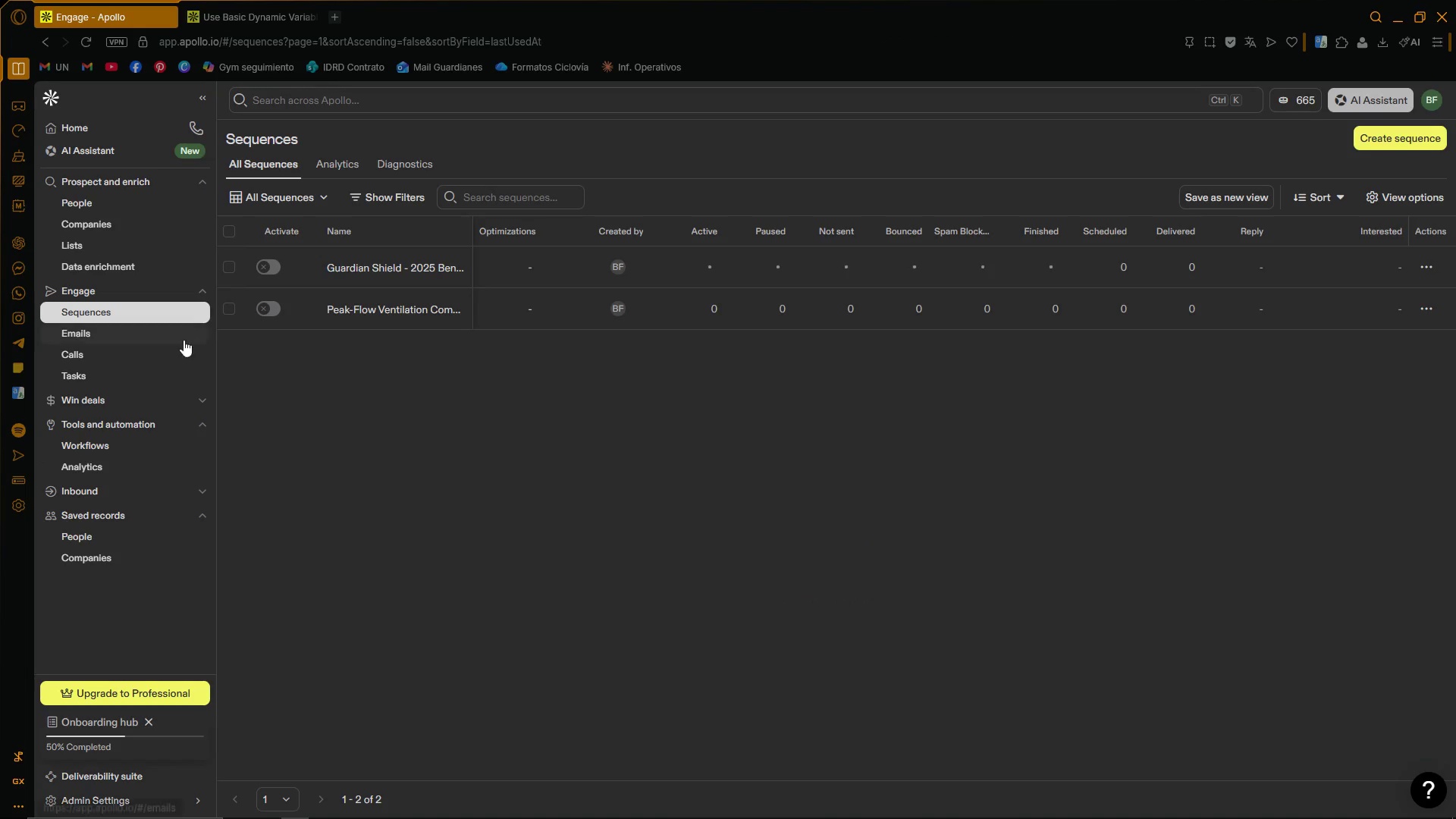 
left_click([201, 424])
 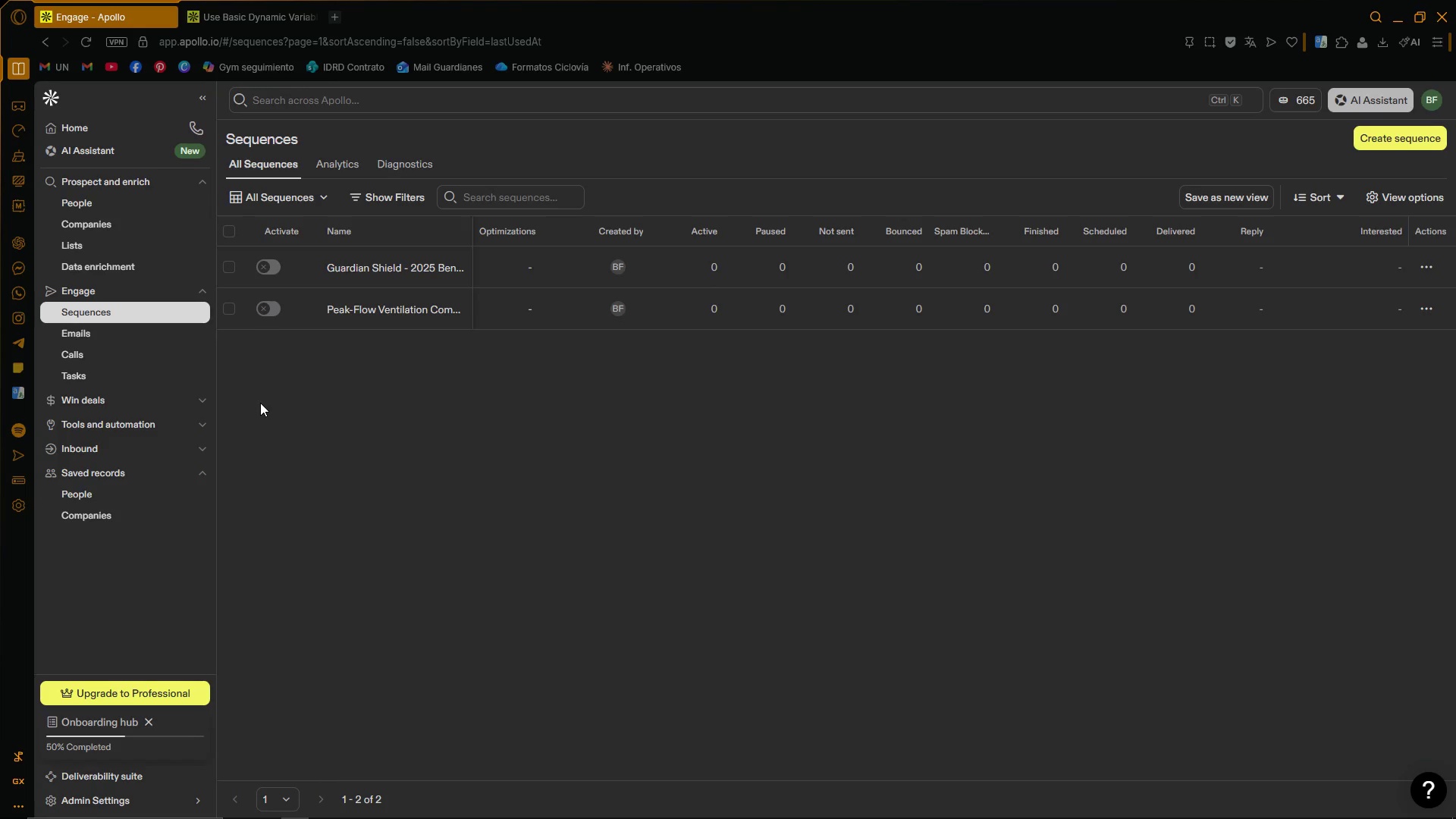 
wait(6.39)
 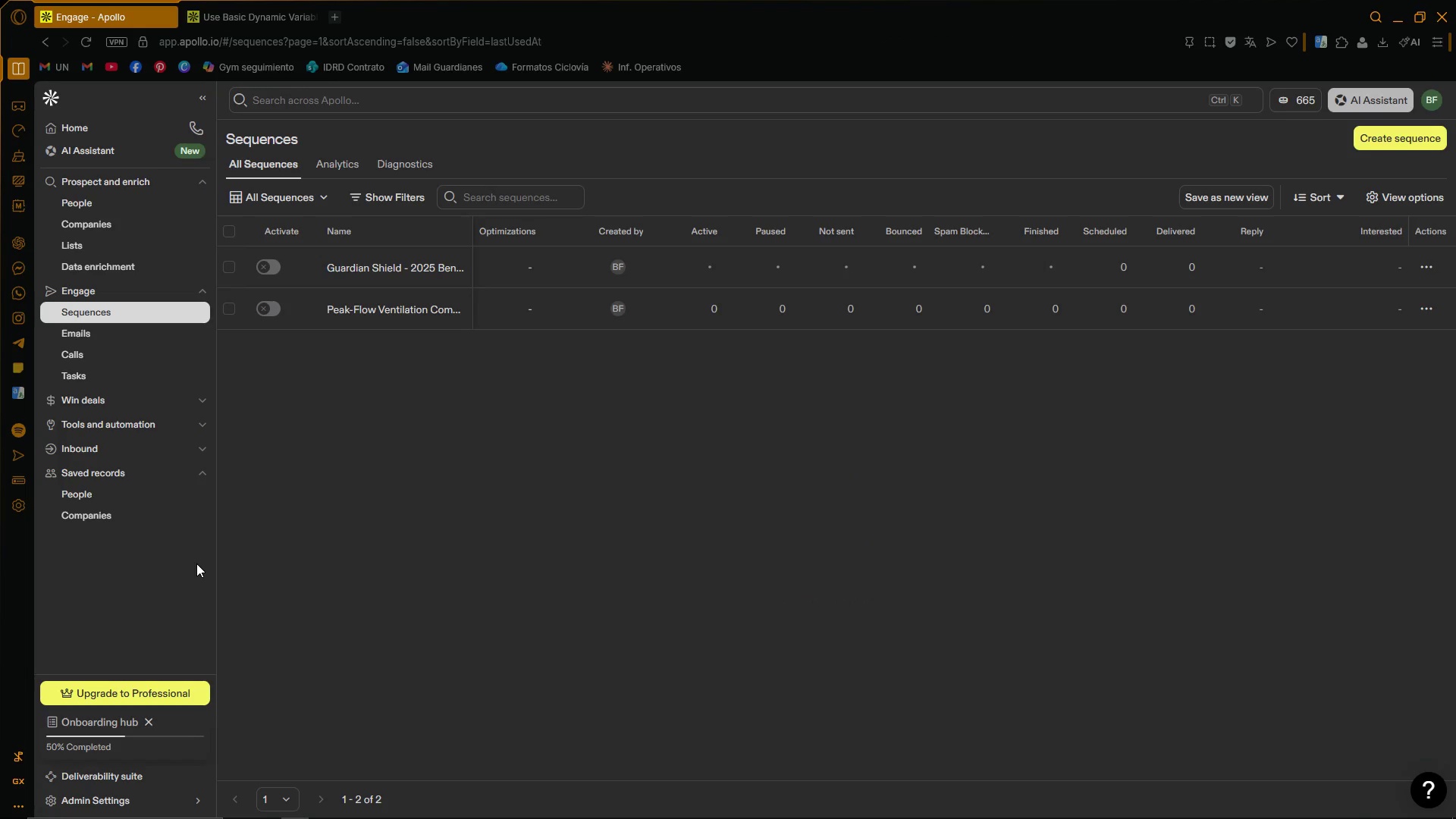 
left_click([1385, 133])
 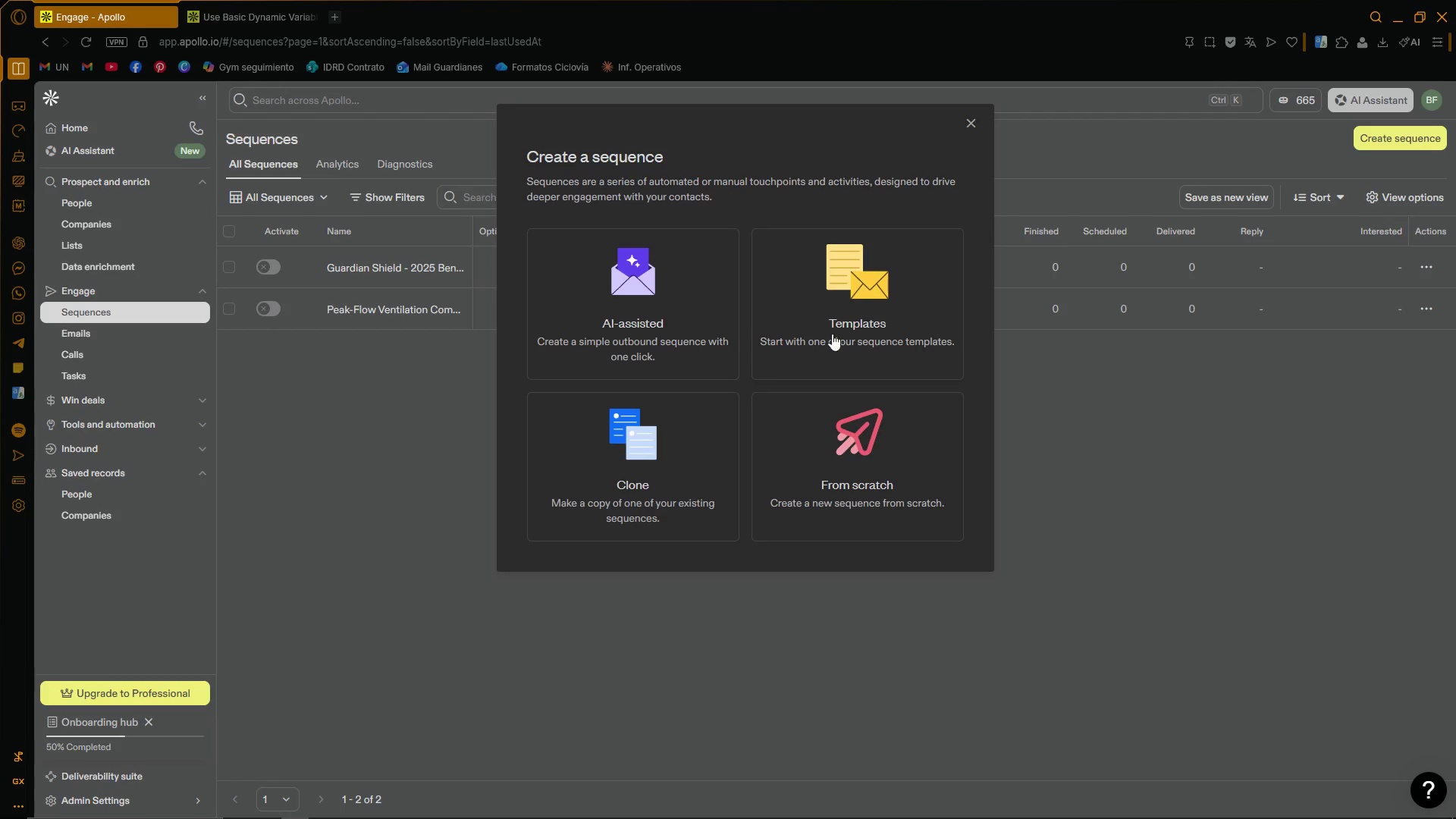 
left_click([820, 499])
 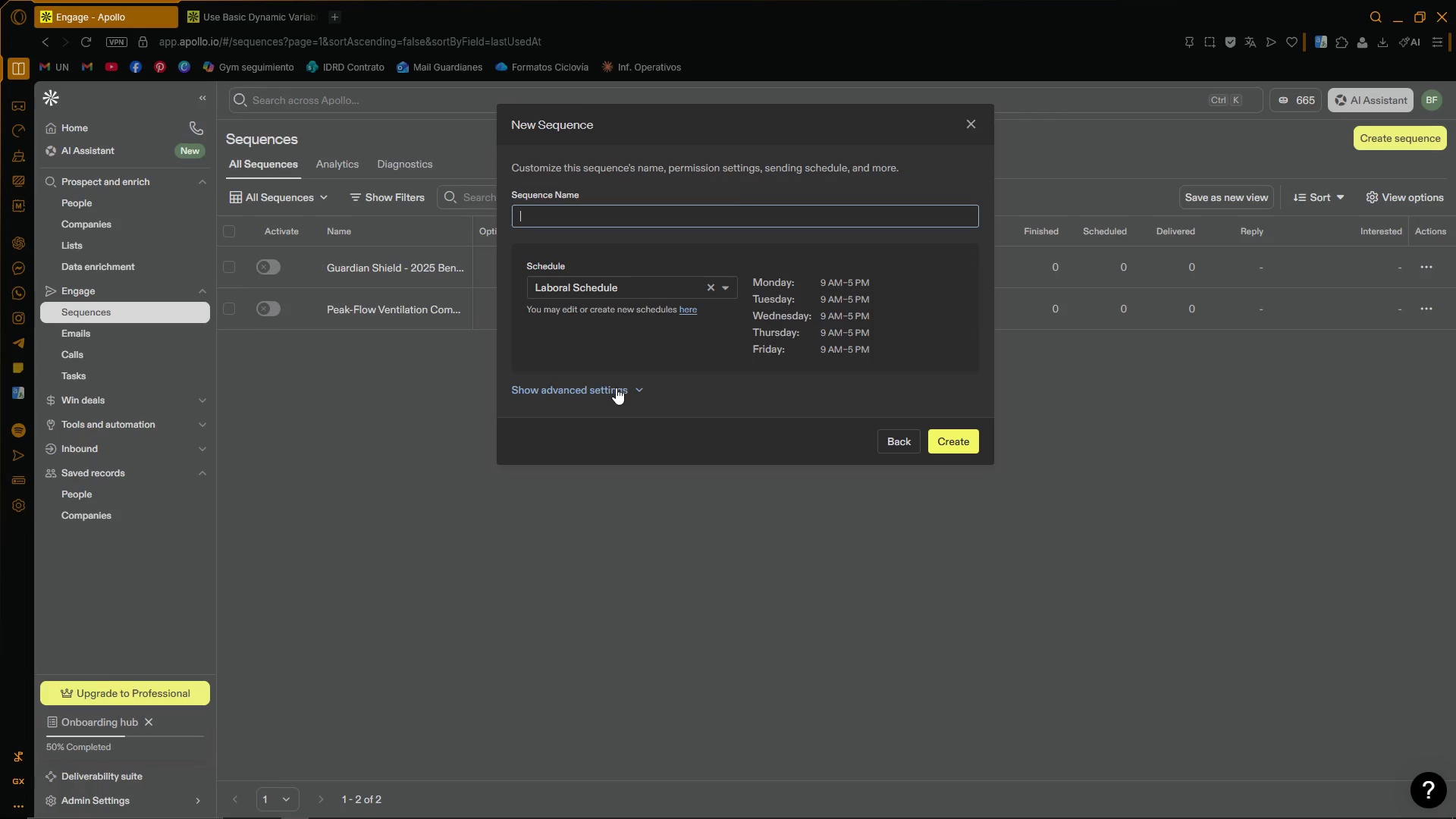 
wait(16.95)
 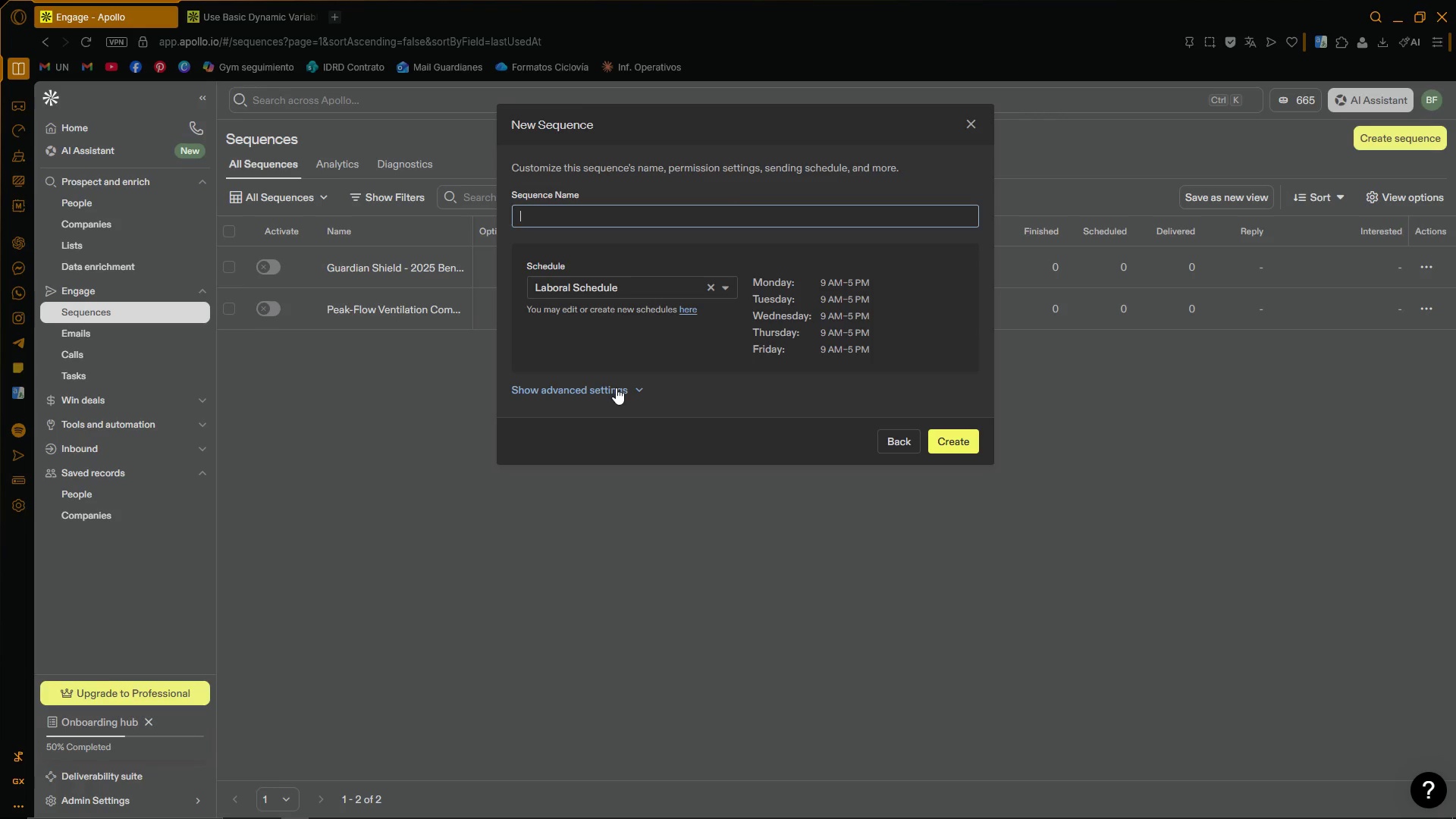 
type(Paws ^ Paths - Shelter - to - Home Gala Sponsorship)
 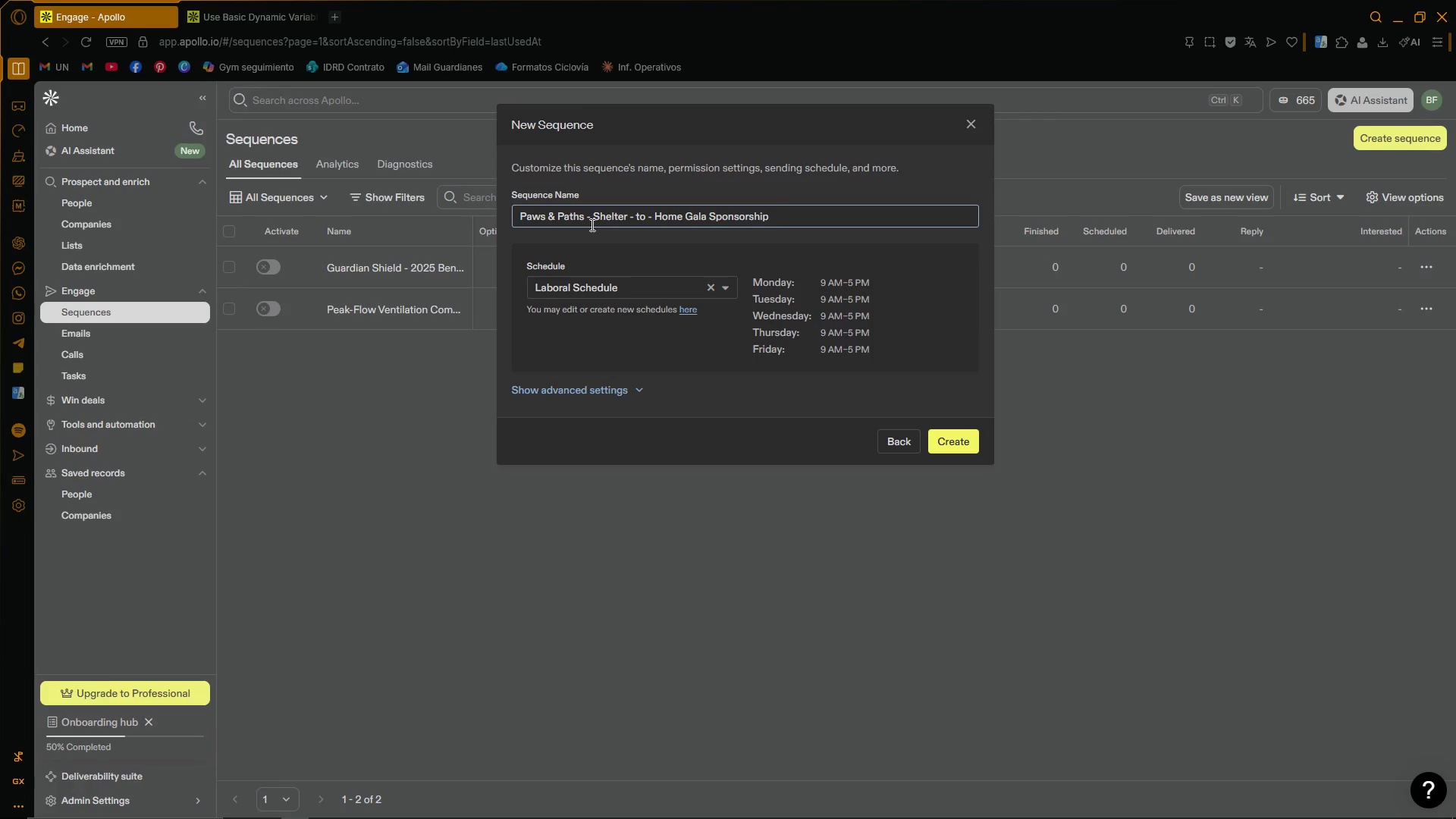 
left_click([759, 243])
 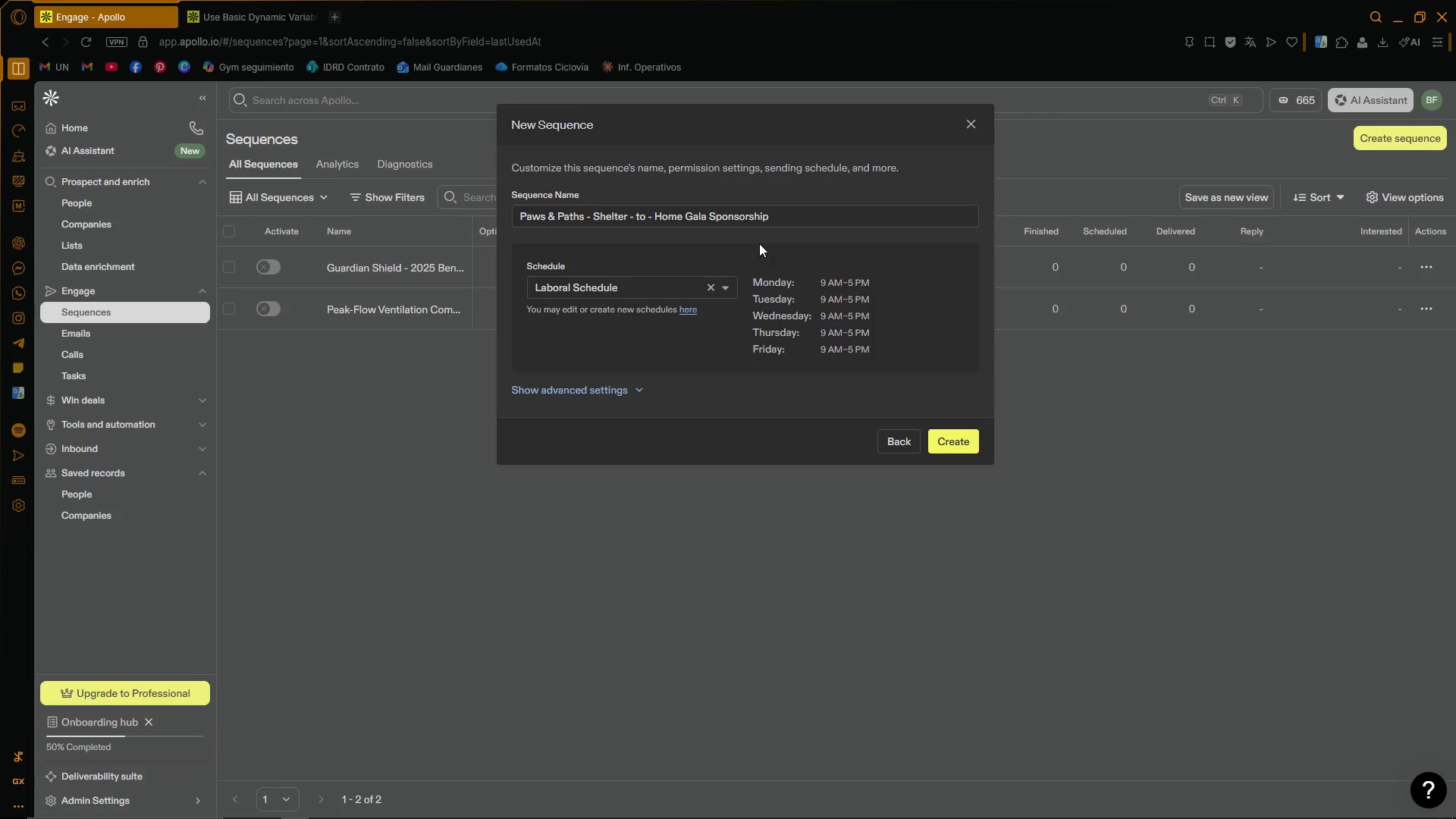 
wait(11.62)
 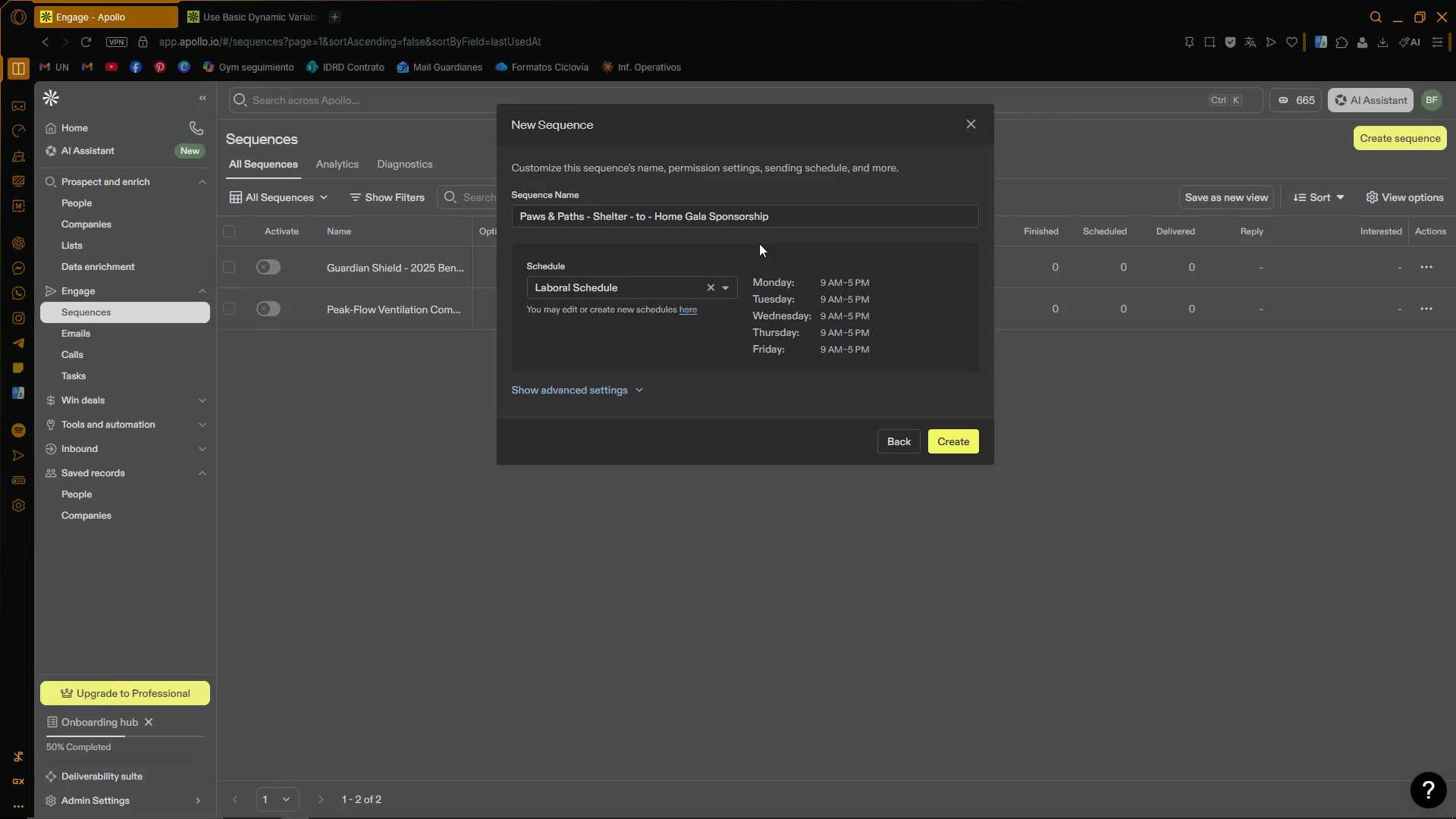 
left_click([944, 431])
 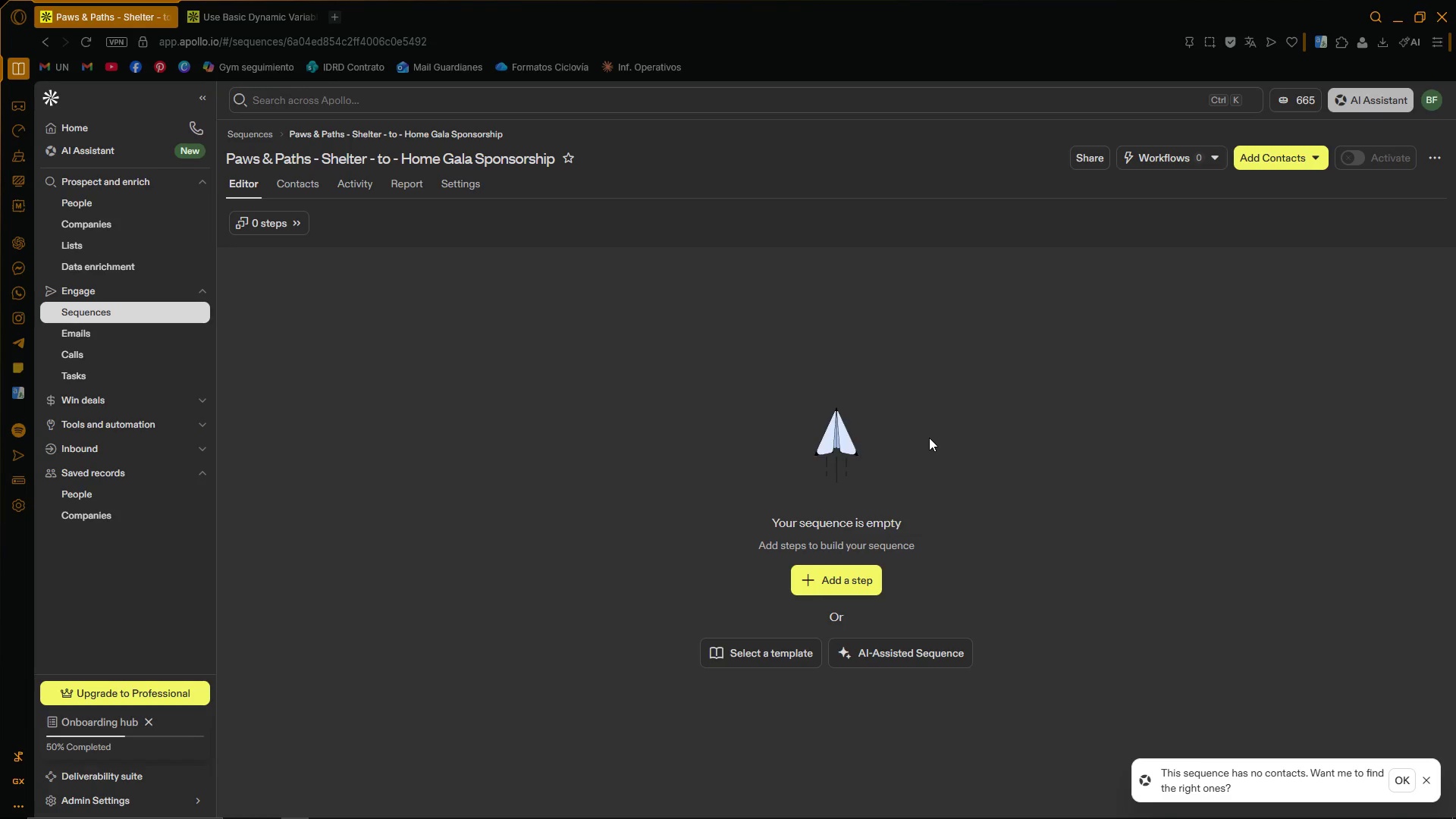 
wait(16.73)
 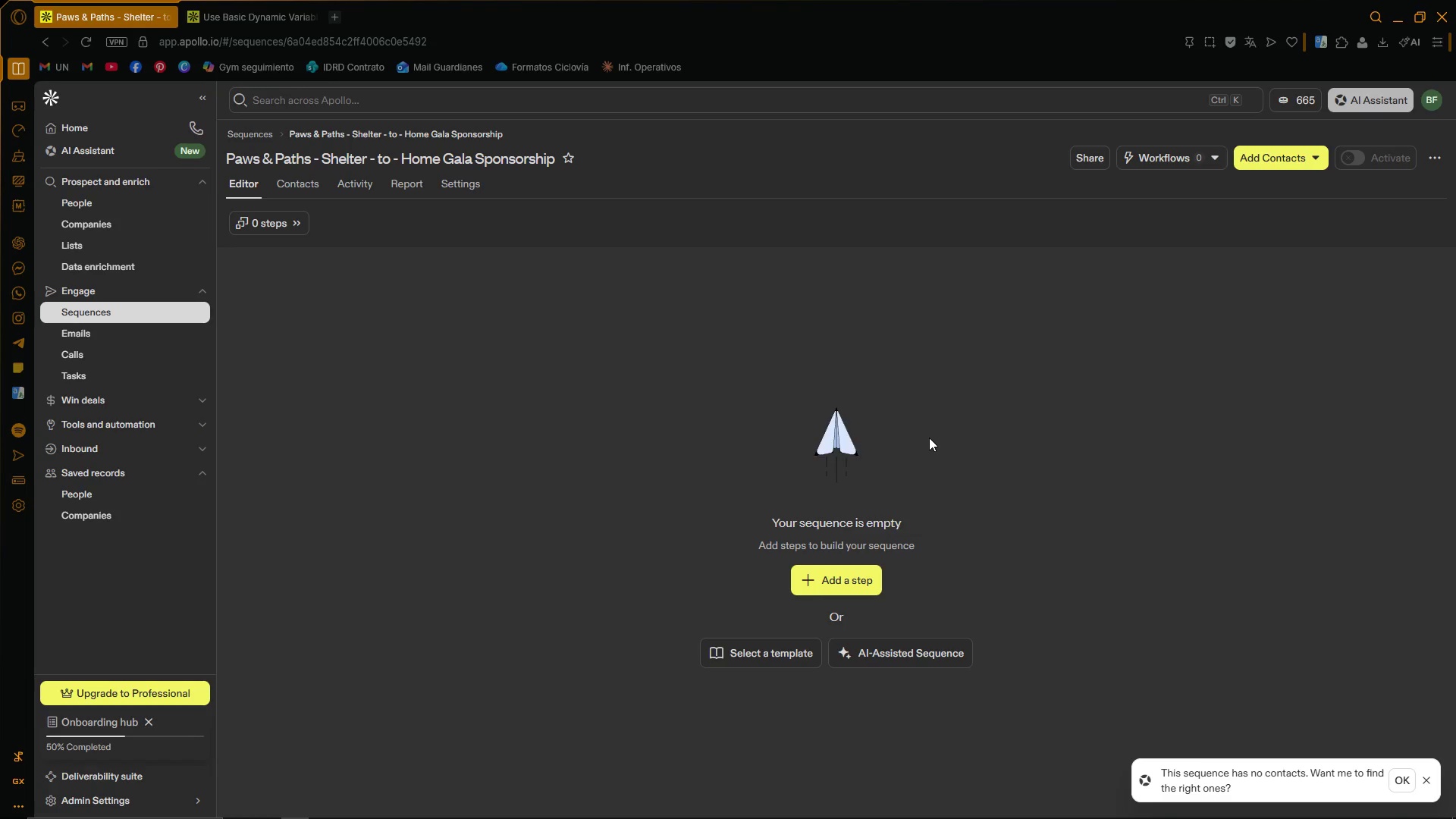 
left_click_drag(start_coordinate=[849, 580], to_coordinate=[854, 579])
 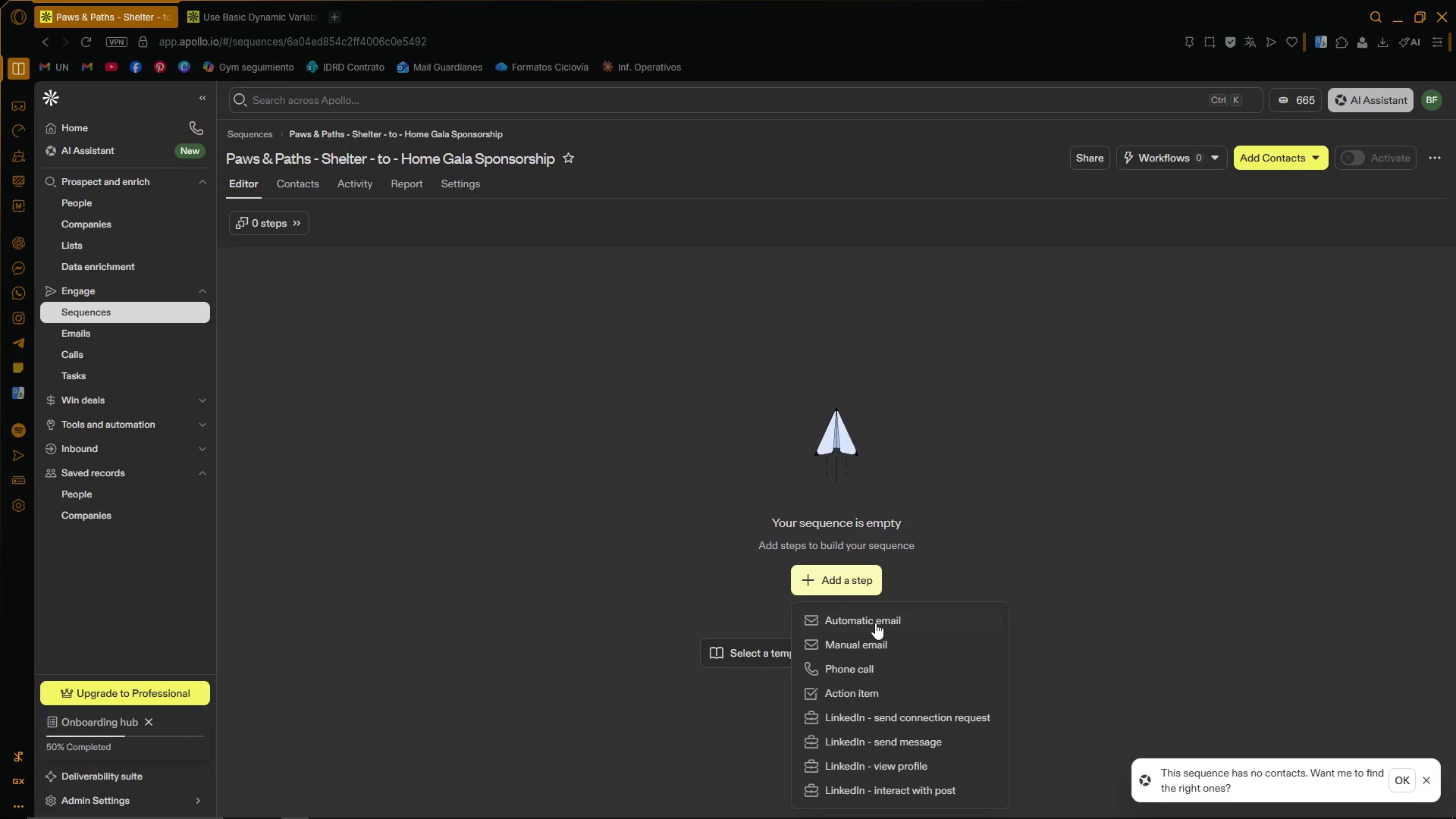 
left_click([875, 623])
 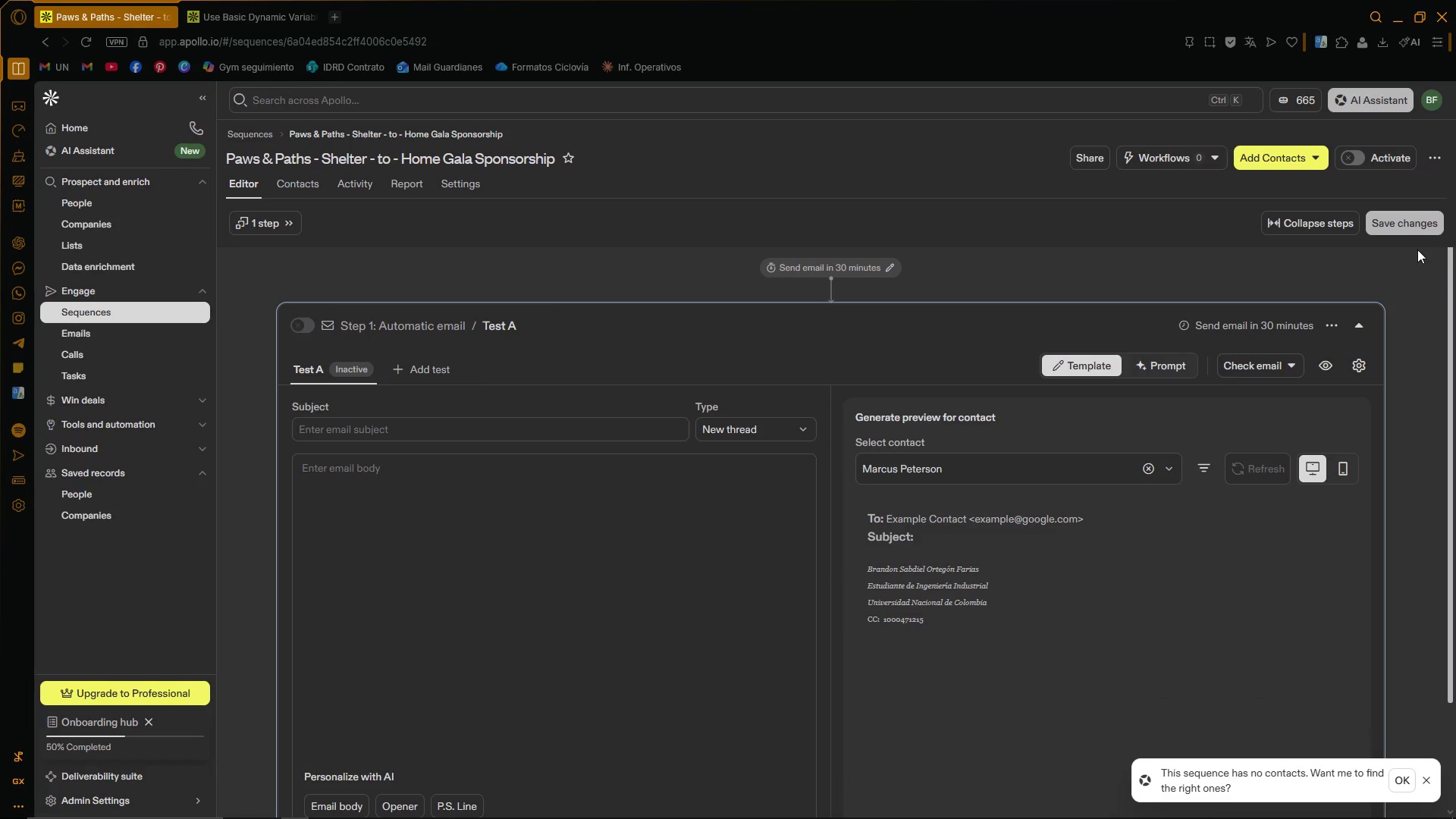 
left_click_drag(start_coordinate=[1452, 268], to_coordinate=[1453, 352])
 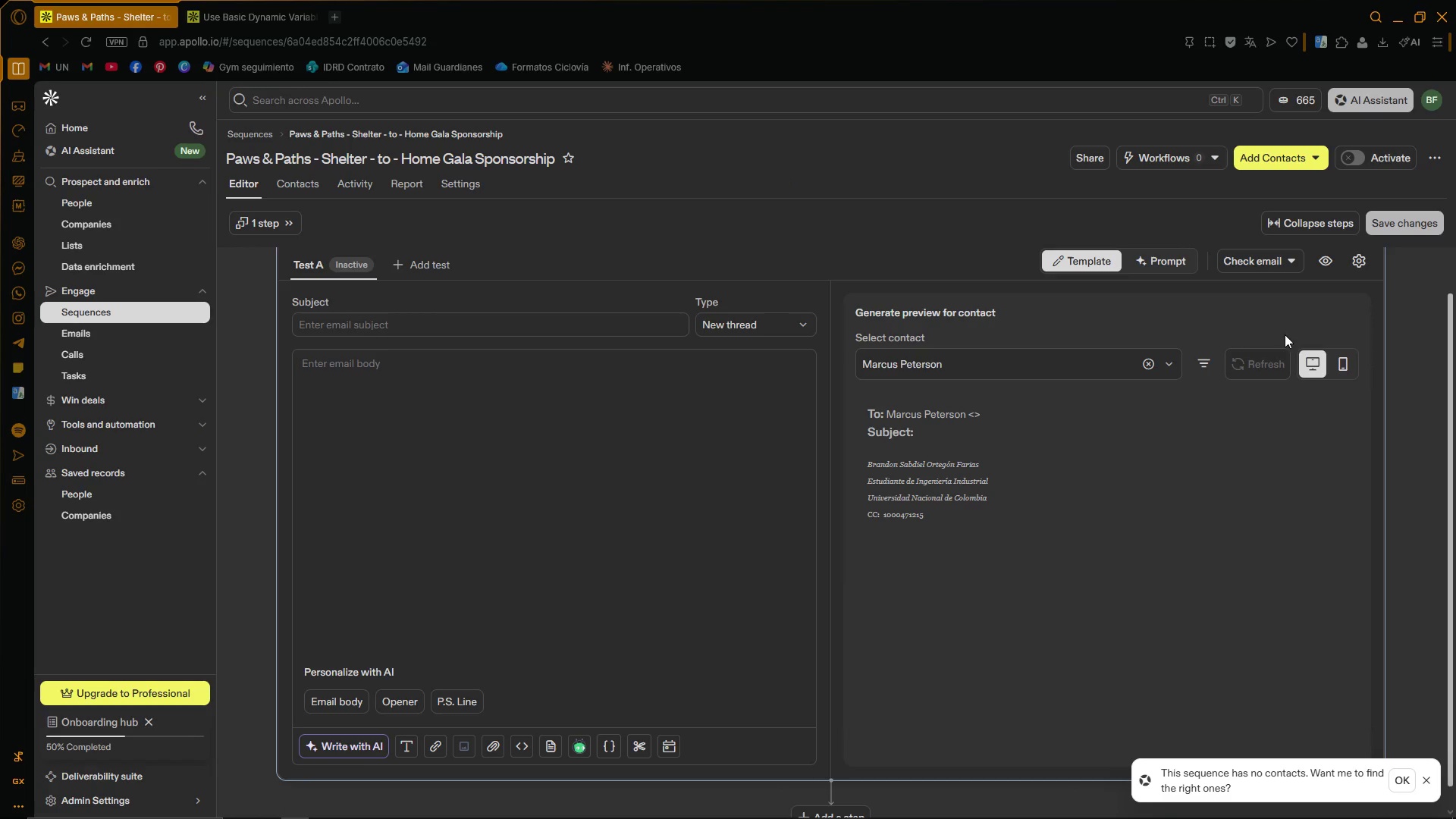 
left_click([1251, 315])
 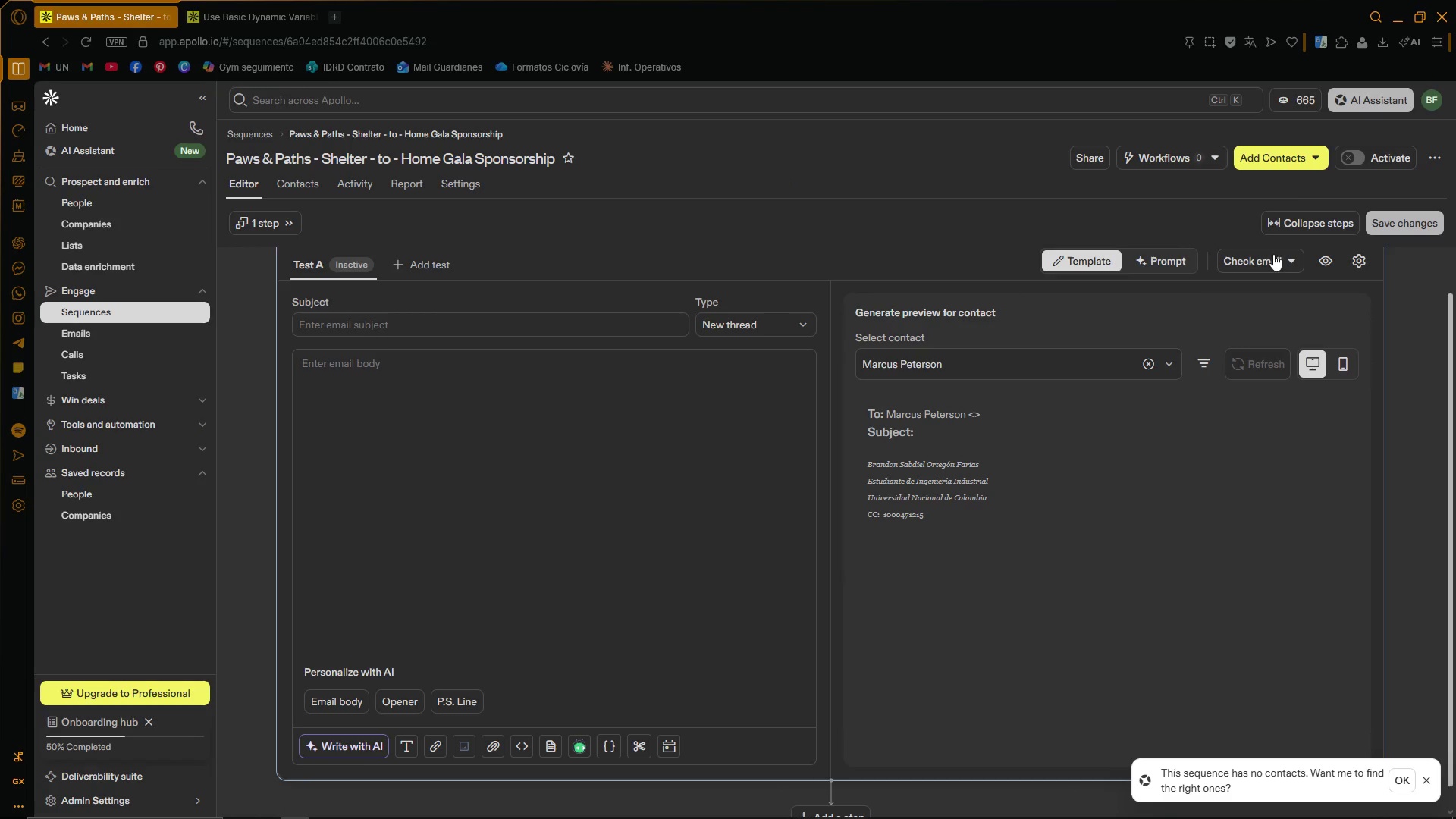 
left_click([1283, 162])
 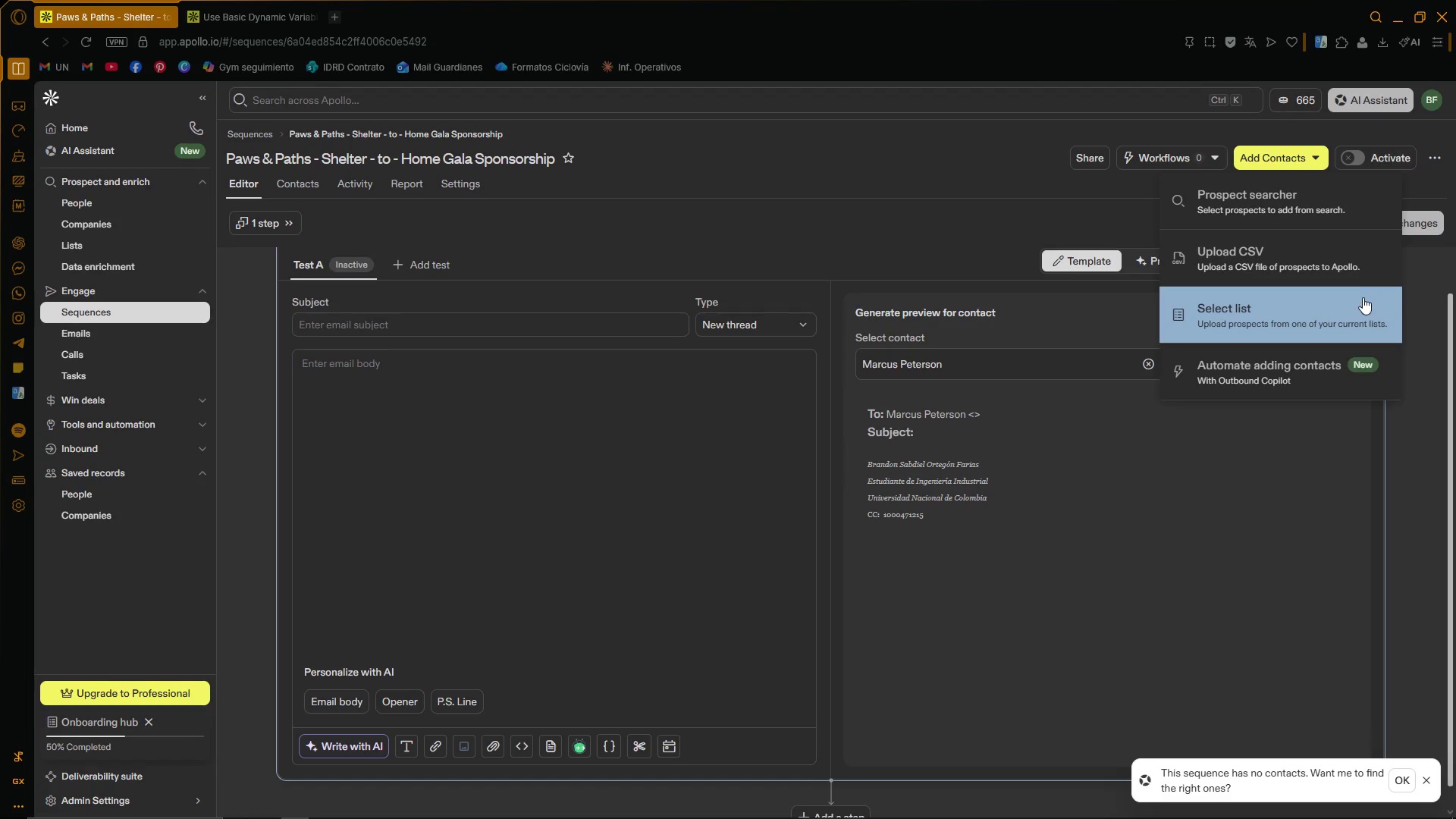 
wait(12.47)
 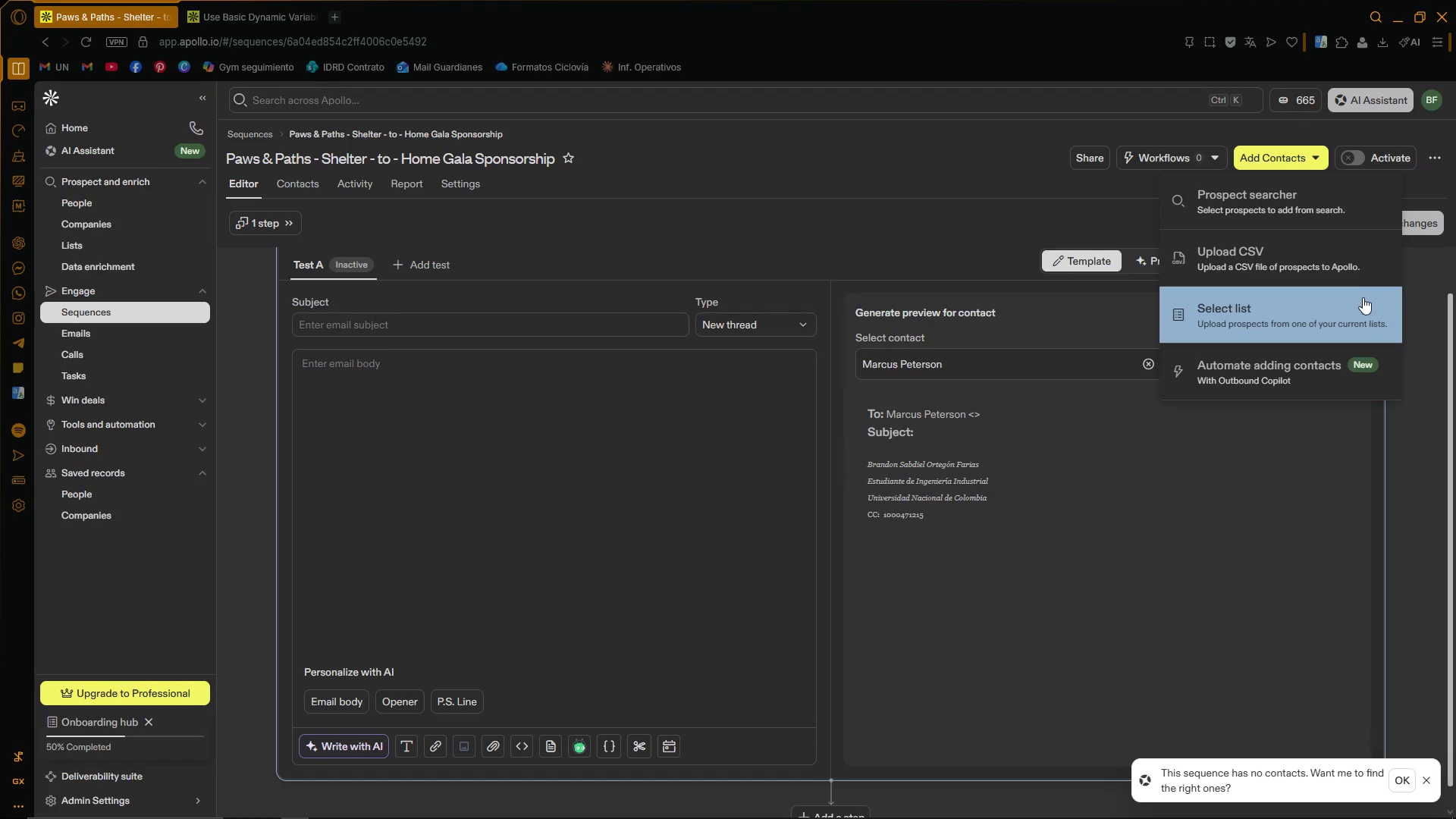 
left_click([1286, 214])
 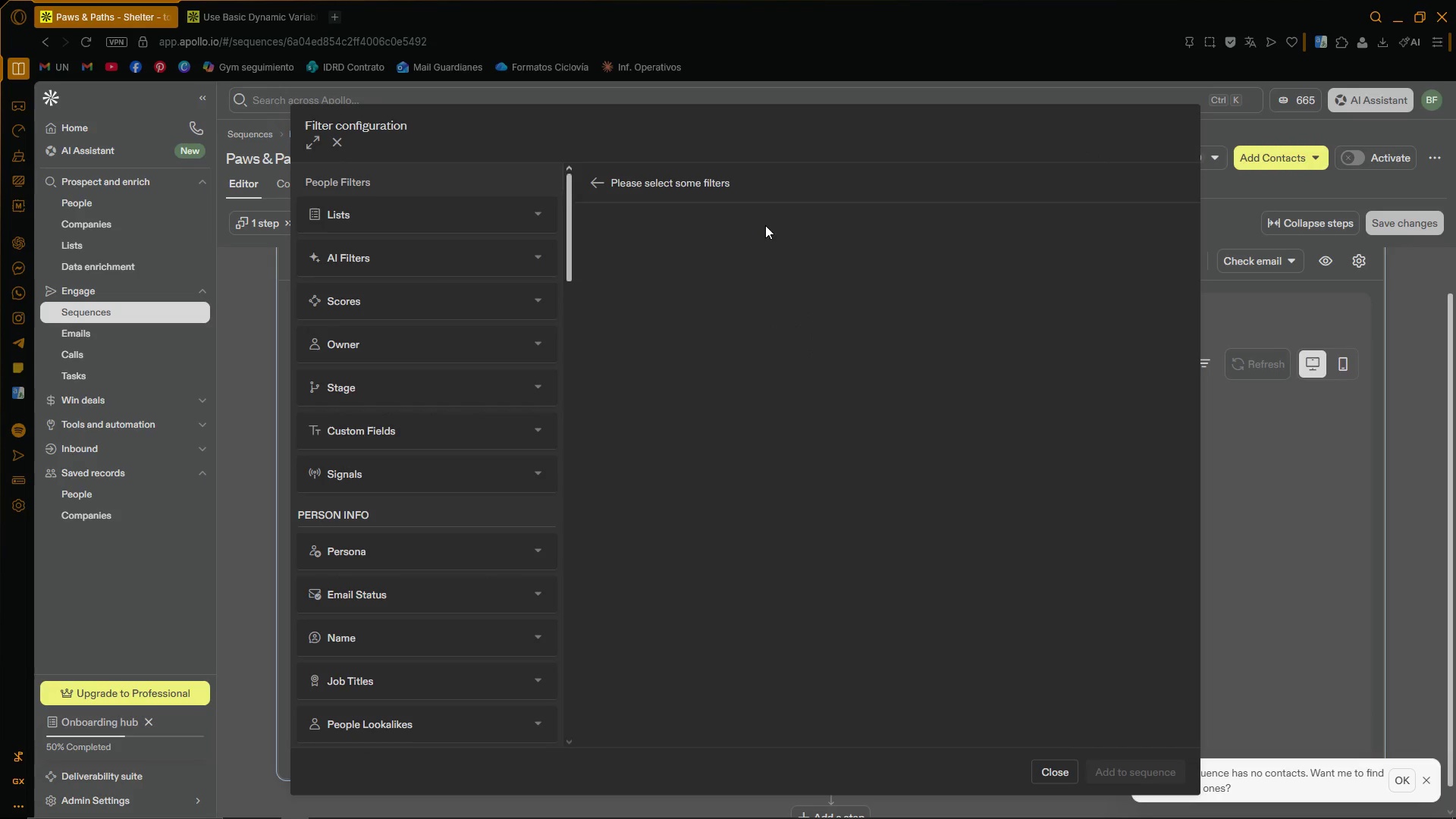 
scroll: coordinate [503, 296], scroll_direction: down, amount: 2.0
 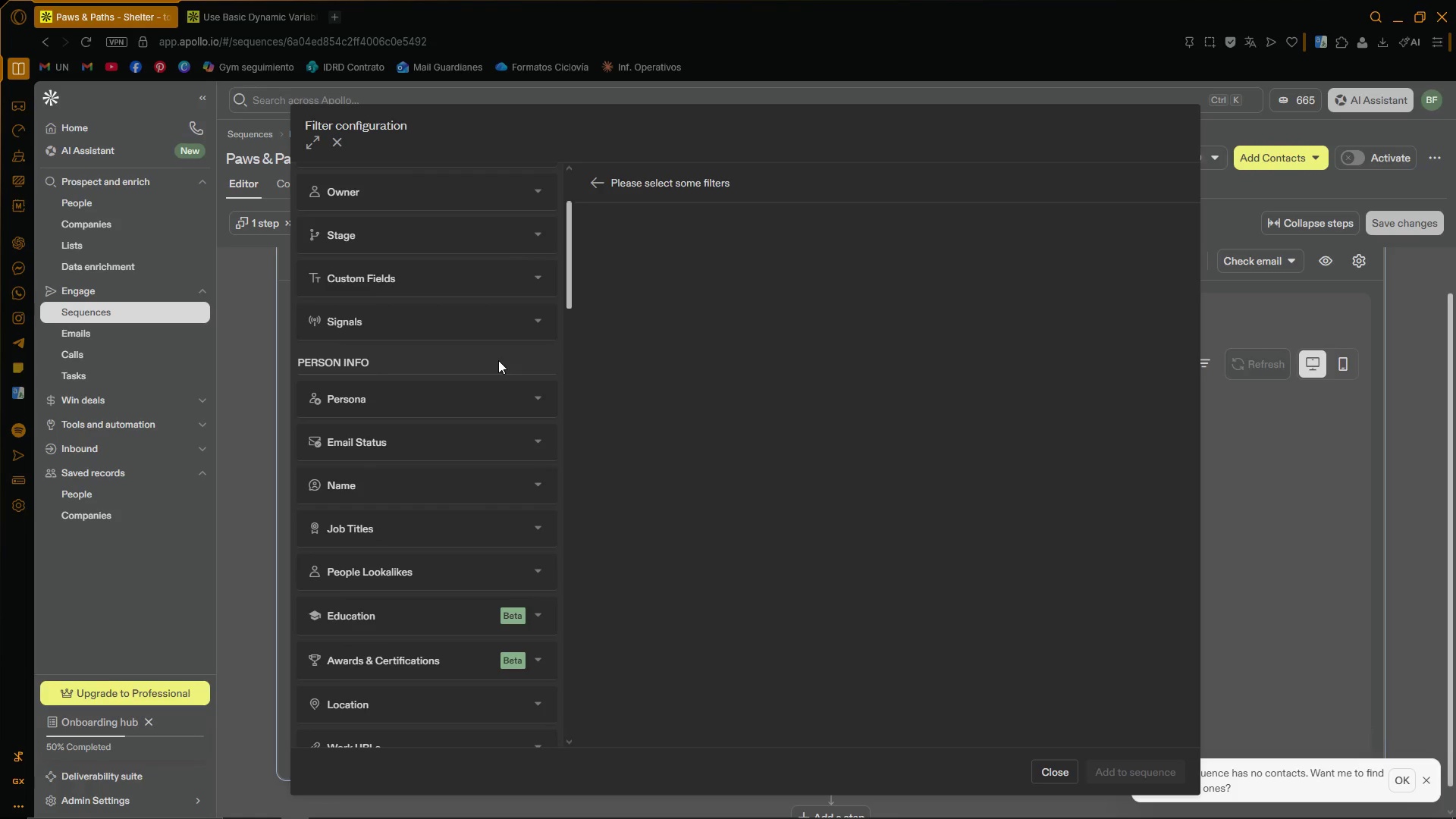 
mouse_move([529, 378])
 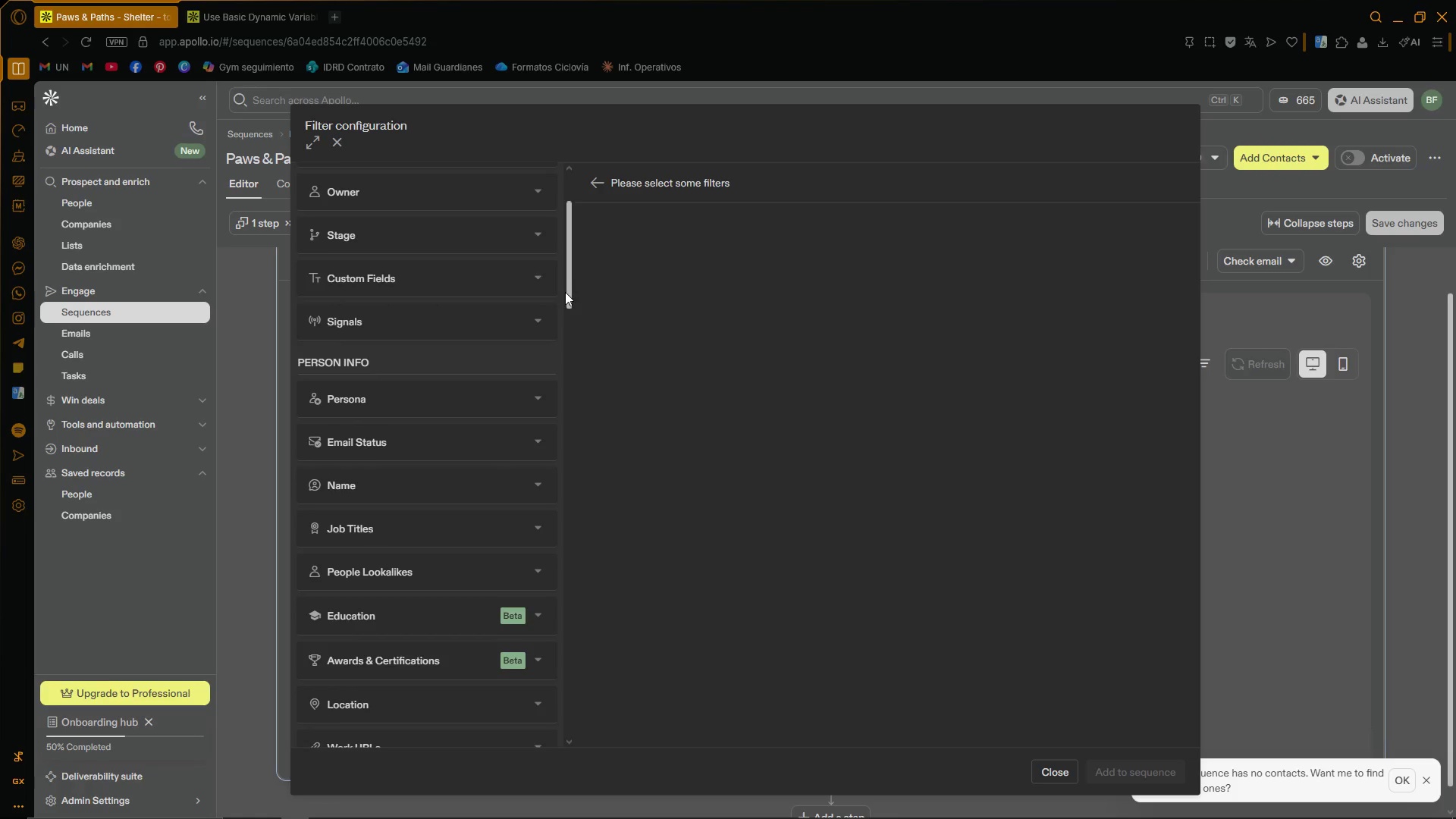 
left_click_drag(start_coordinate=[569, 290], to_coordinate=[553, 230])
 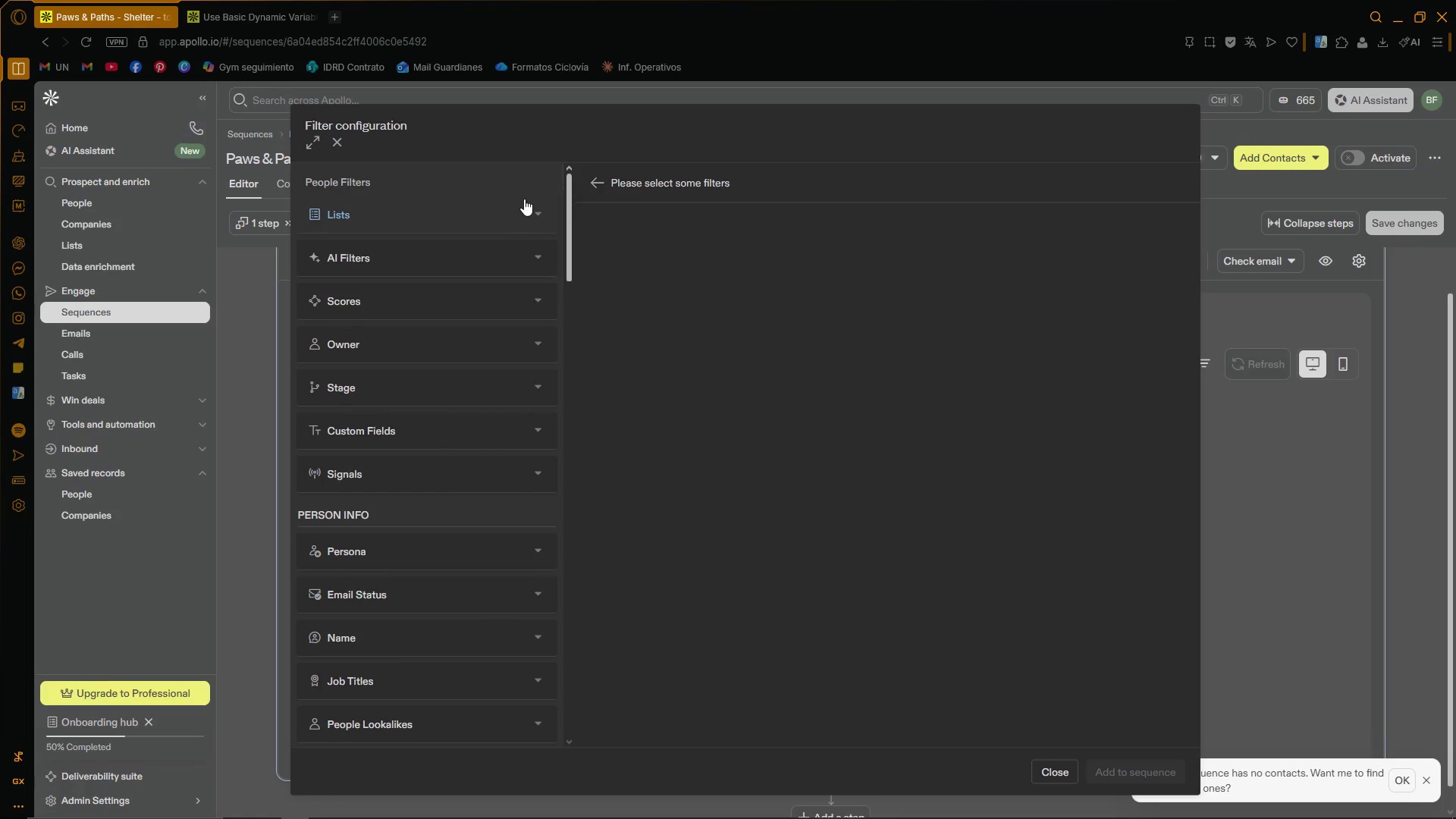 
left_click([530, 216])
 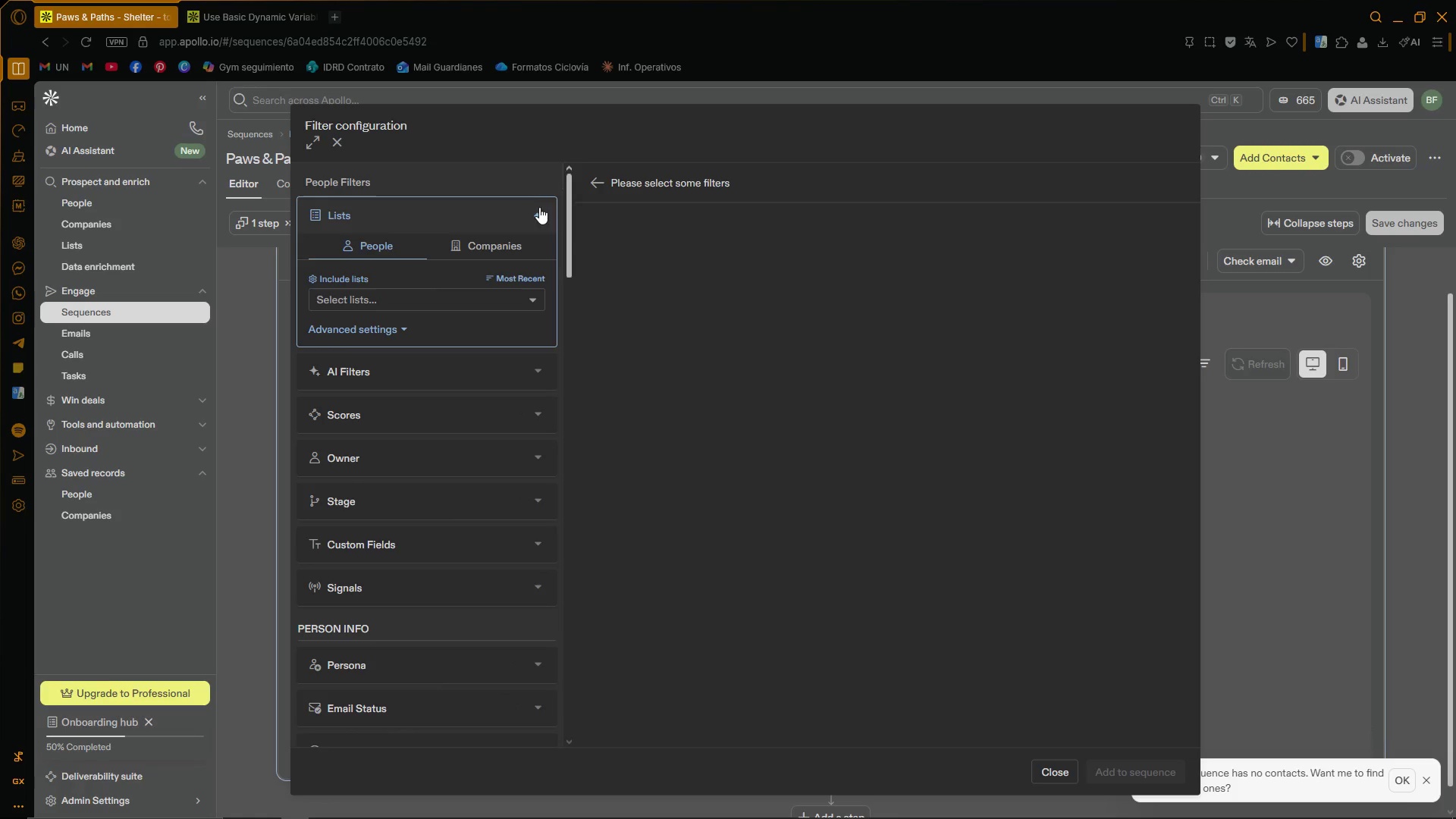 
left_click([538, 295])
 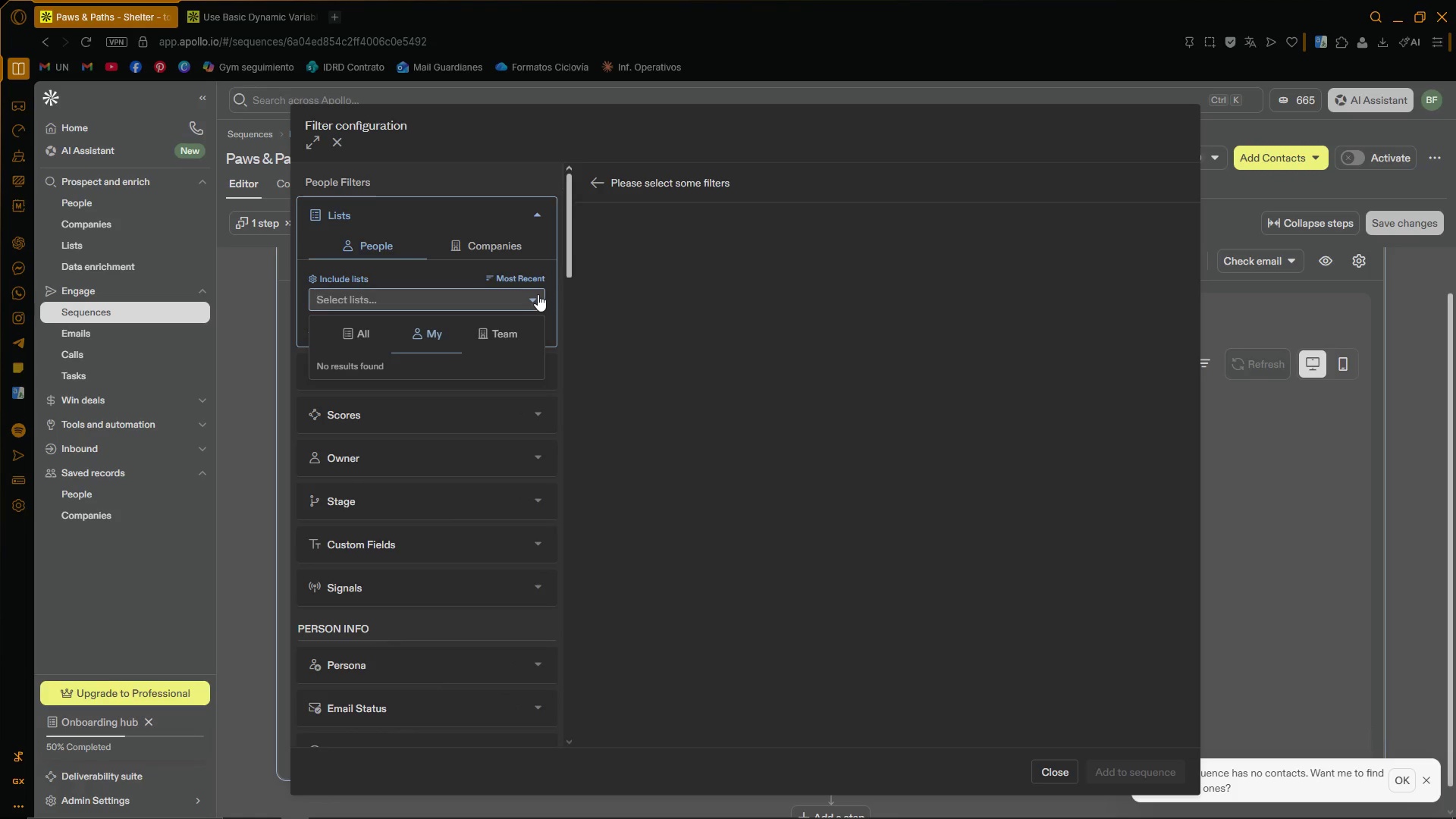 
left_click([538, 294])
 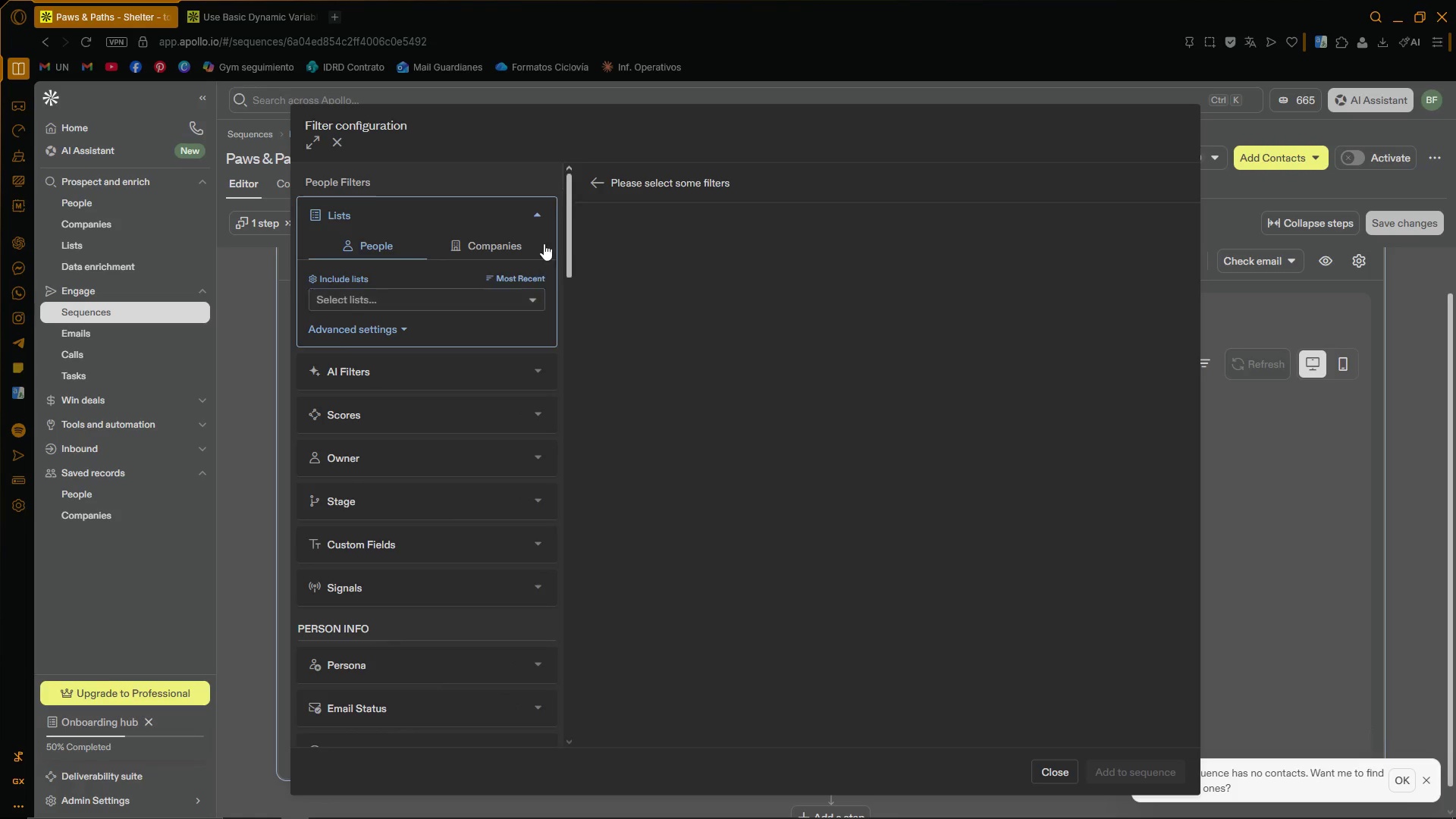 
left_click([537, 211])
 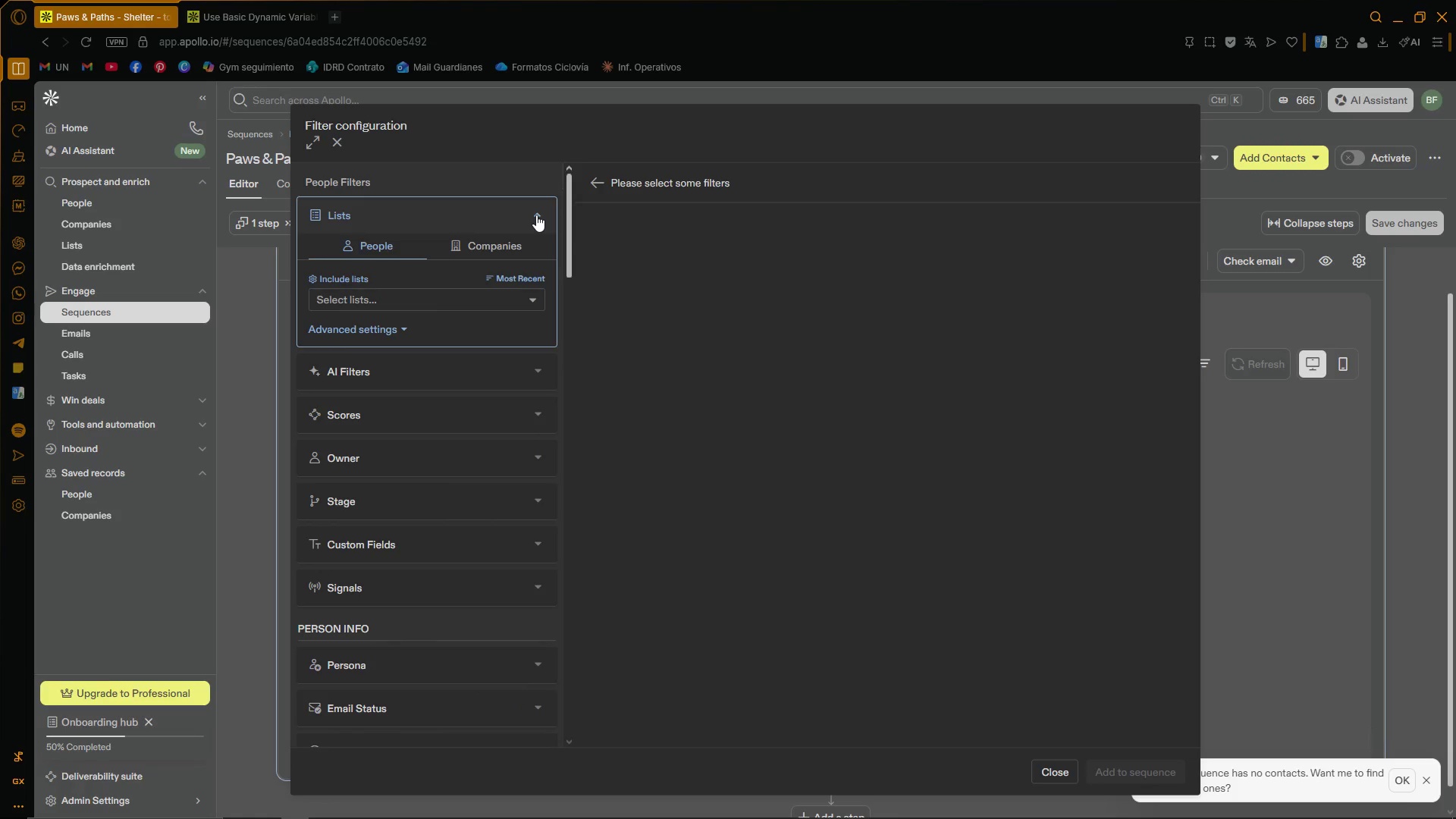 
left_click([510, 292])
 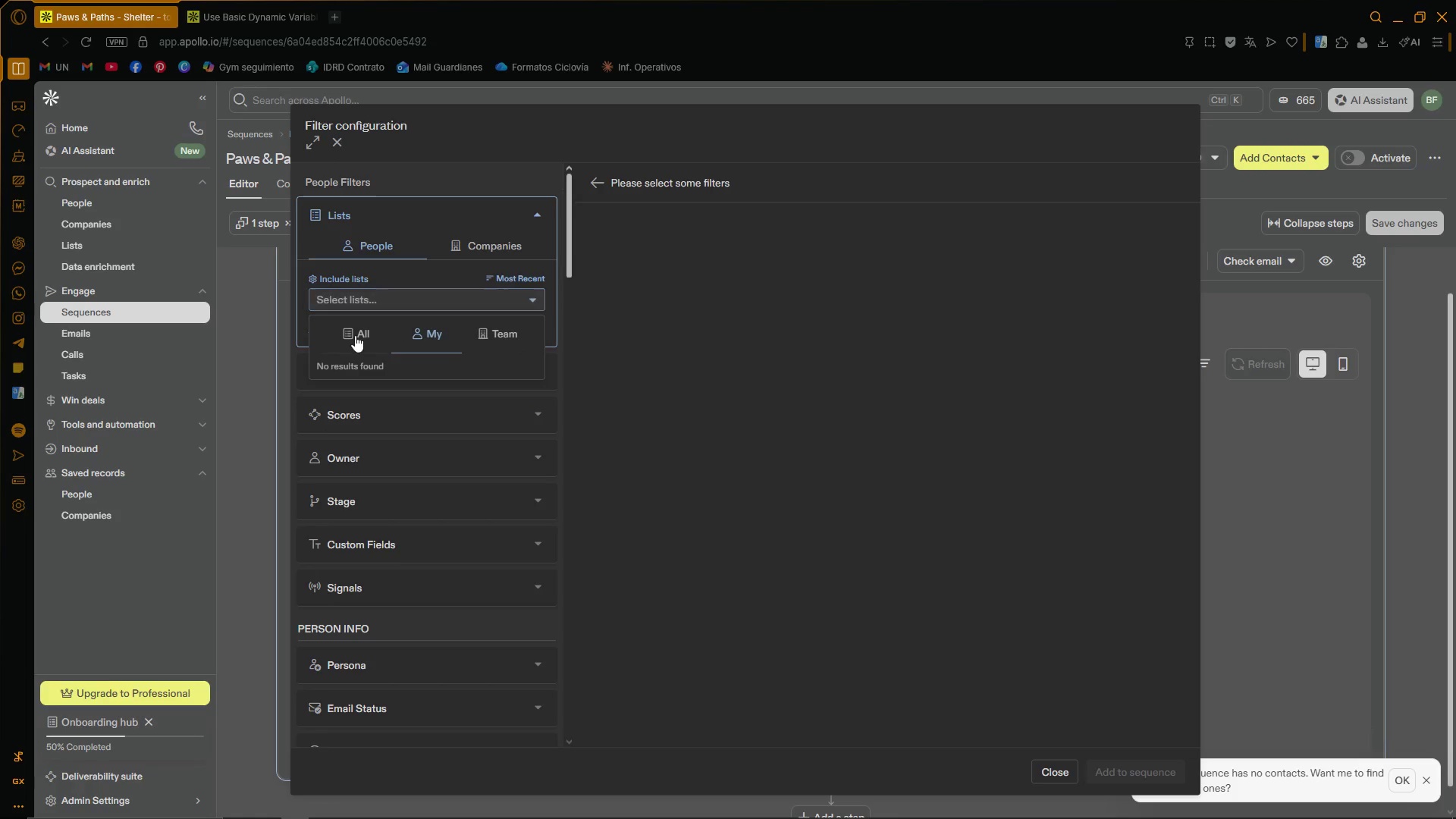 
left_click([355, 335])
 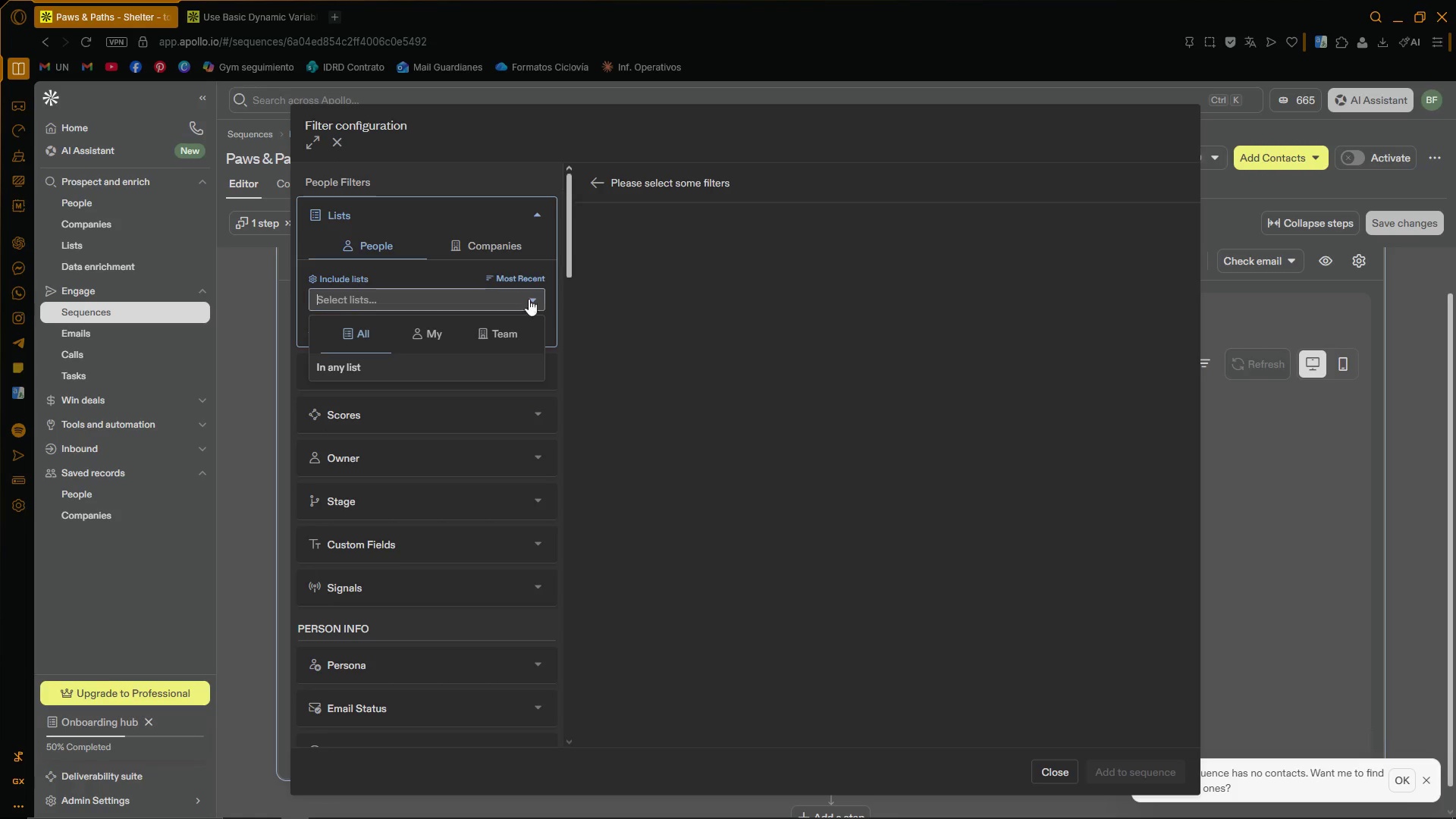 
left_click([668, 278])
 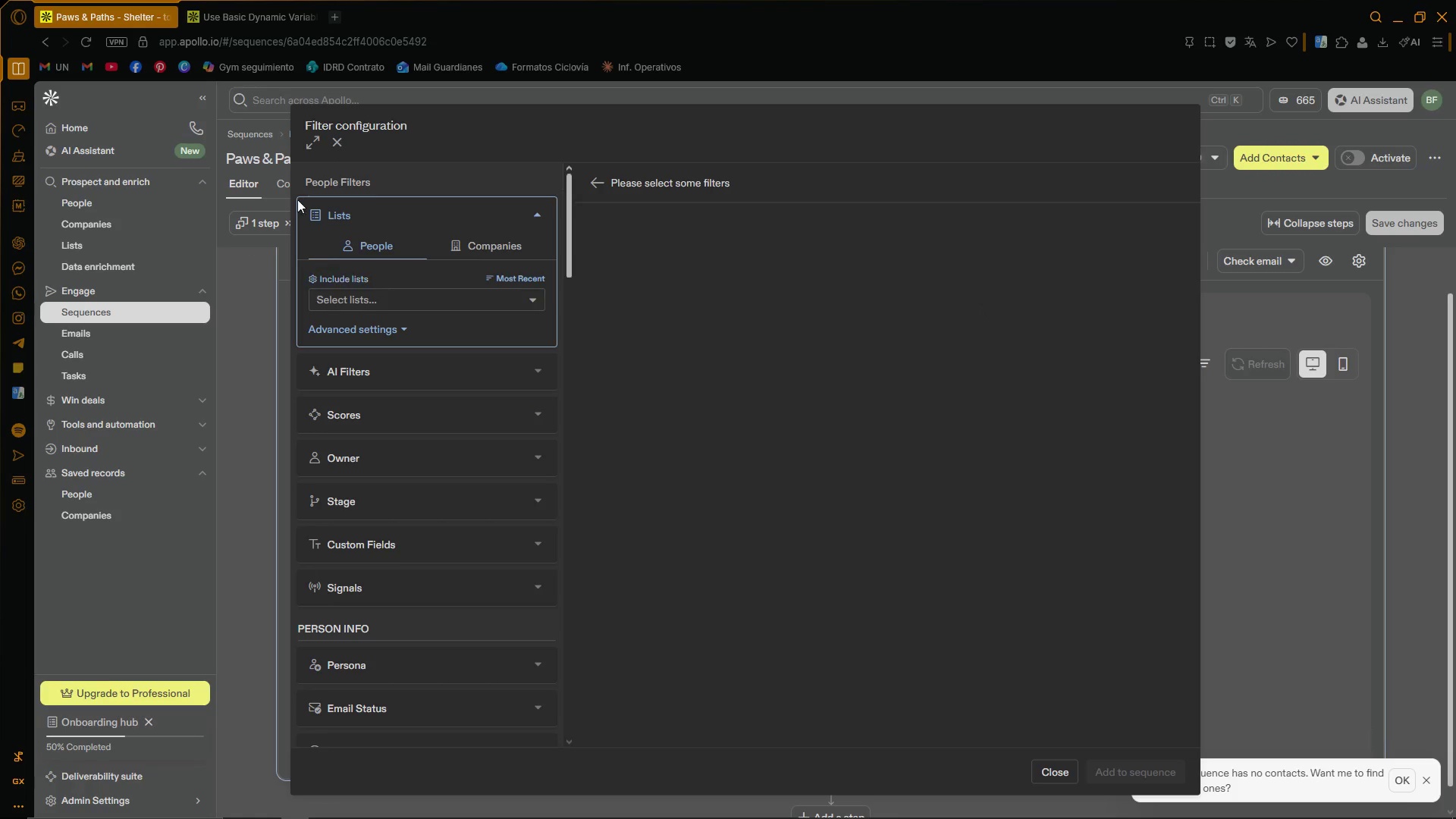 
left_click([344, 140])
 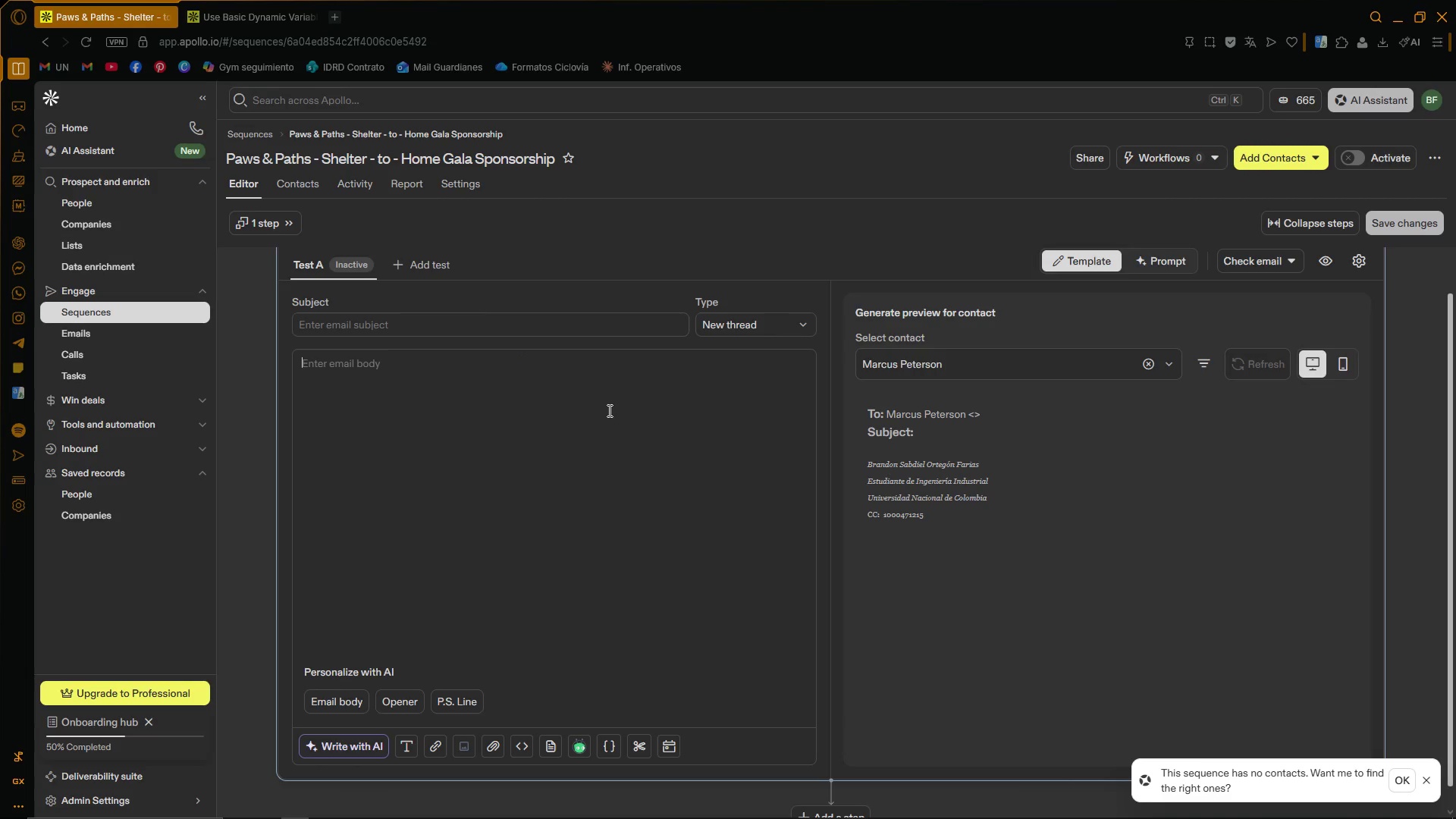 
scroll: coordinate [259, 362], scroll_direction: up, amount: 3.0
 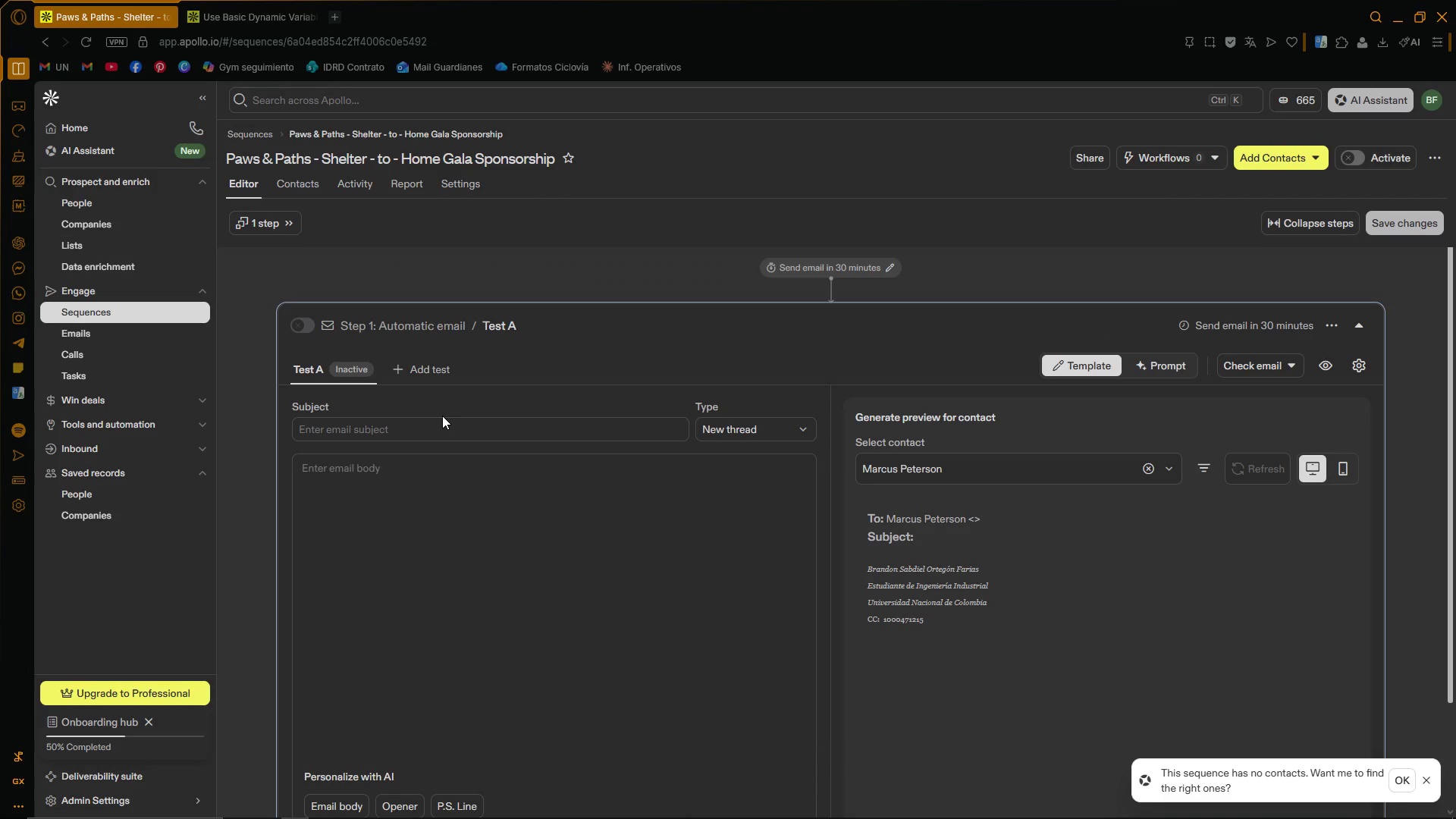 
left_click([440, 423])
 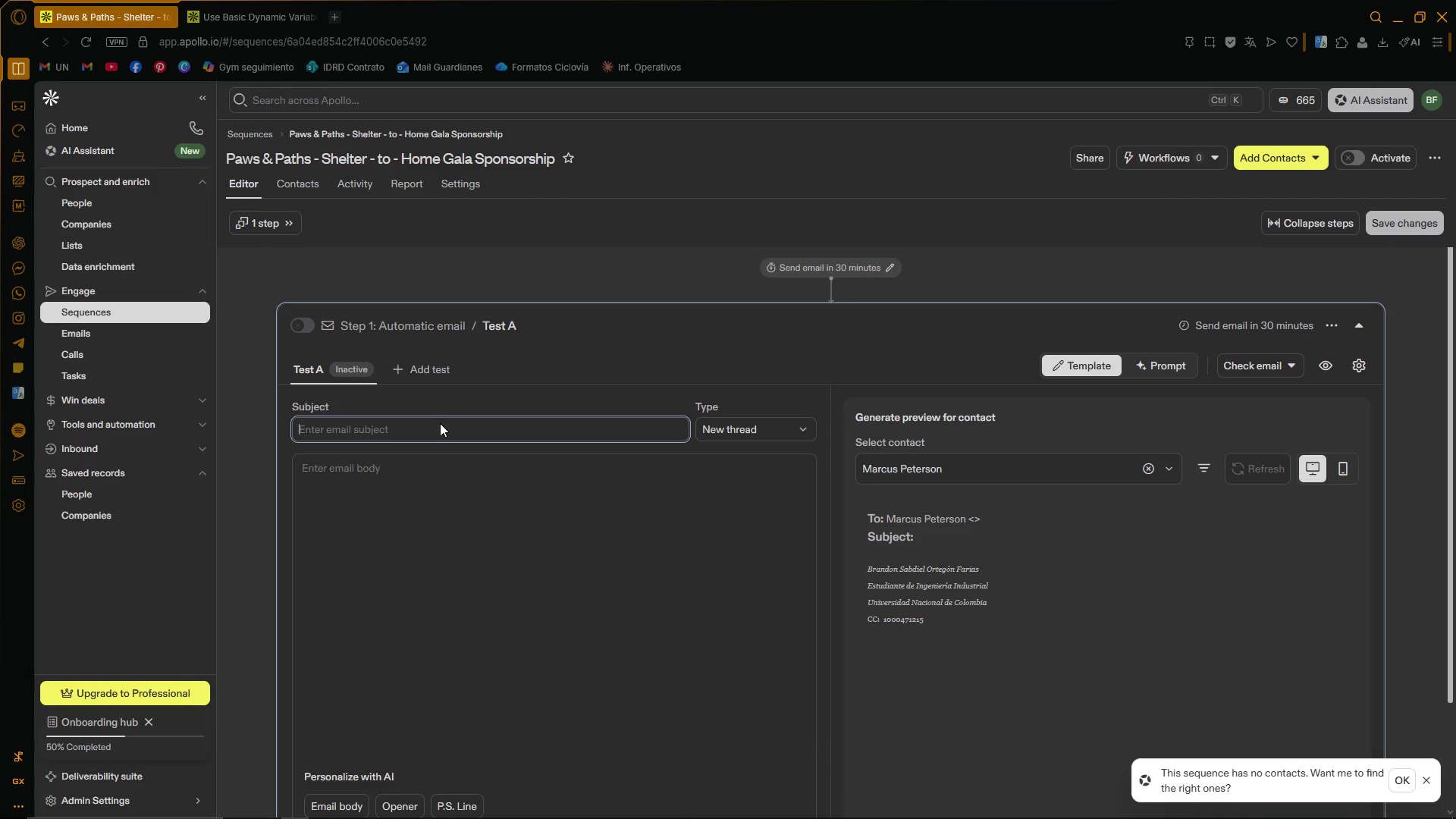 
key(Control+ControlLeft)
 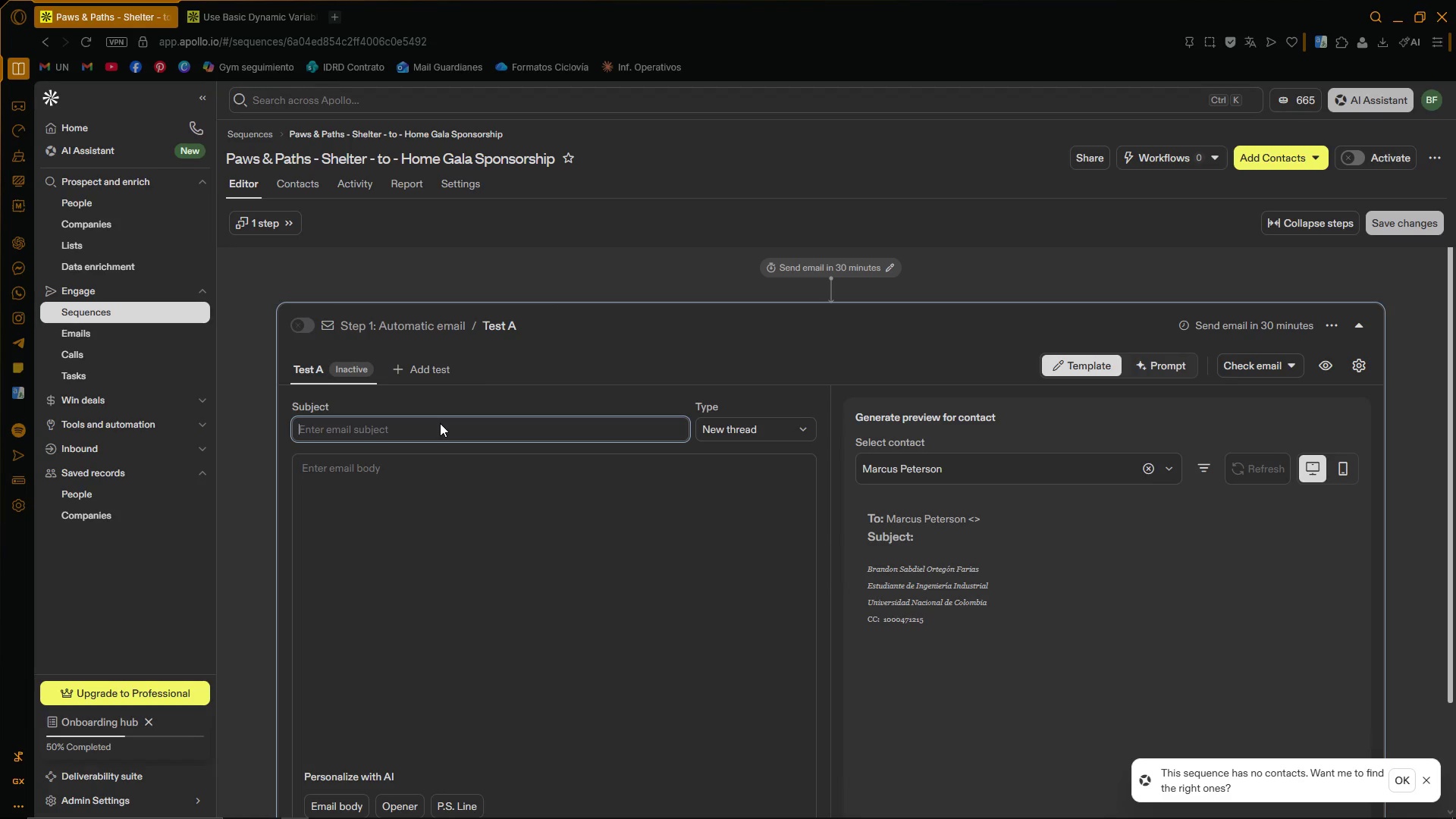 
wait(61.34)
 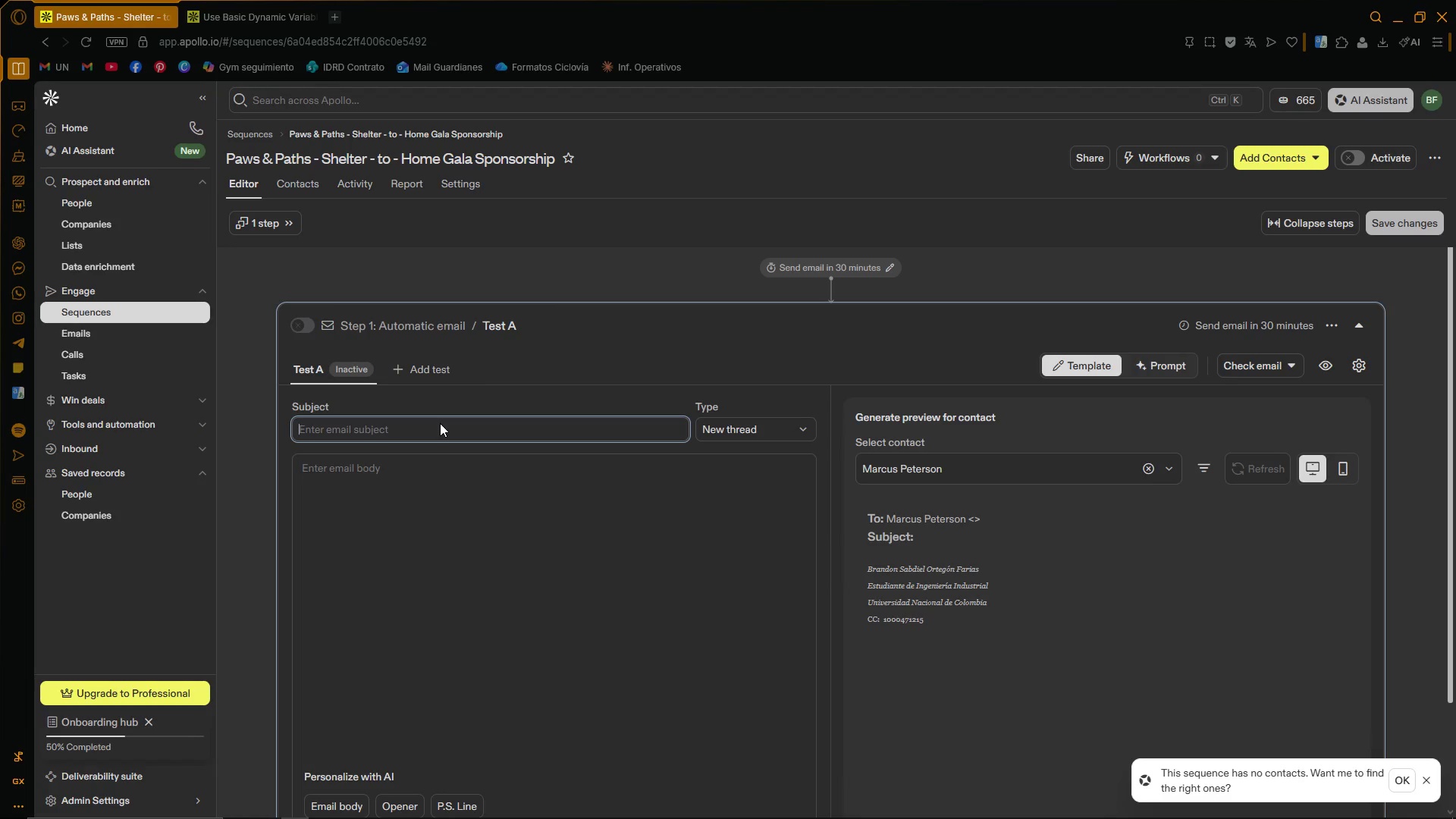 
scroll: coordinate [605, 262], scroll_direction: down, amount: 1.0
 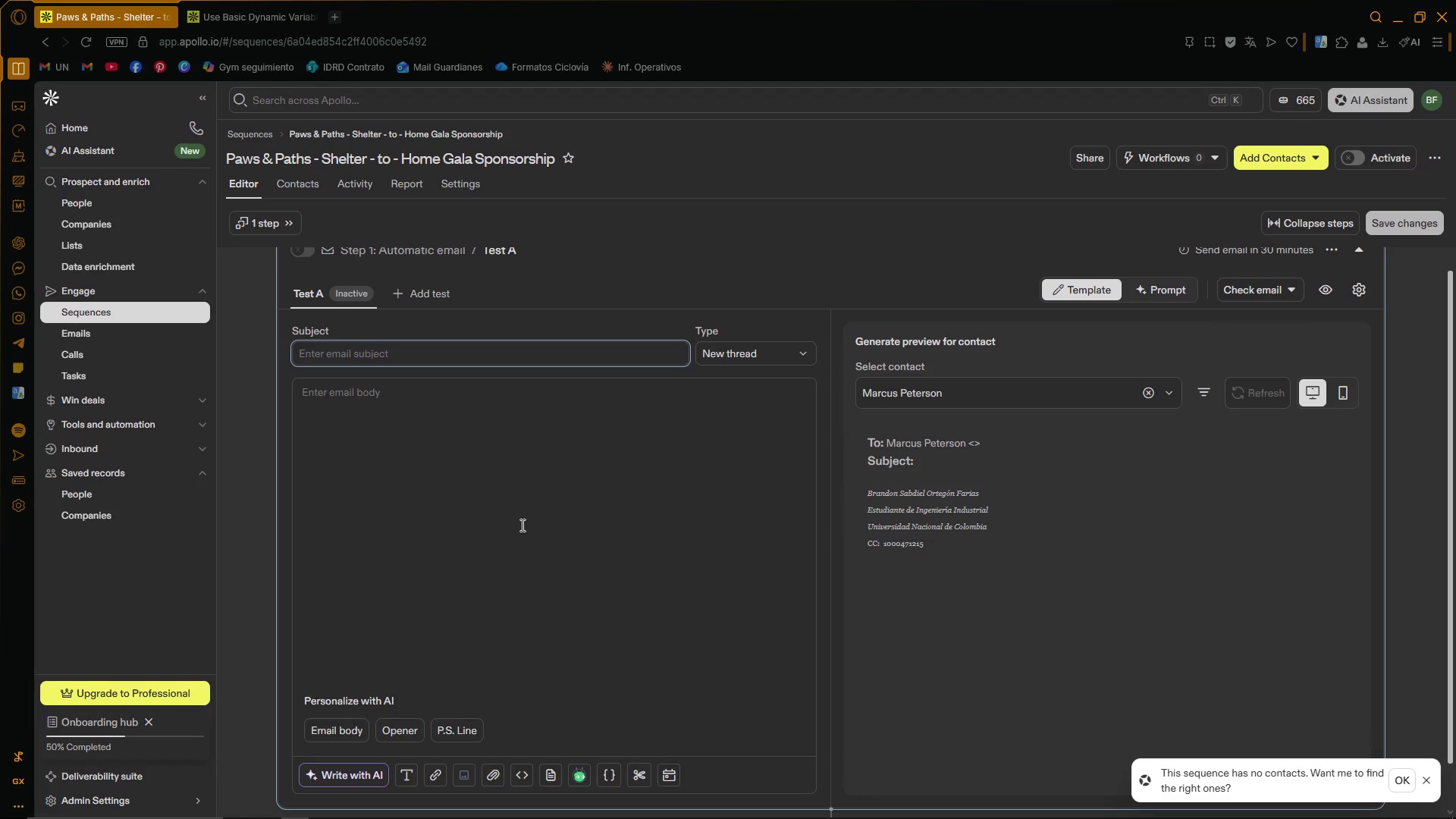 
left_click([502, 353])
 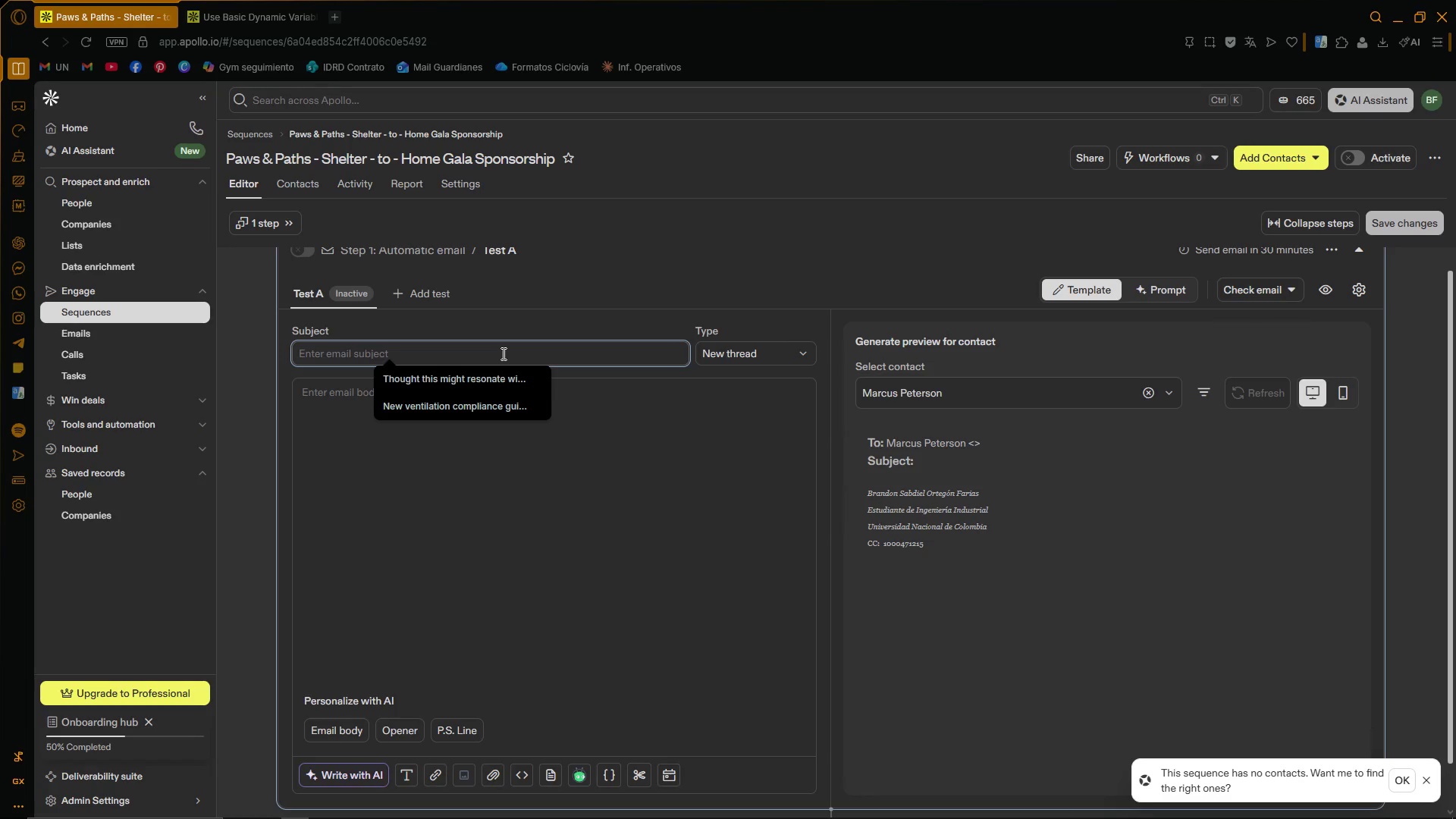 
type(An opporti)
key(Backspace)
type(unity for )
 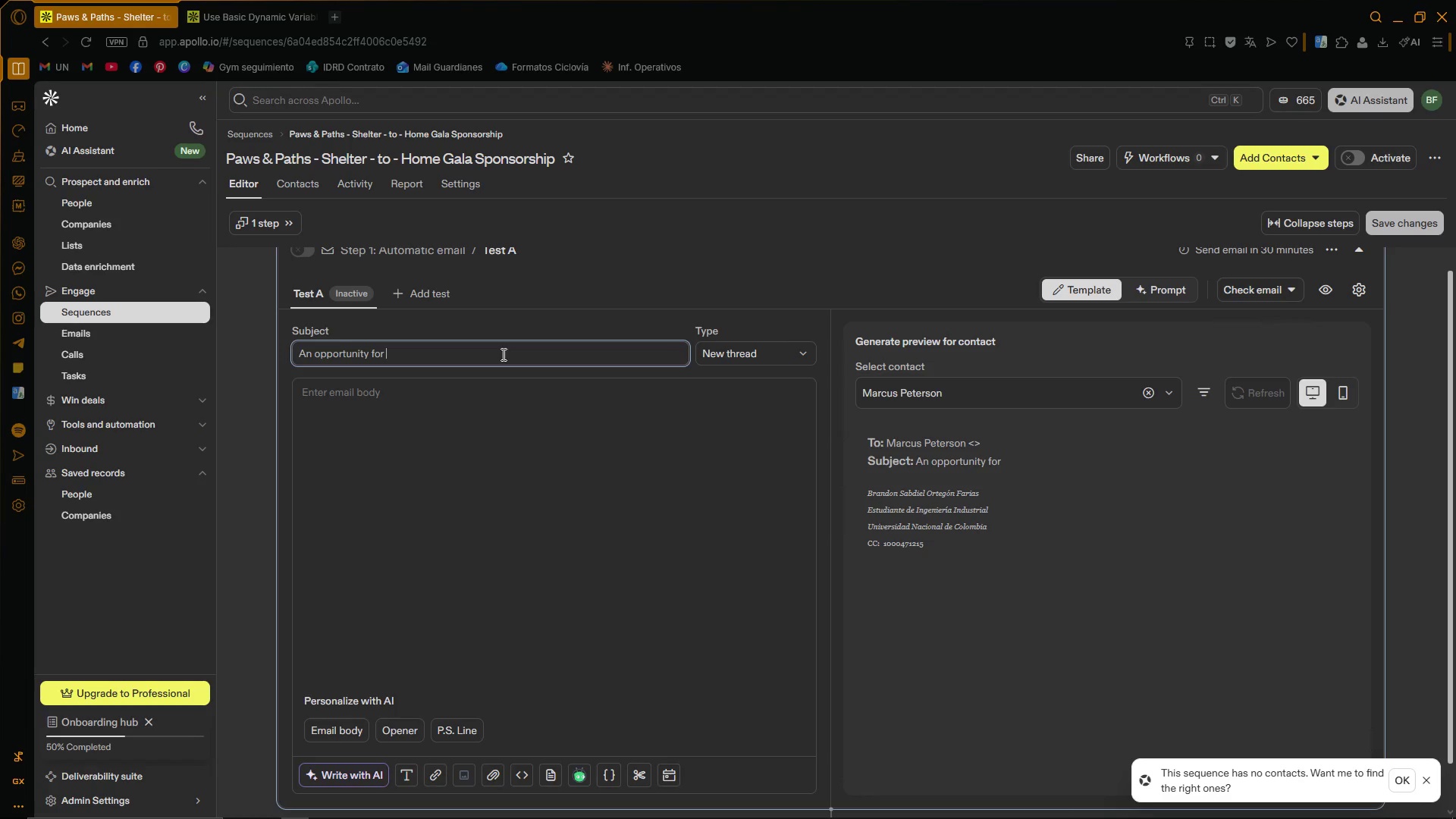 
wait(21.2)
 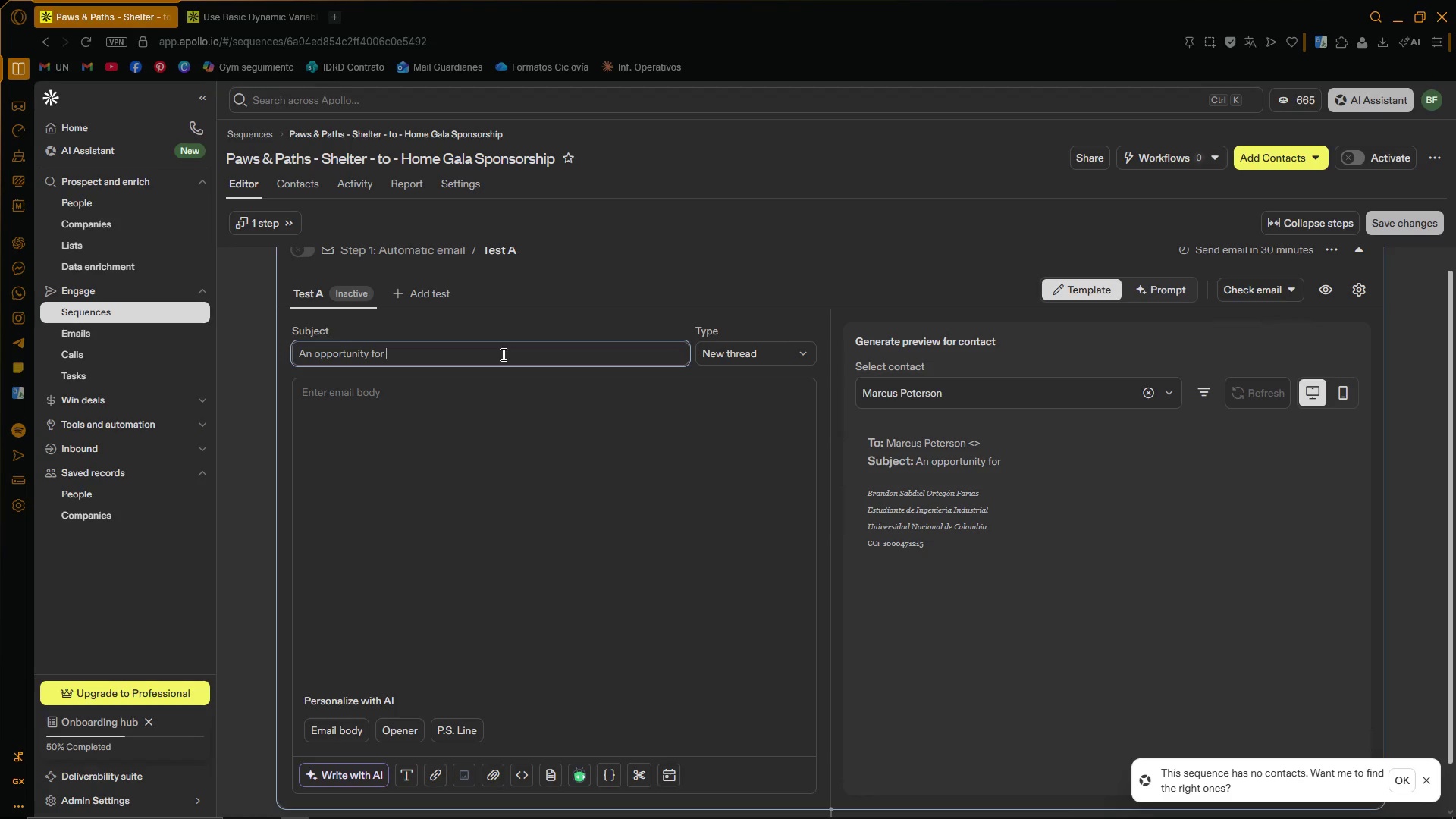 
left_click([378, 816])
 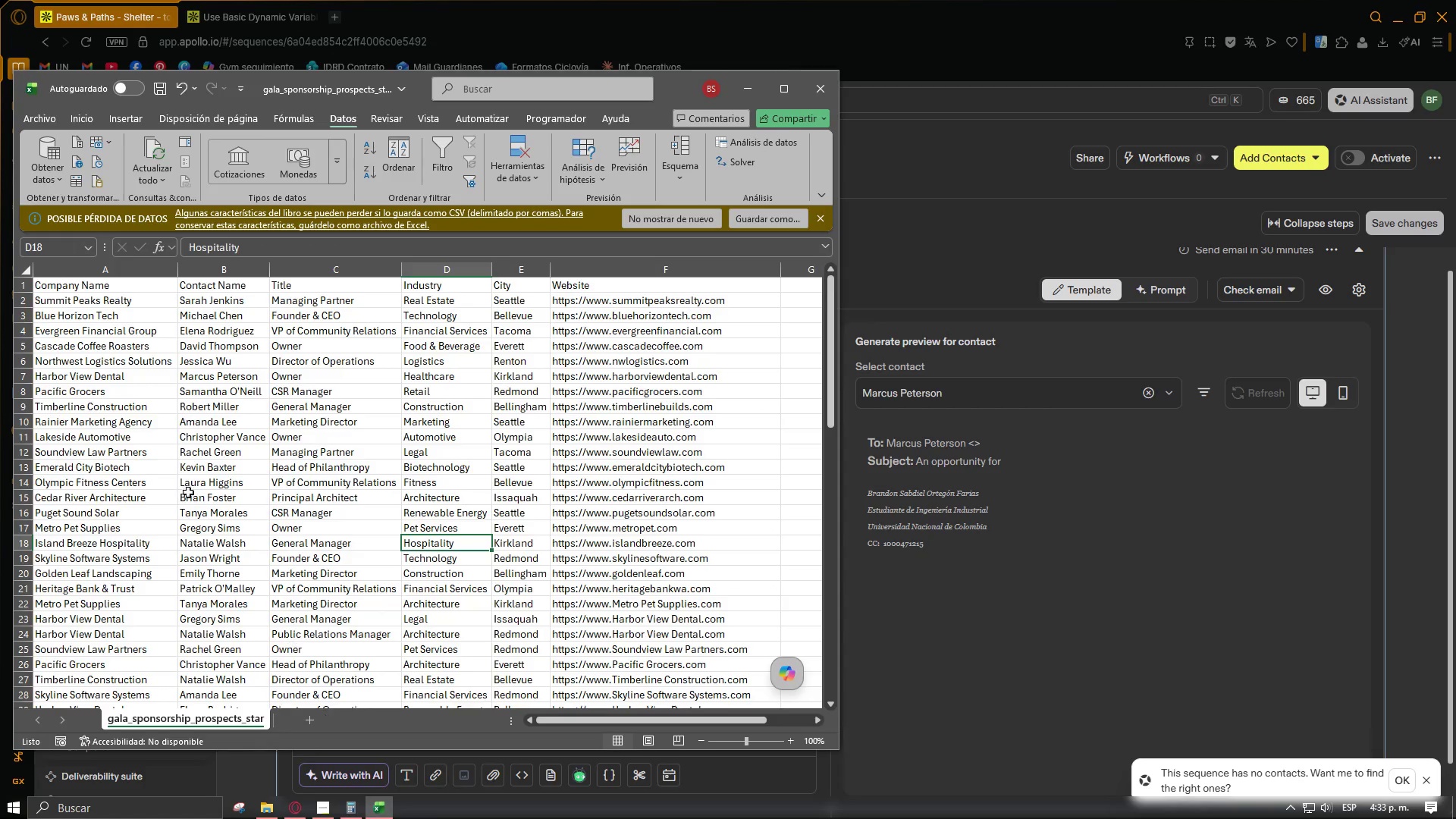 
left_click([166, 476])
 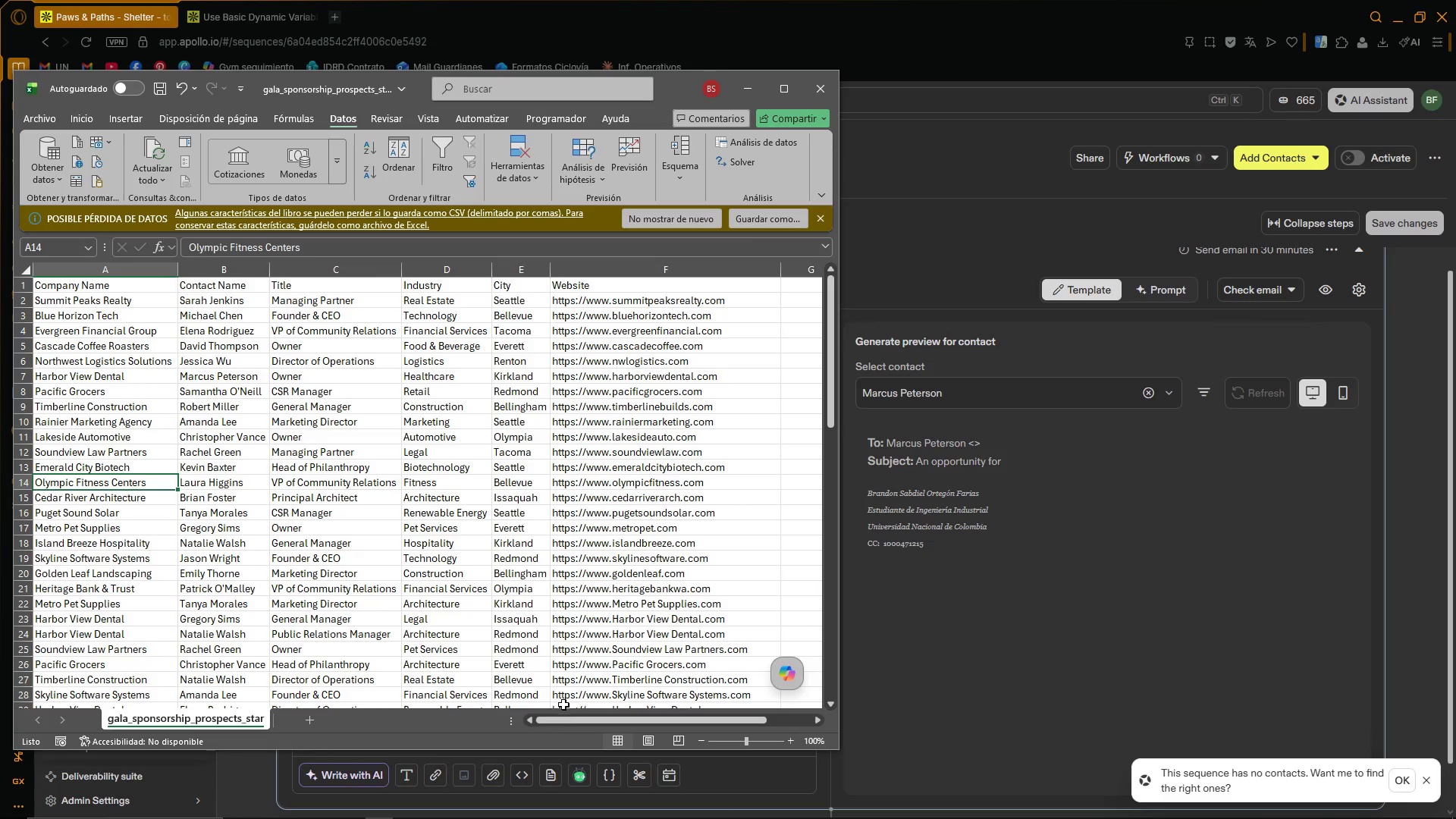 
left_click_drag(start_coordinate=[571, 718], to_coordinate=[538, 714])
 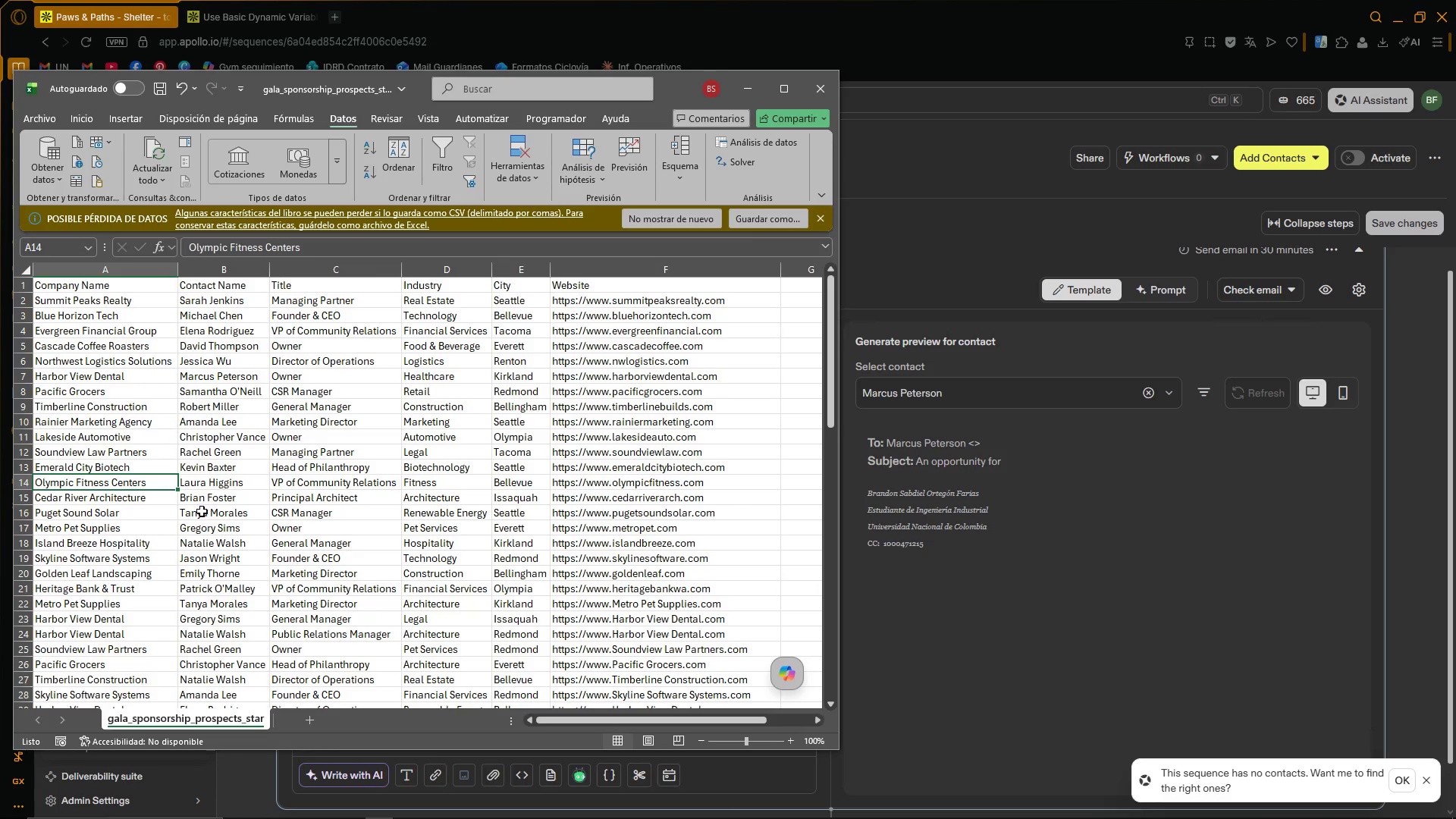 
left_click([140, 454])
 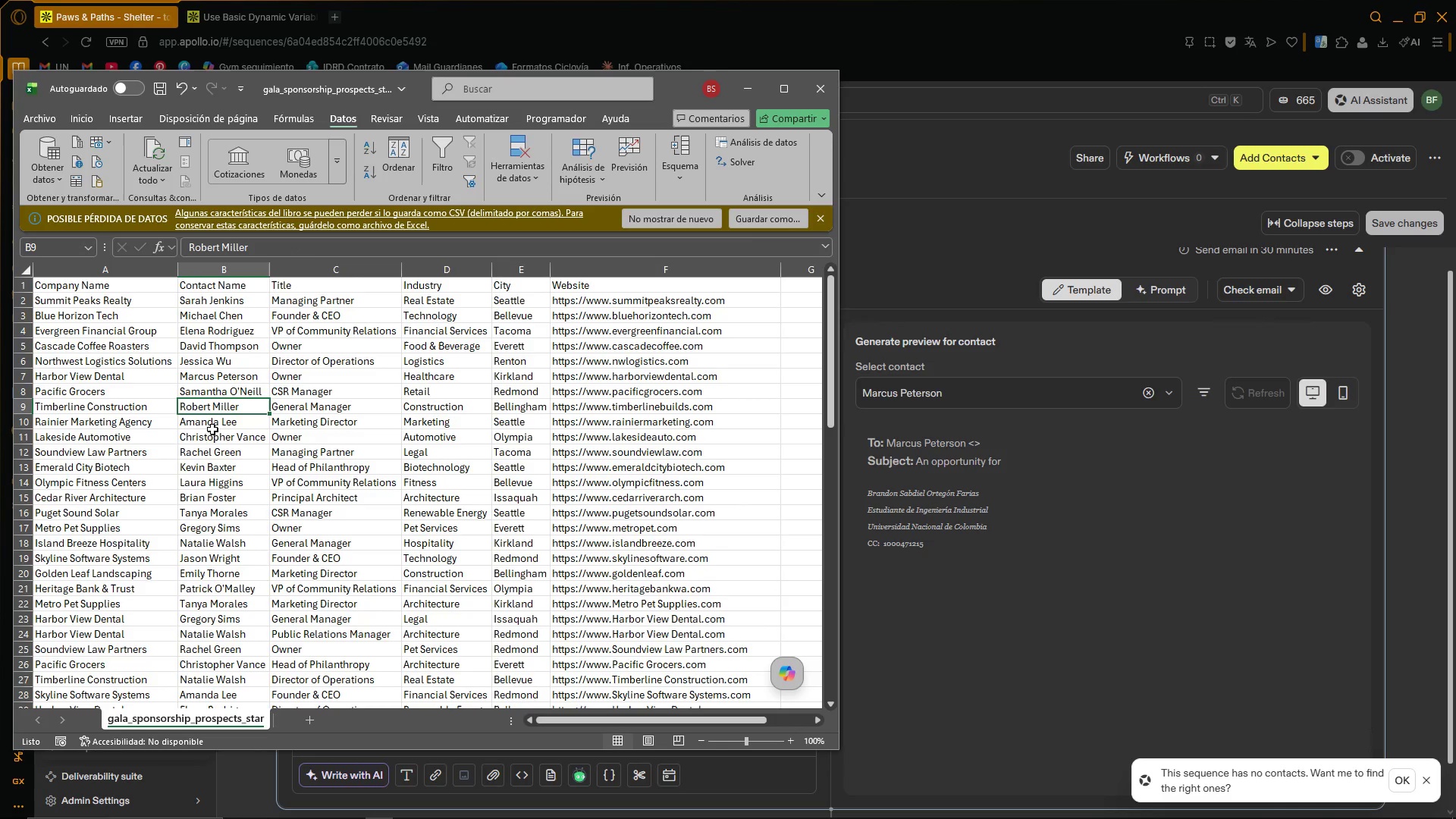 
scroll: coordinate [210, 457], scroll_direction: down, amount: 7.0
 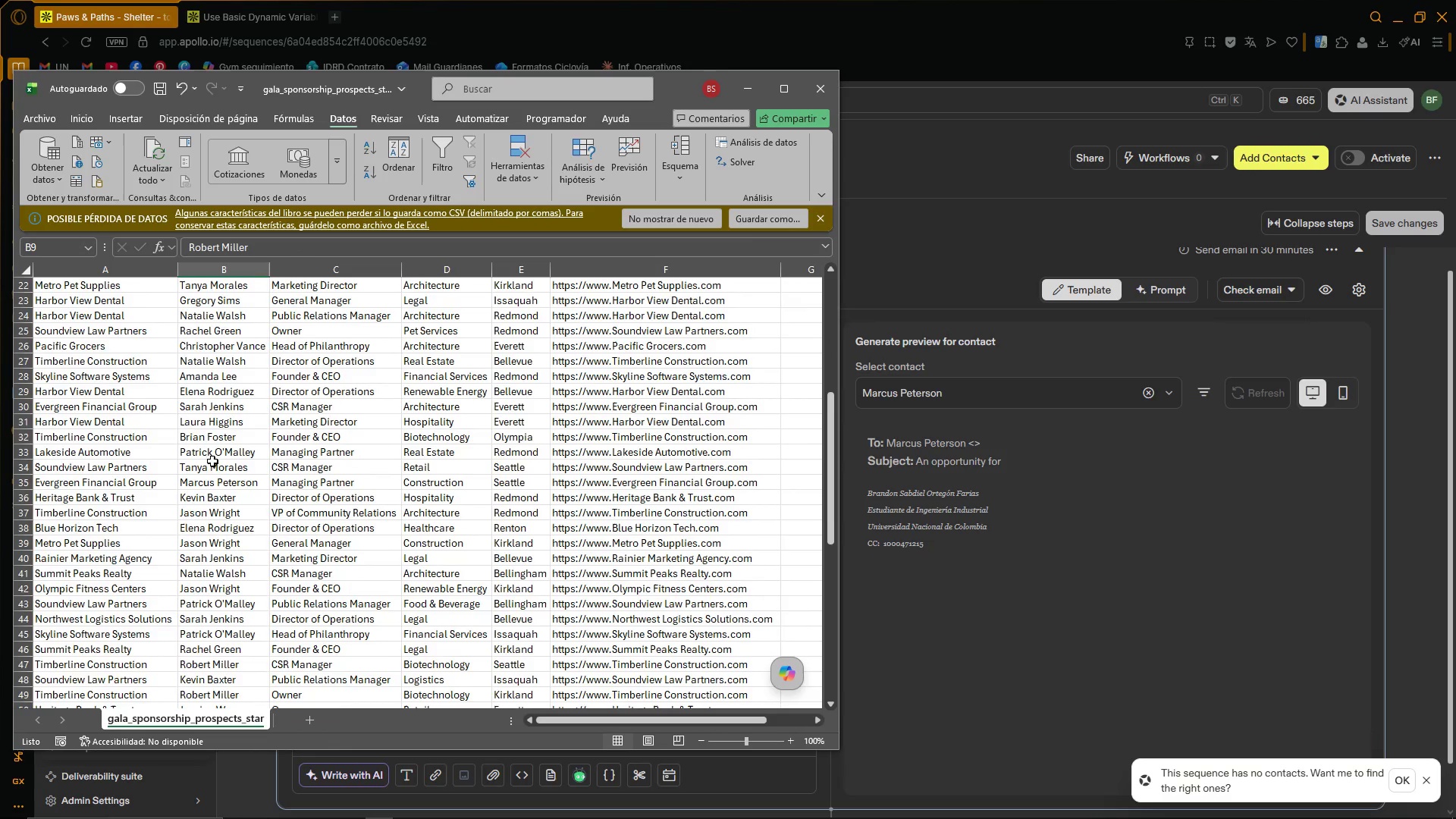 
left_click([224, 484])
 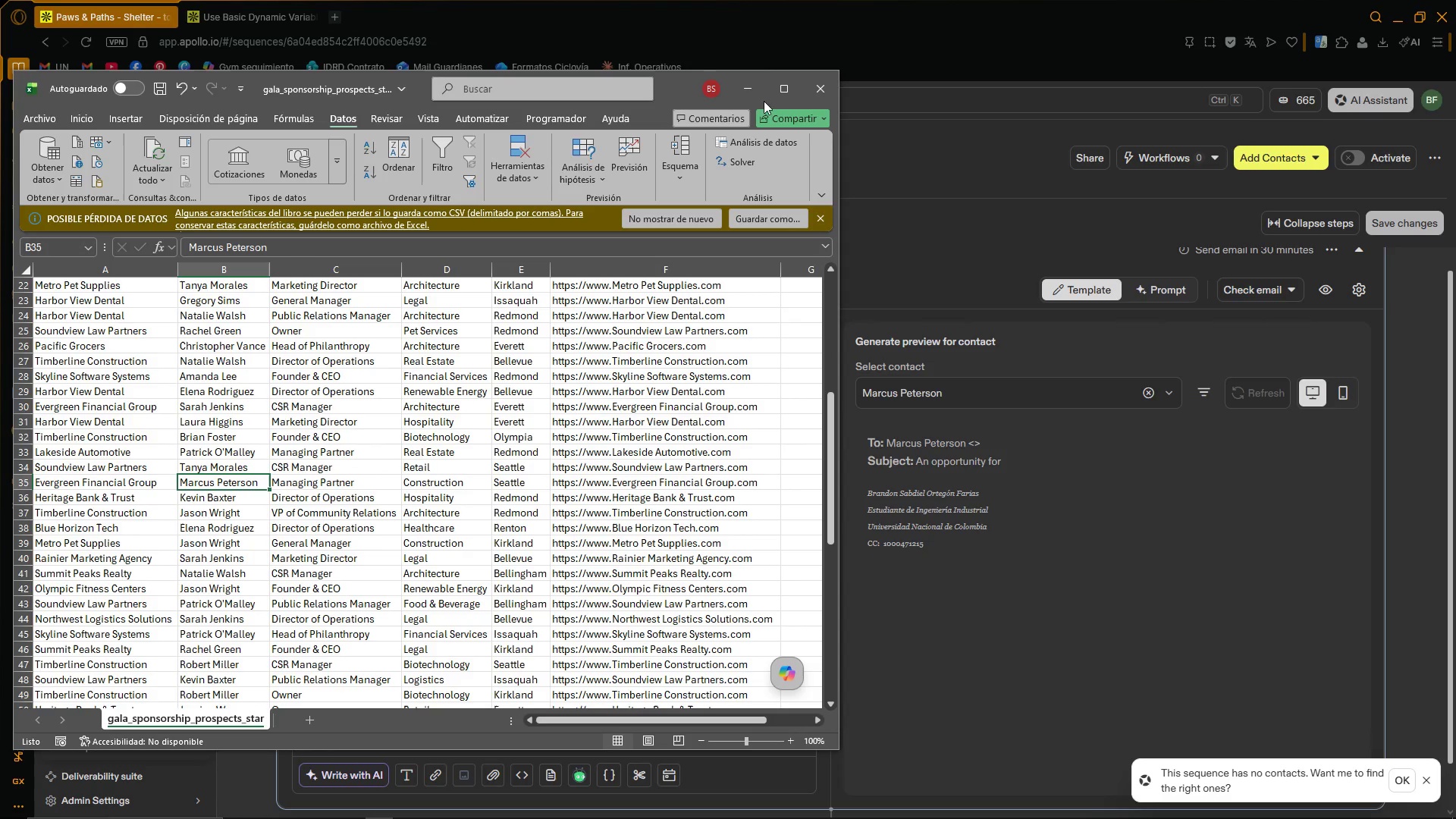 
left_click([759, 93])
 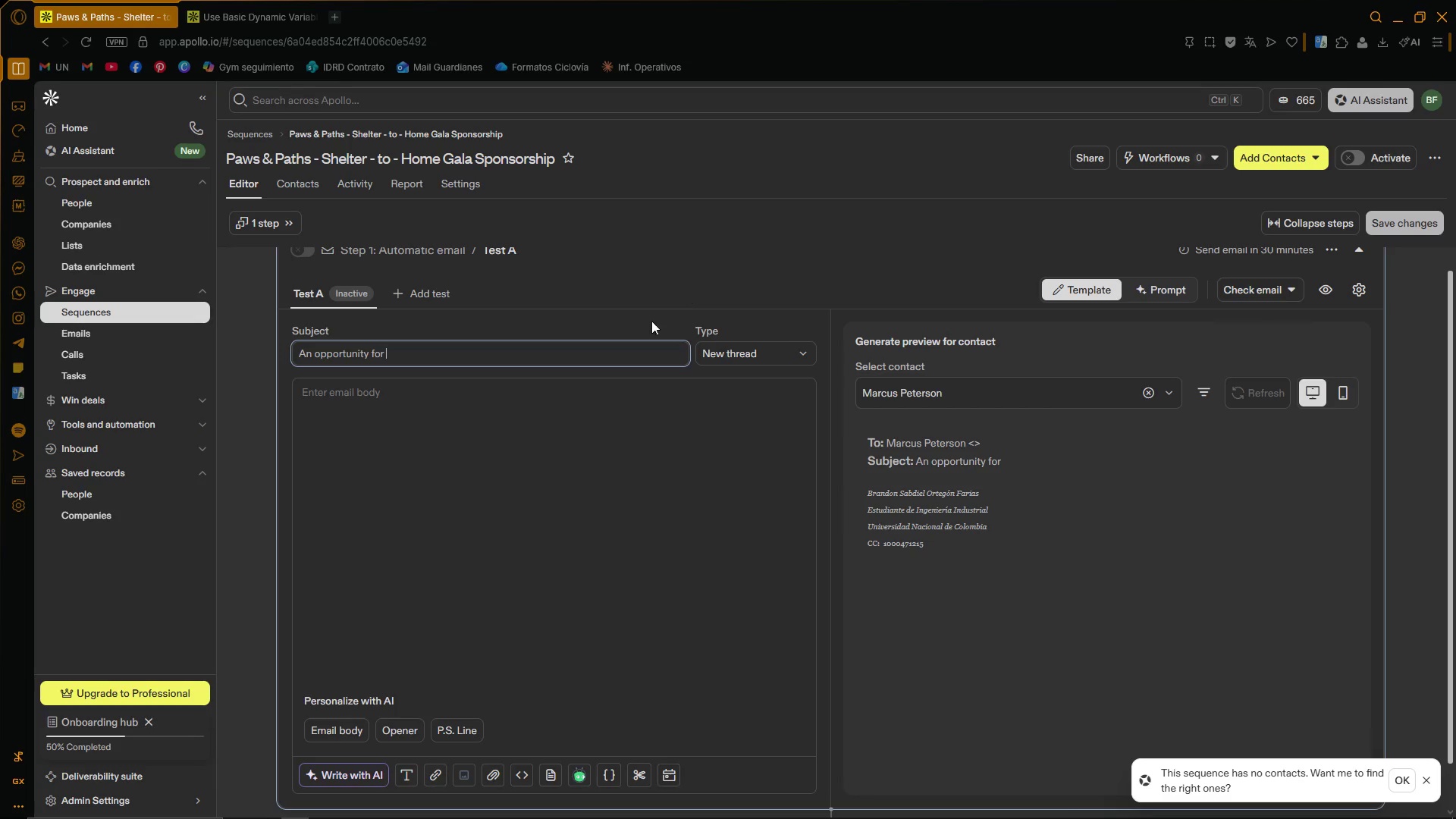 
left_click([579, 357])
 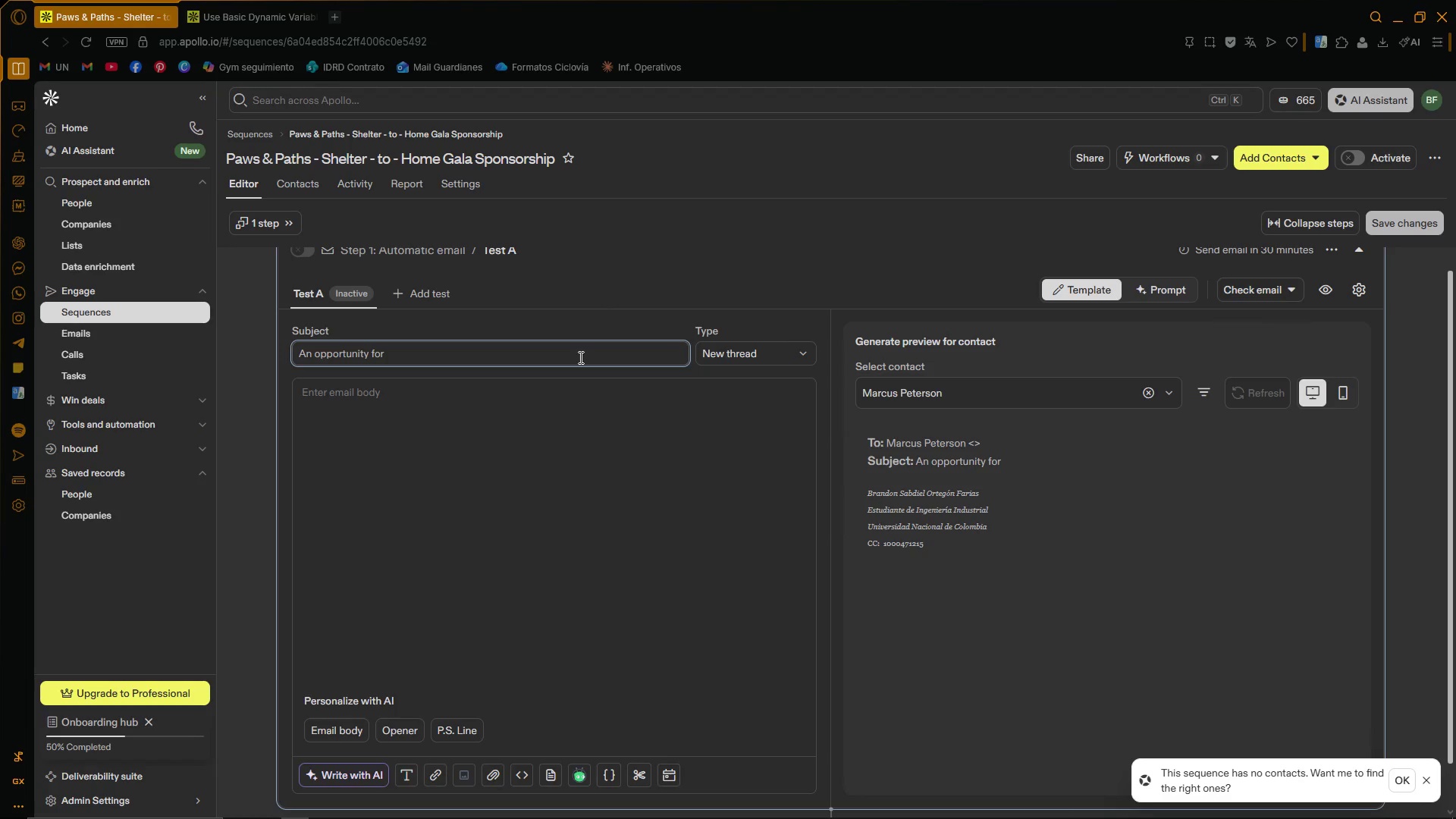 
type(''compa)
key(Backspace)
key(Backspace)
key(Backspace)
key(Backspace)
key(Backspace)
 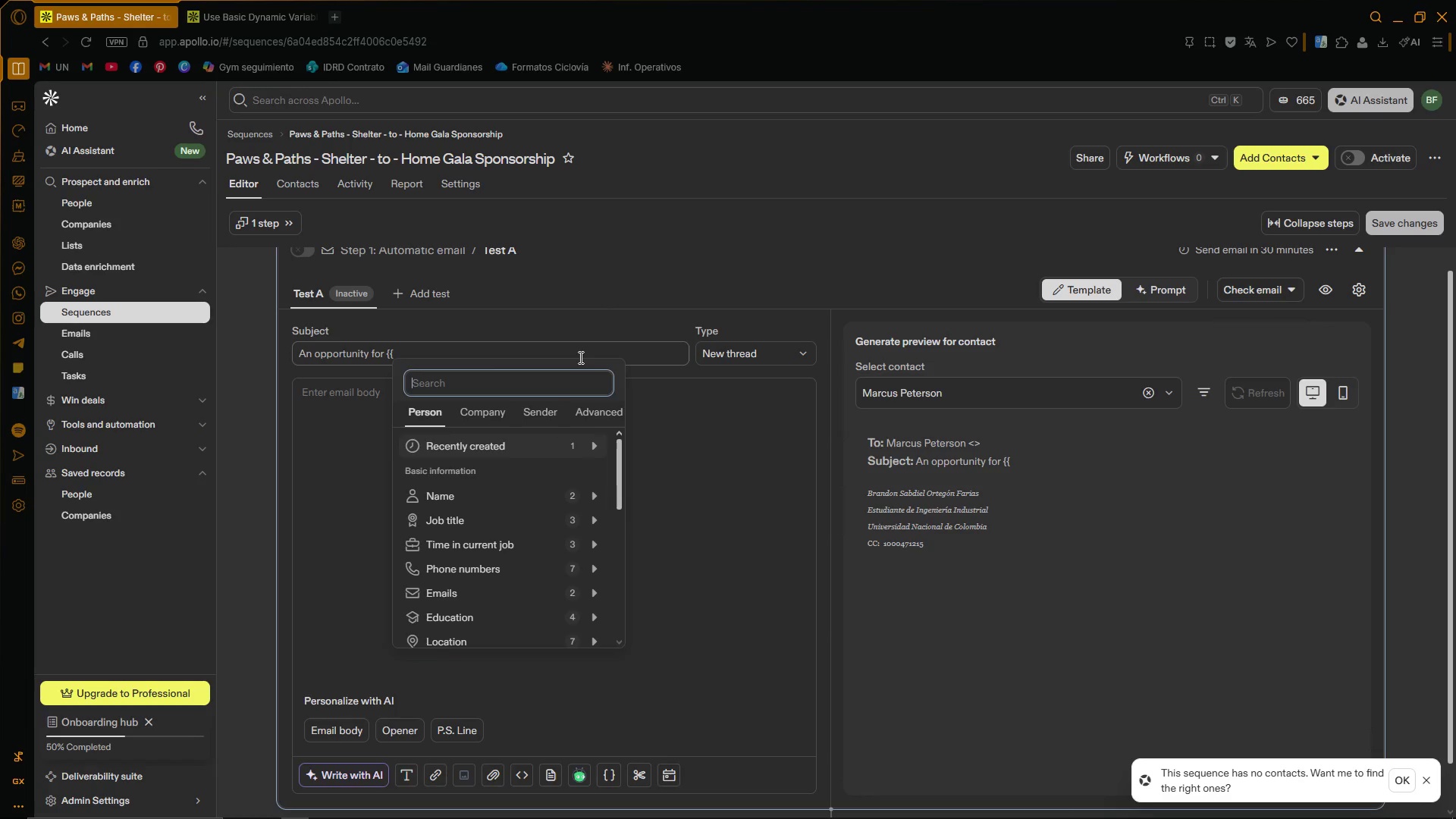 
left_click([579, 357])
 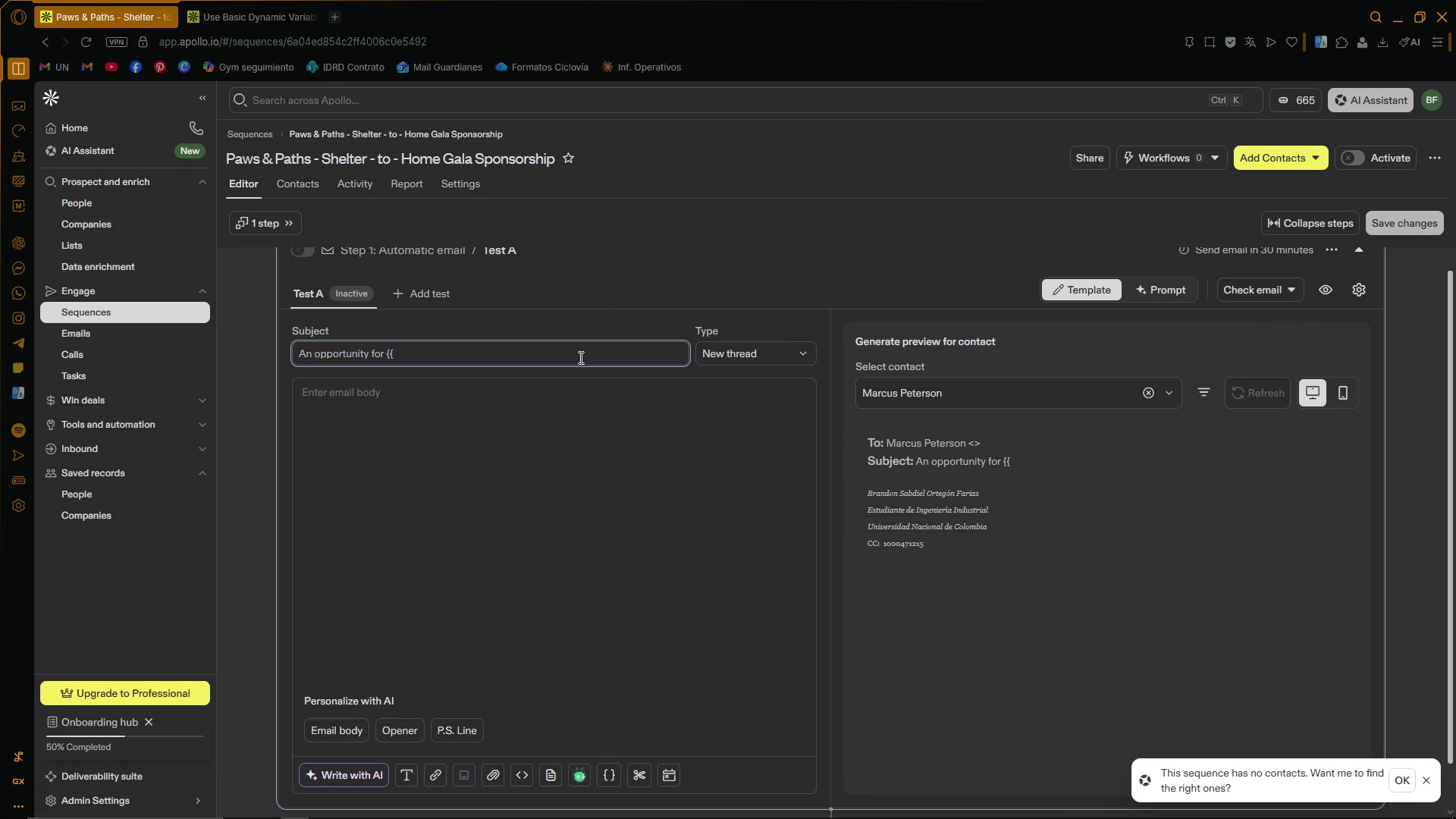 
type(companu)
key(Backspace)
type(y_name)
 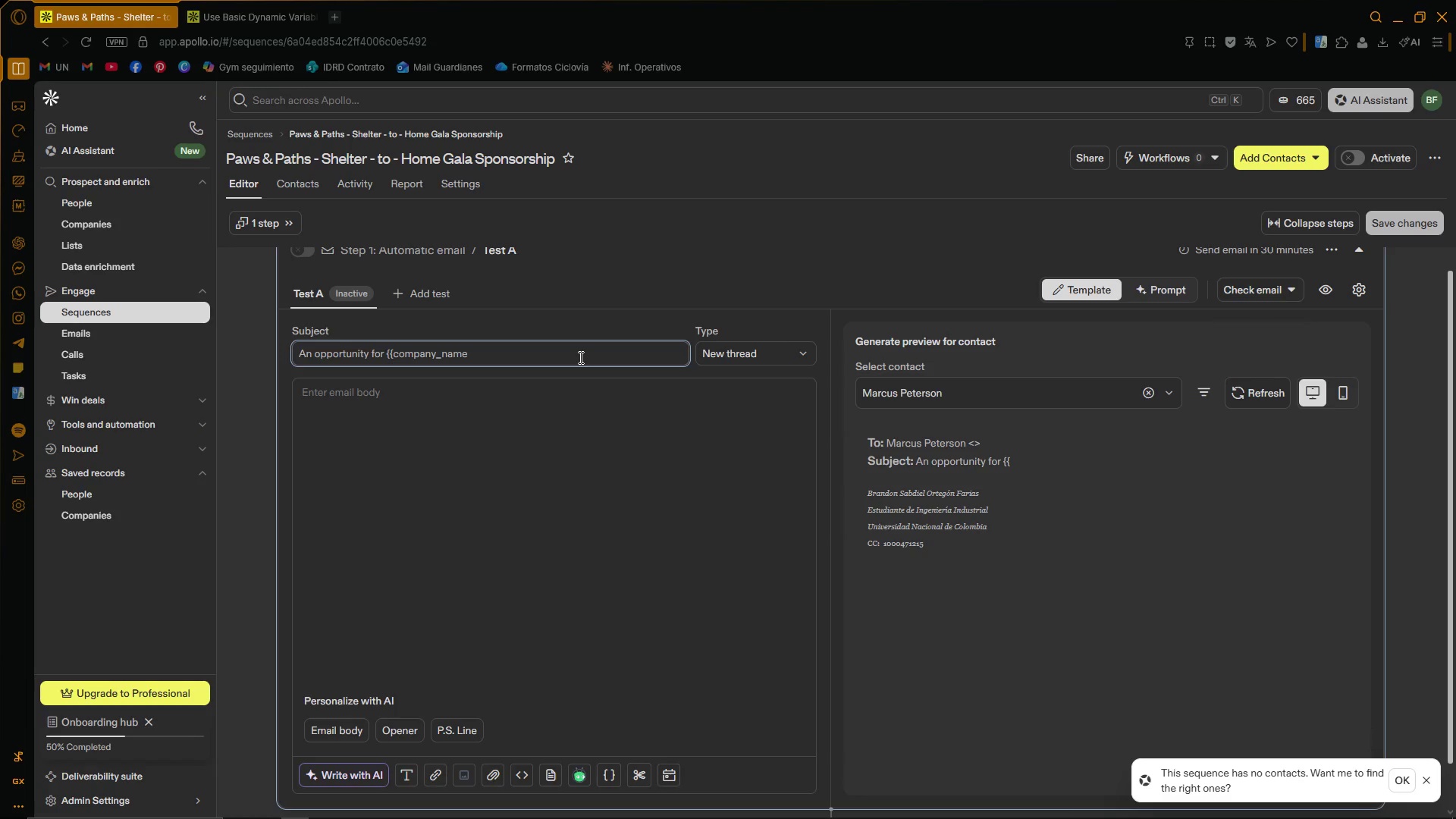 
scroll: coordinate [563, 356], scroll_direction: up, amount: 1.0
 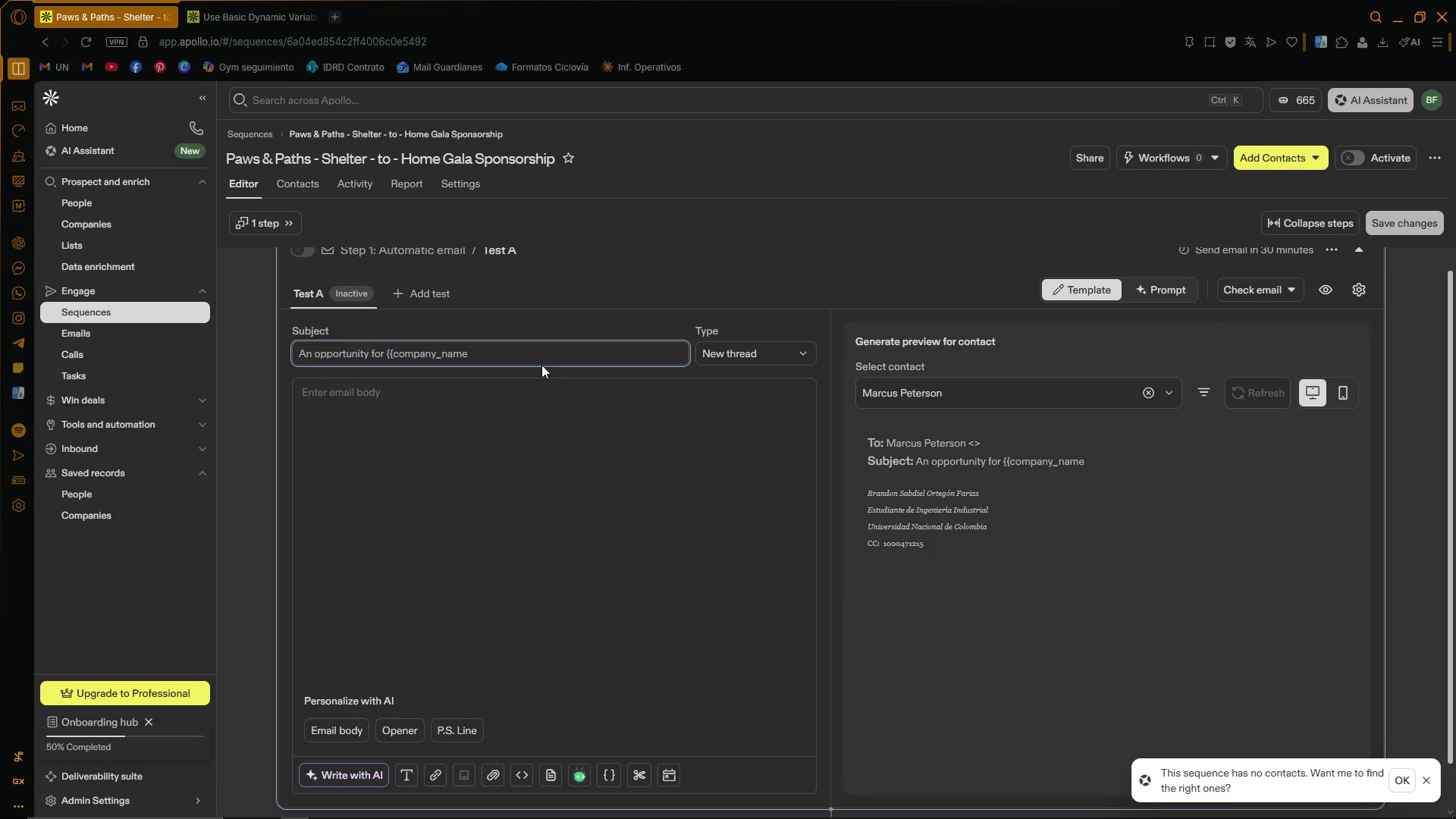 
left_click([546, 351])
 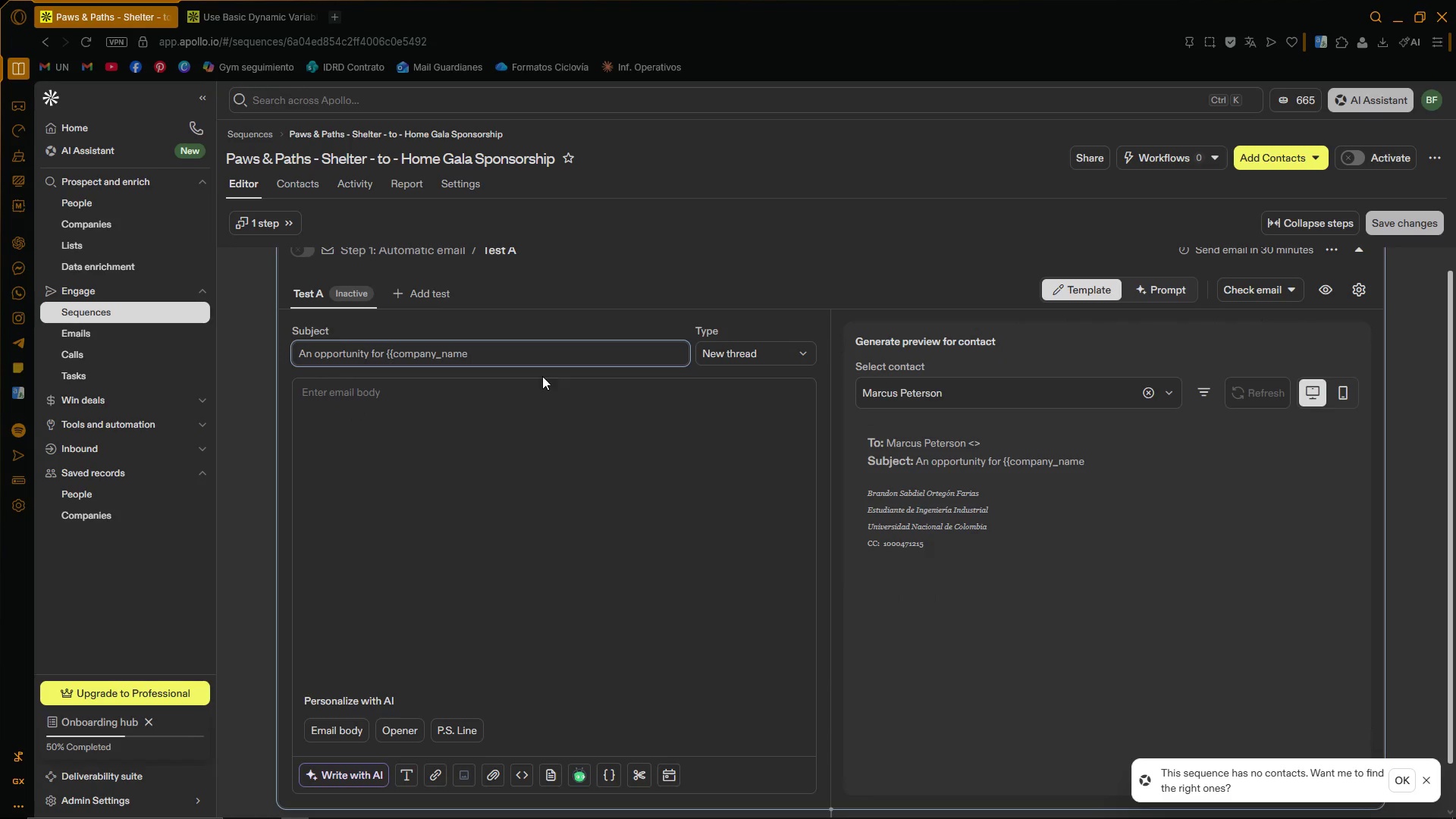 
left_click([579, 486])
 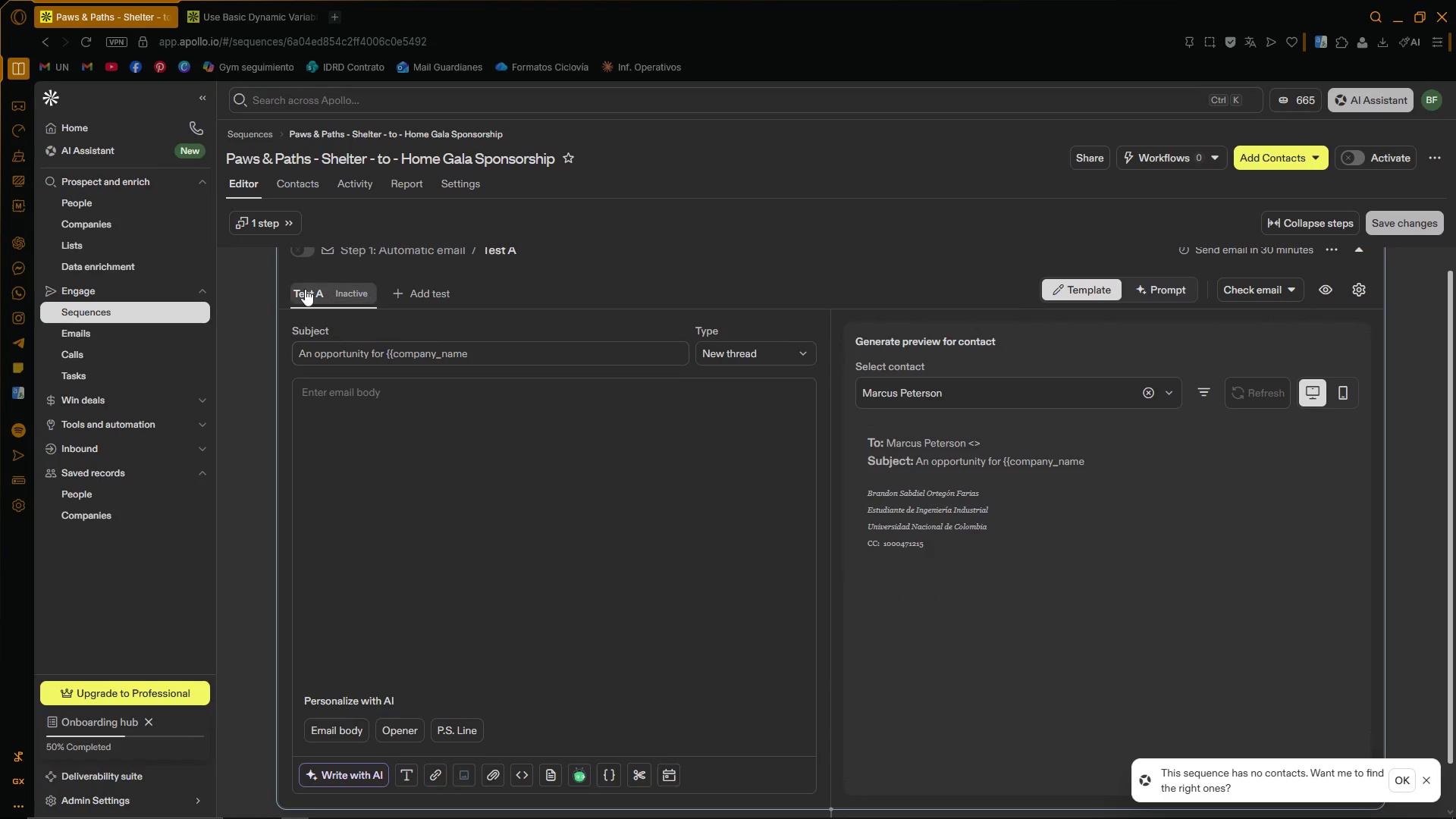 
left_click([338, 22])
 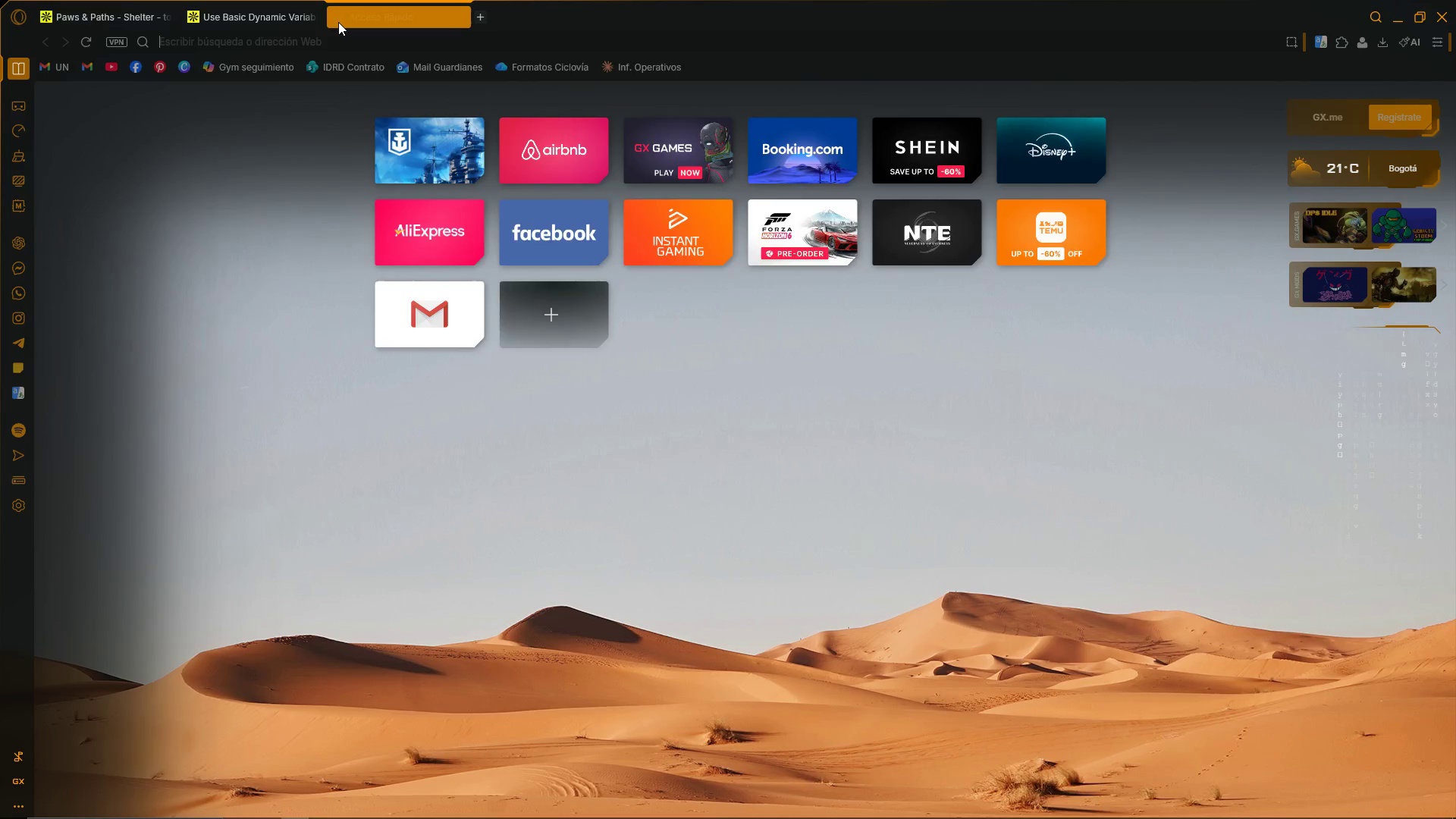 
key(C)
 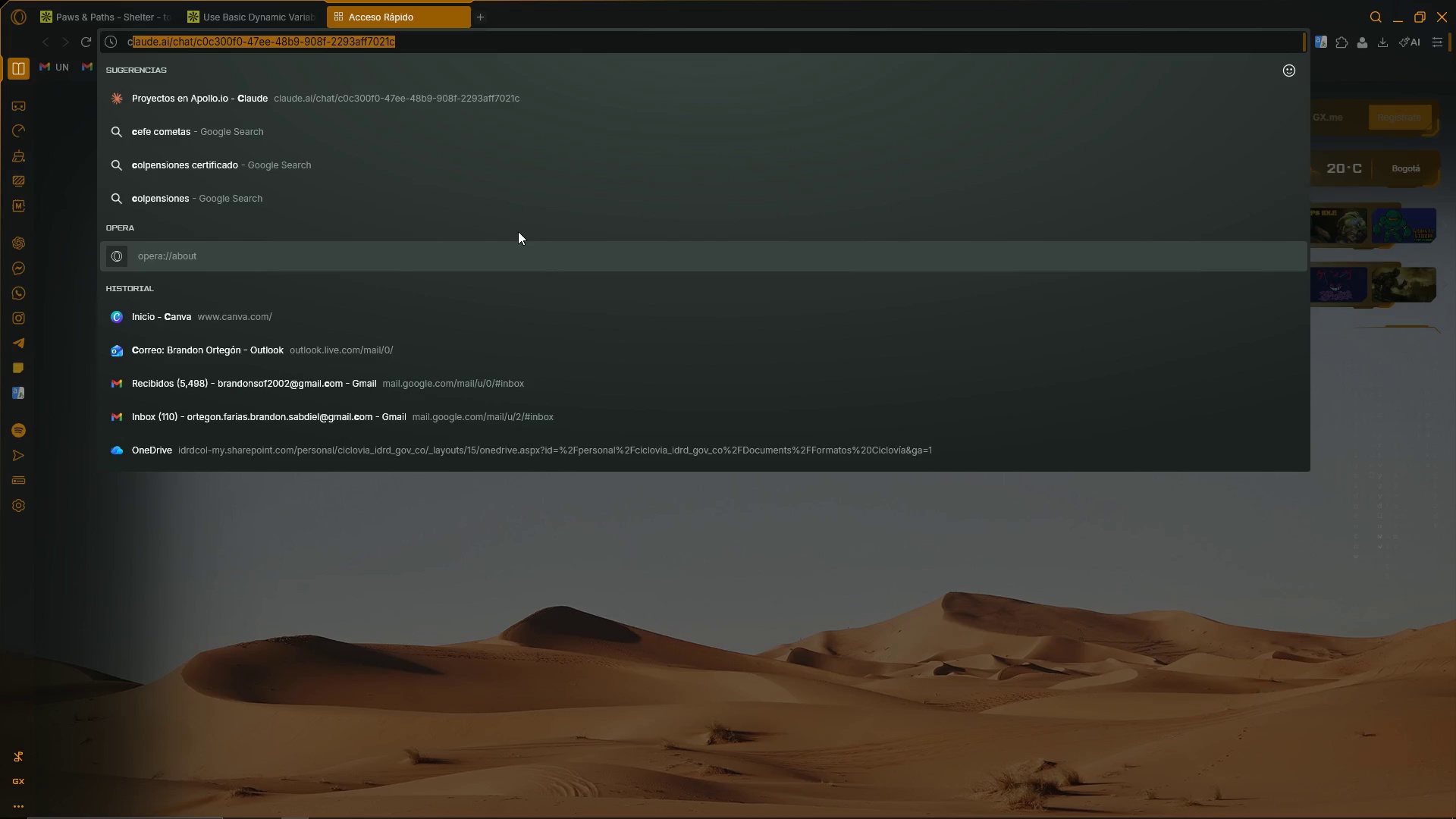 
type(or)
 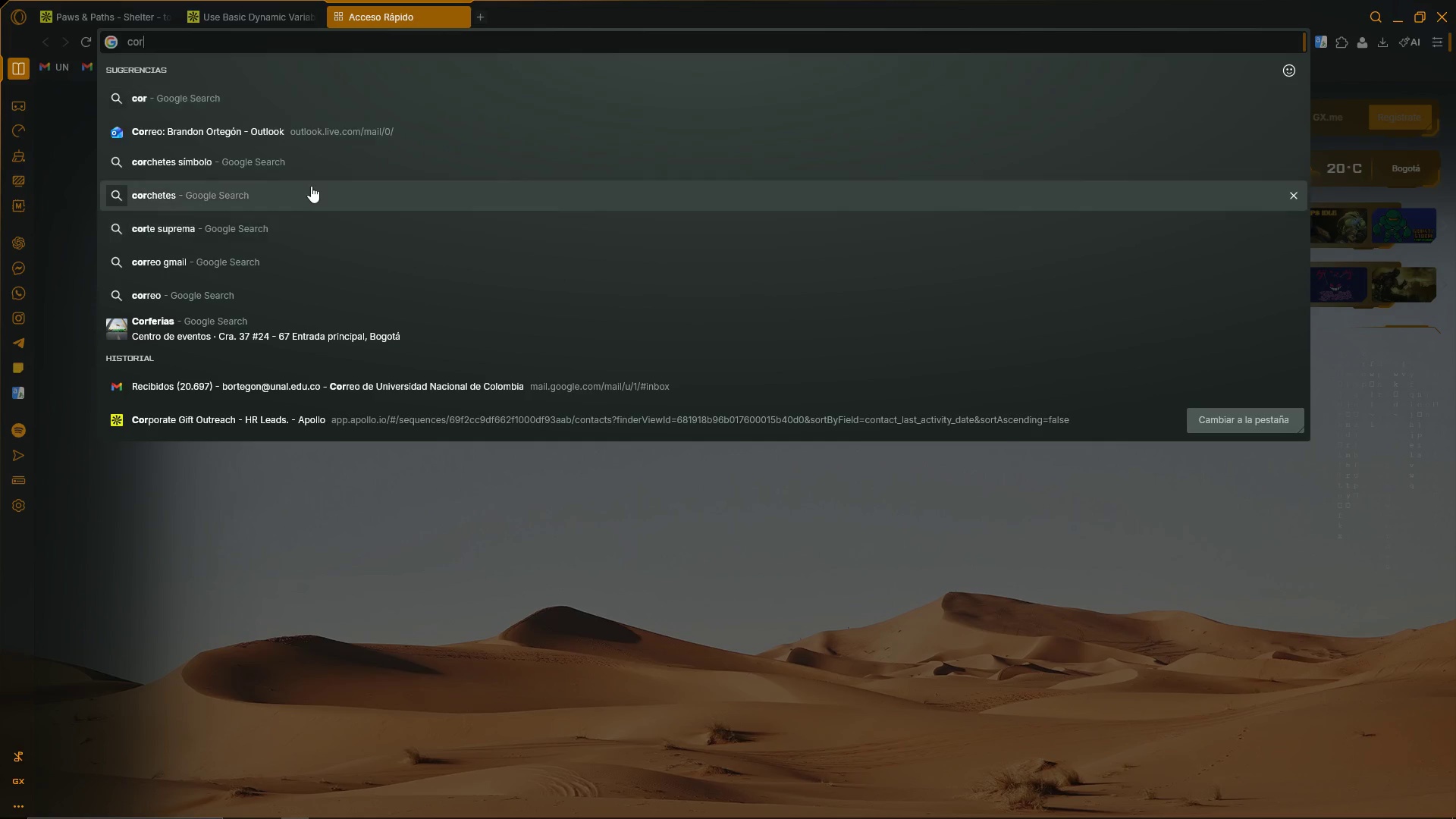 
left_click([304, 158])
 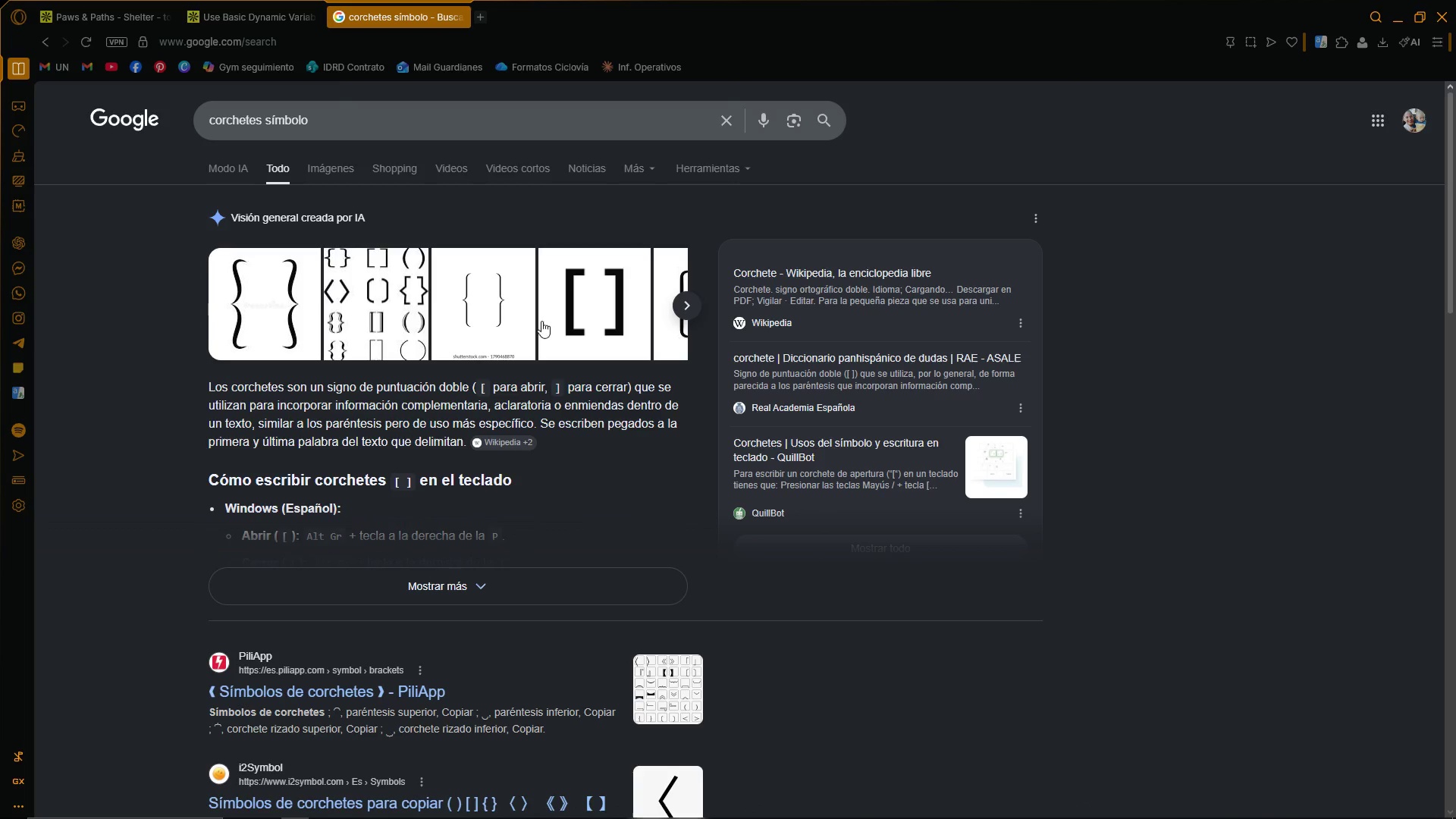 
scroll: coordinate [436, 418], scroll_direction: down, amount: 5.0
 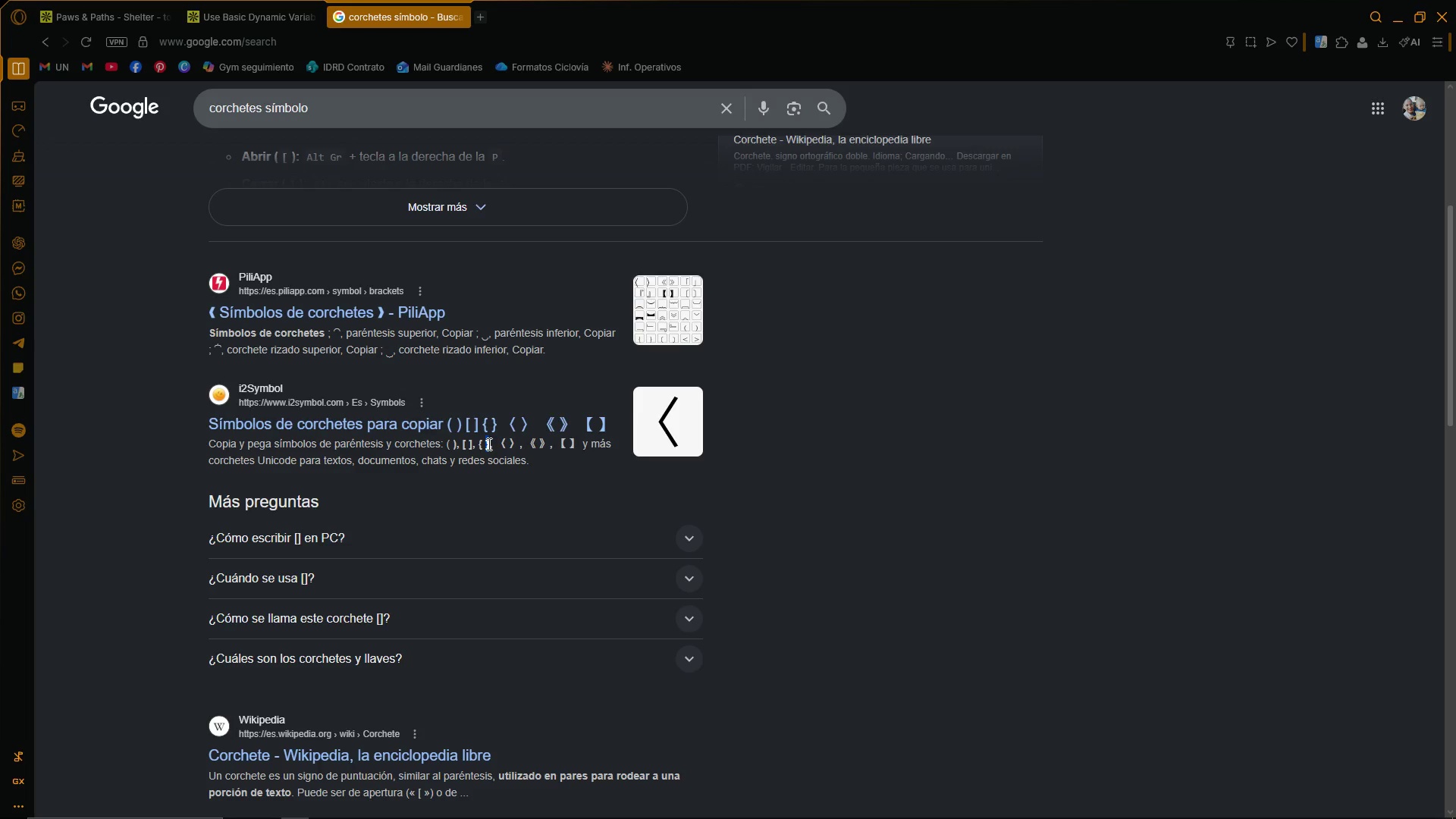 
key(Control+C)
 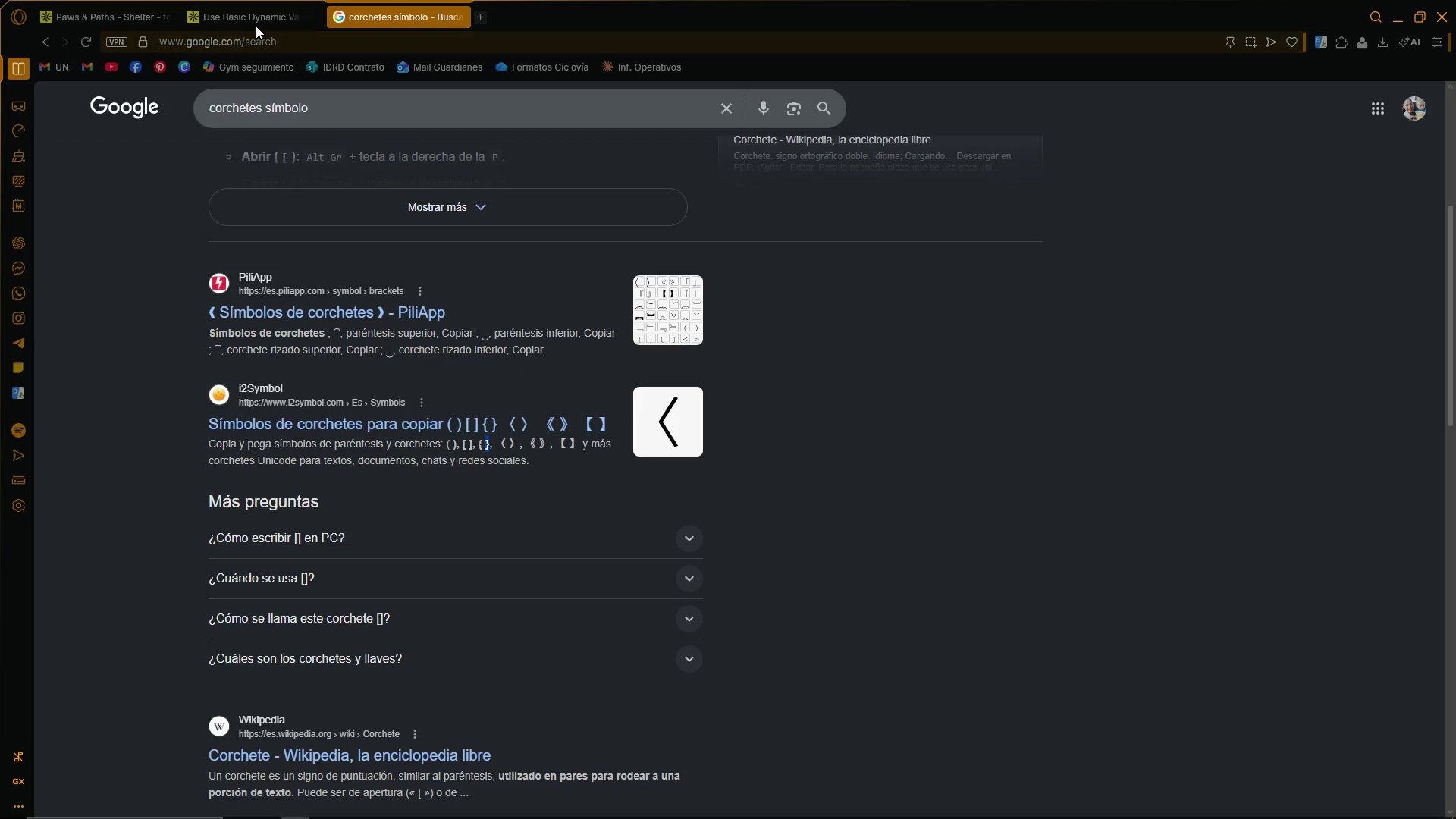 
left_click([77, 0])
 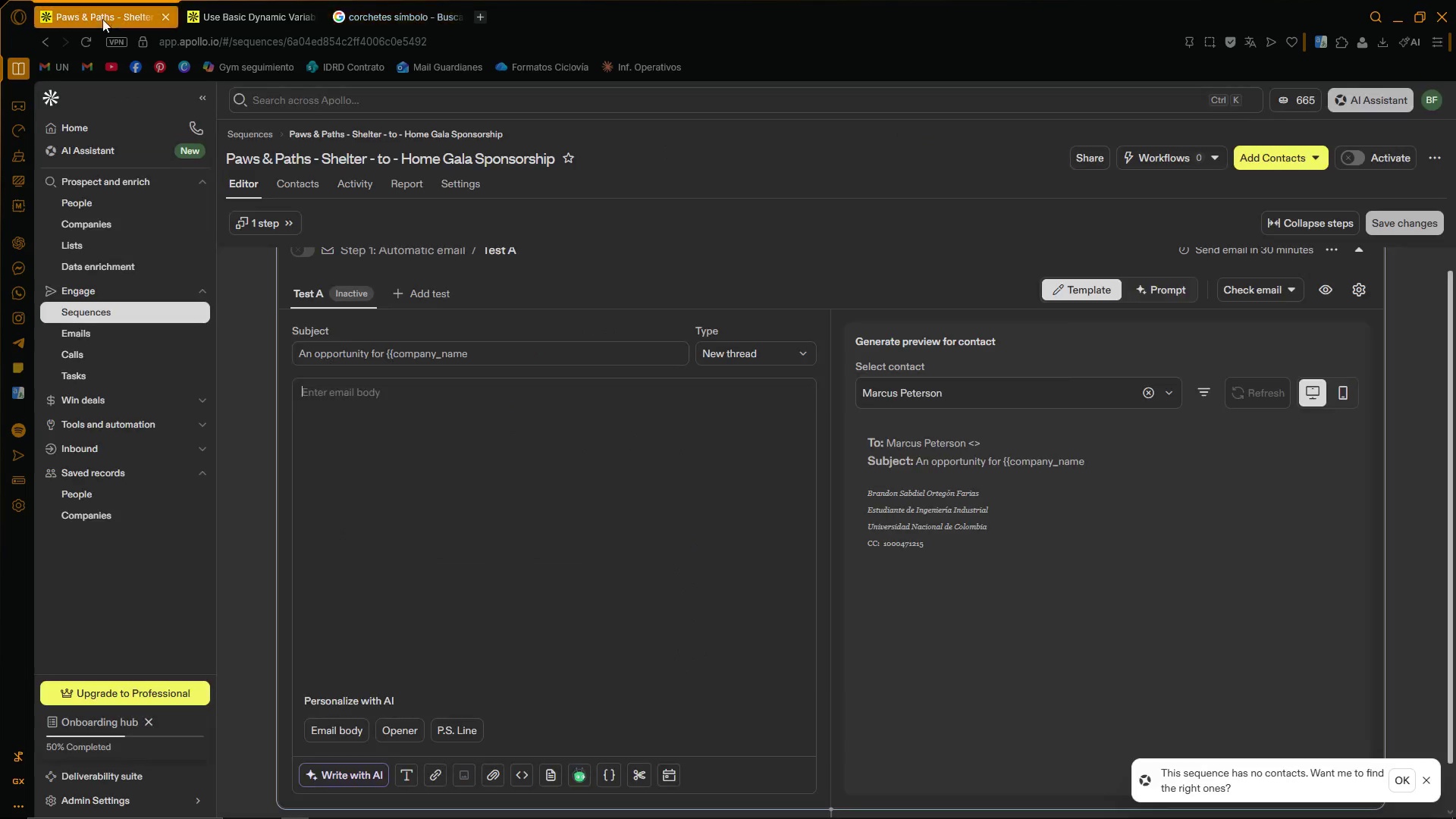 
hold_key(key=ControlLeft, duration=0.34)
 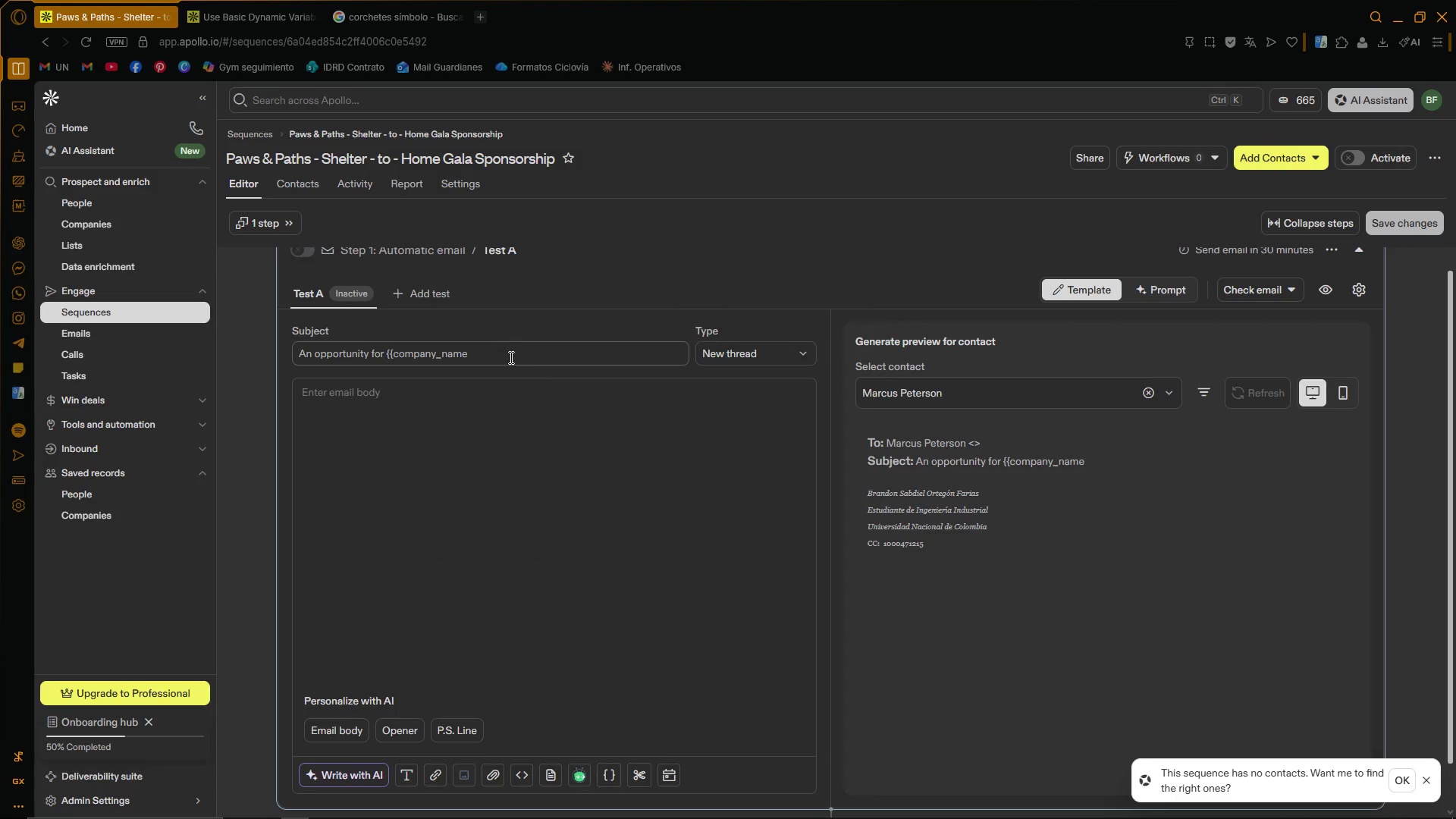 
left_click([513, 350])
 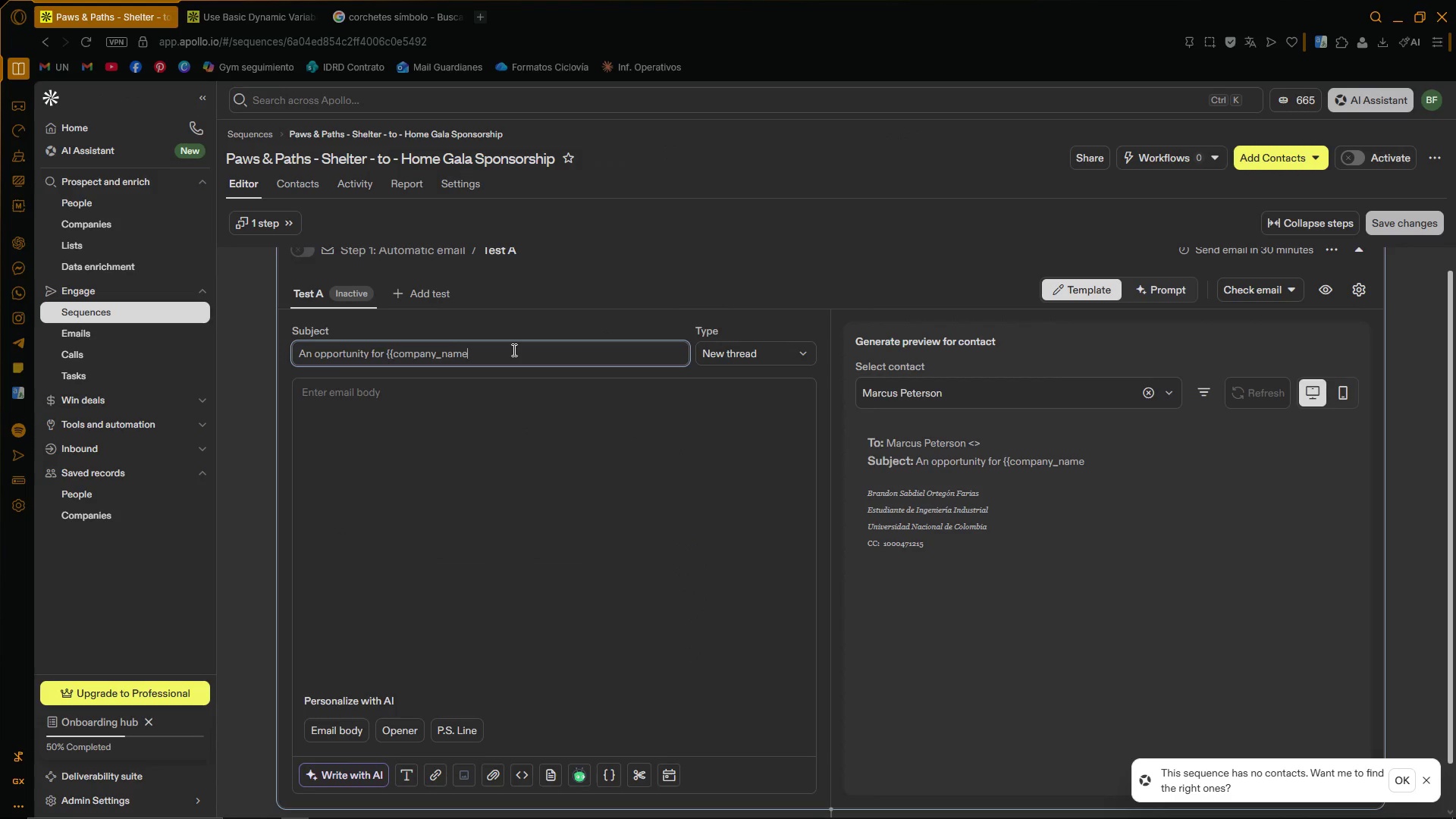 
key(Control+V)
 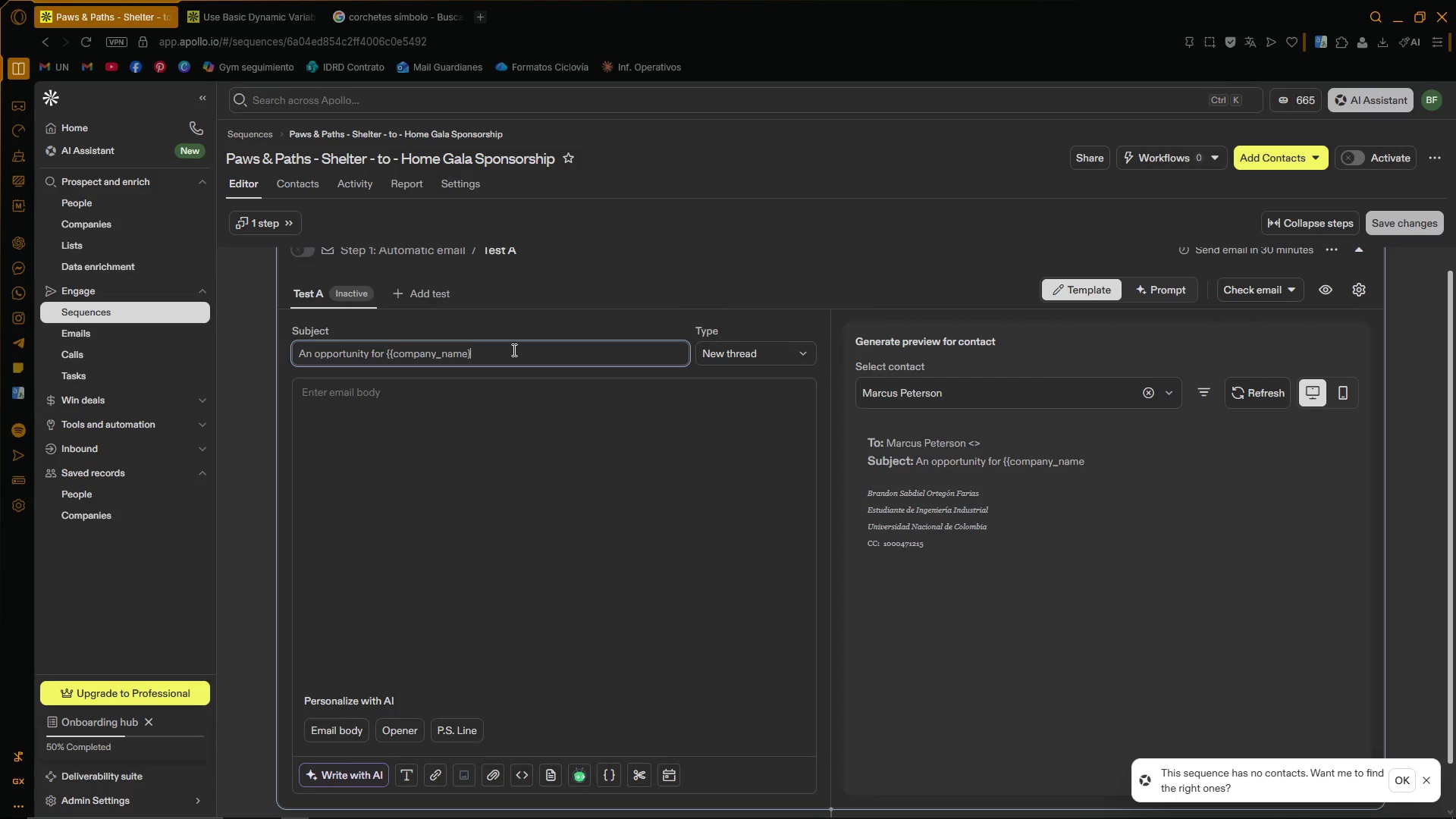 
key(Control+V)
 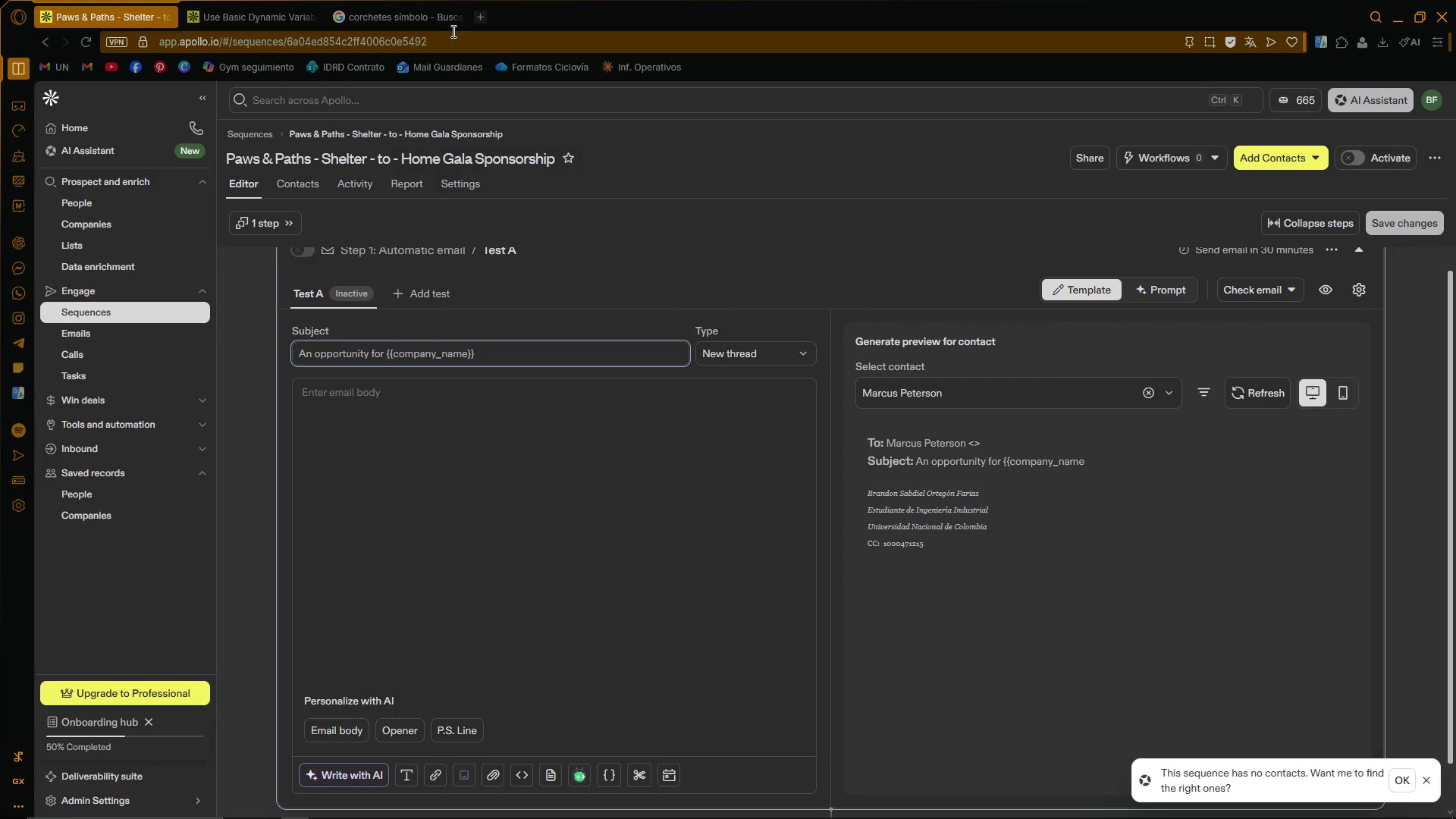 
left_click([458, 18])
 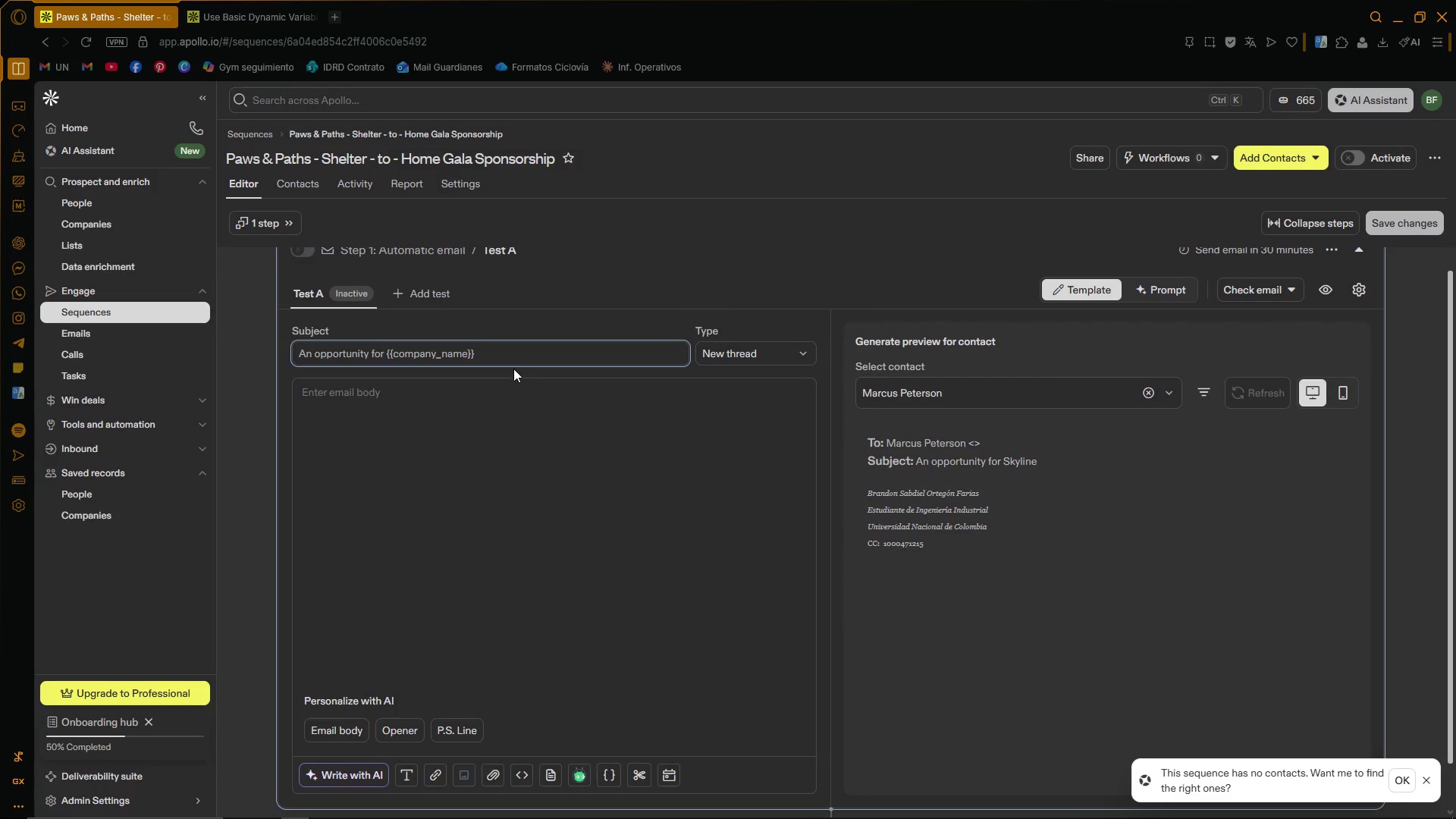 
left_click([540, 358])
 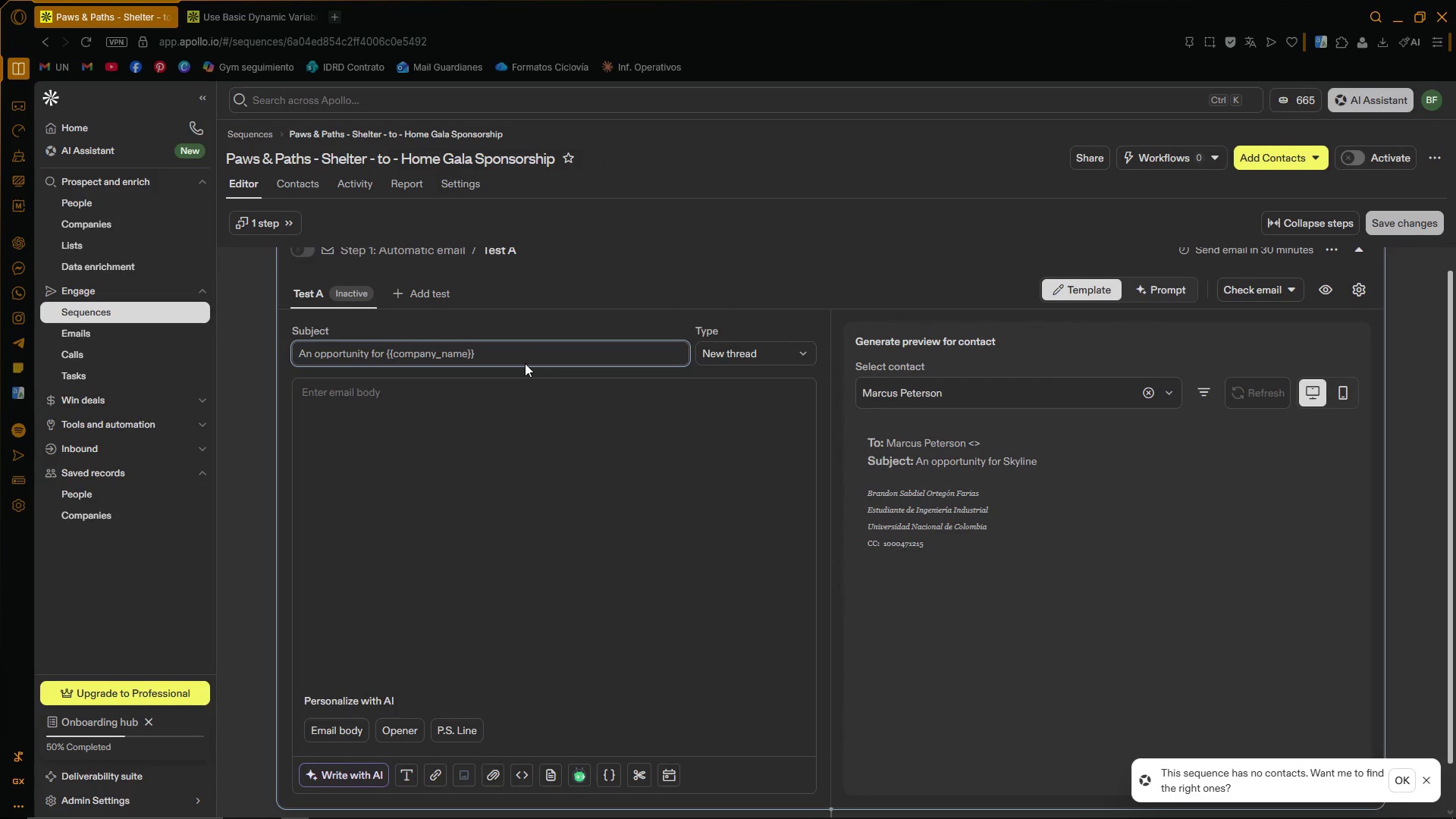 
type( to support local rescue efforts.)
 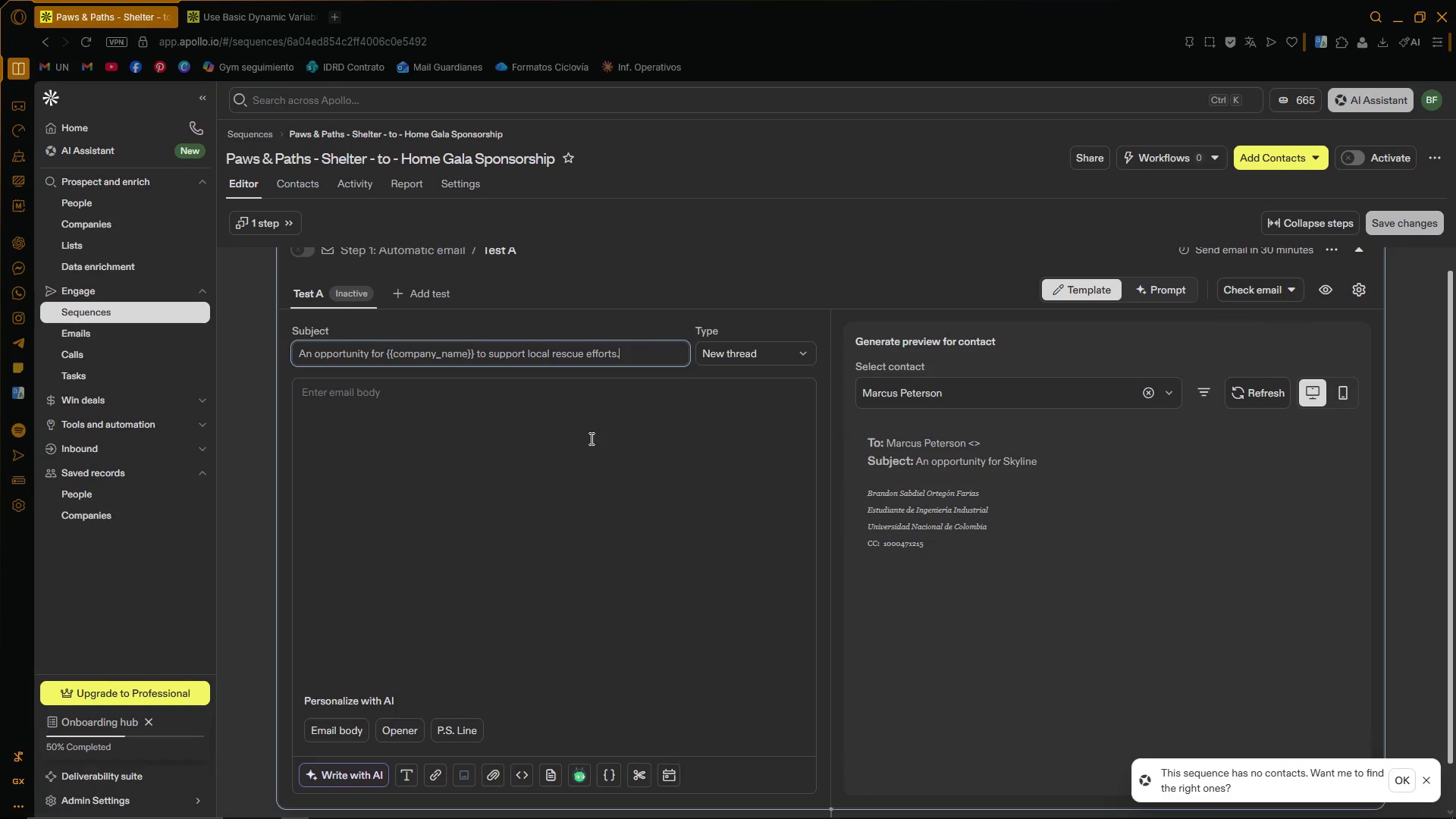 
key(Backspace)
 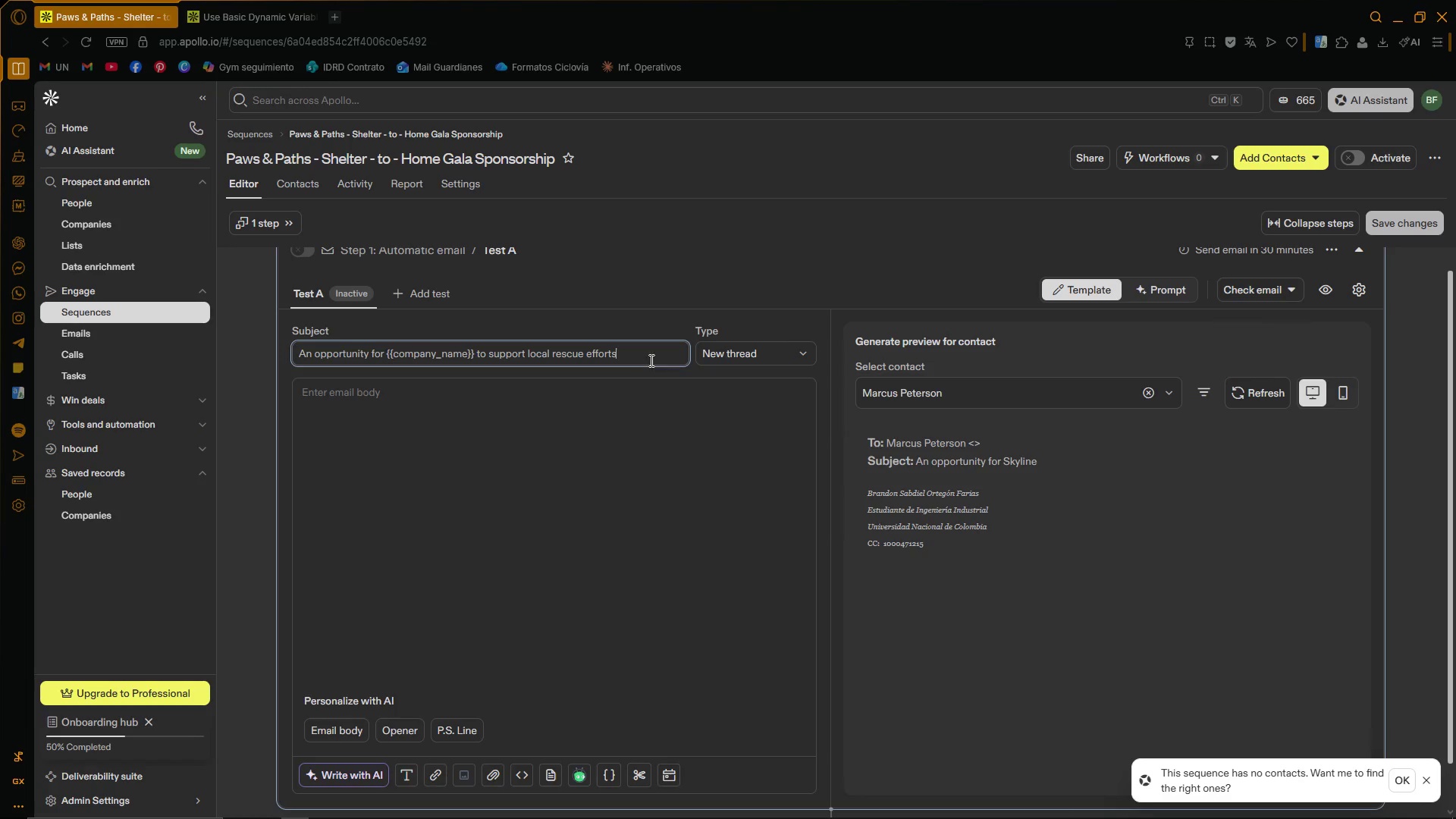 
left_click([657, 421])
 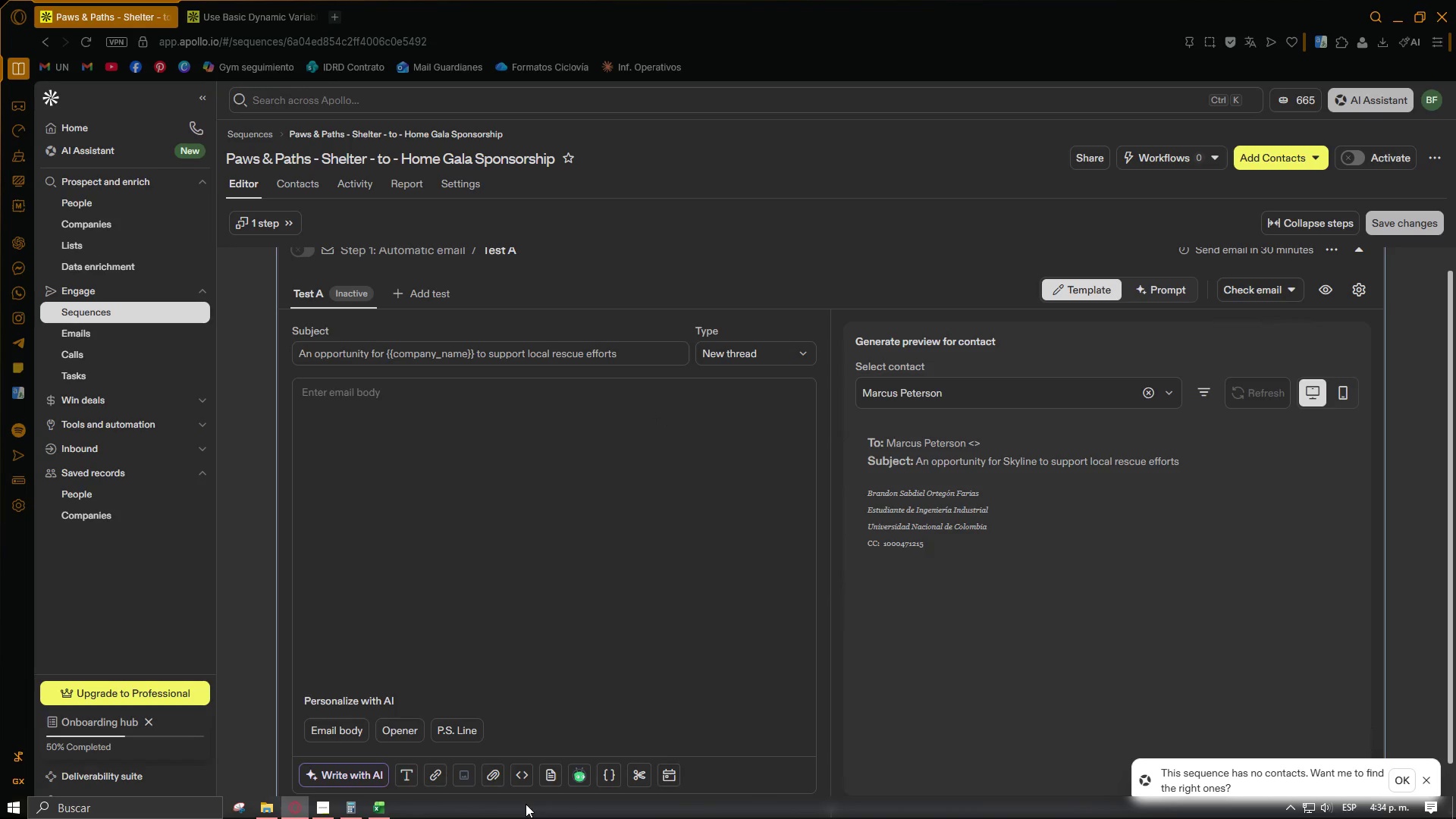 
left_click([332, 809])